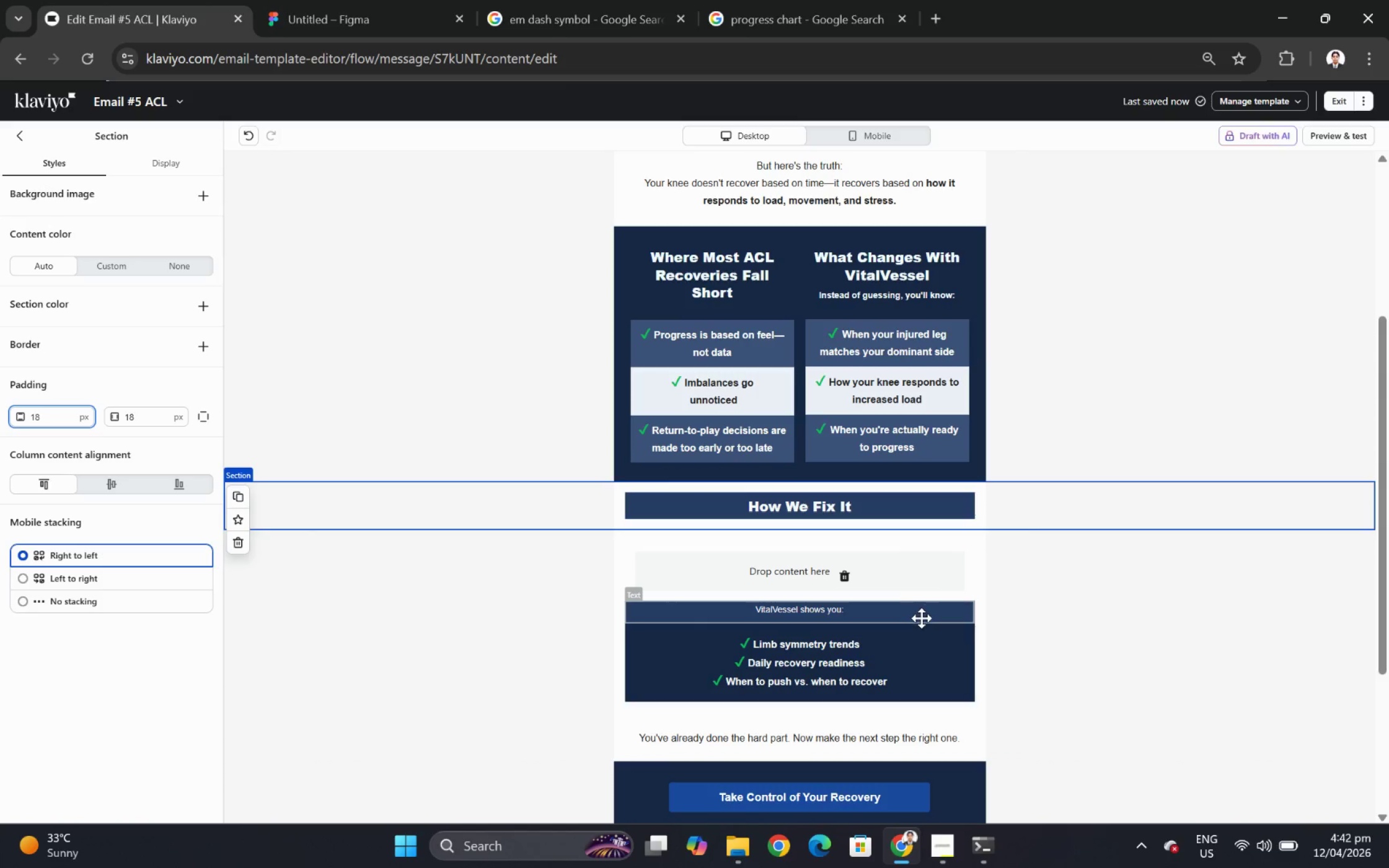 
left_click([921, 613])
 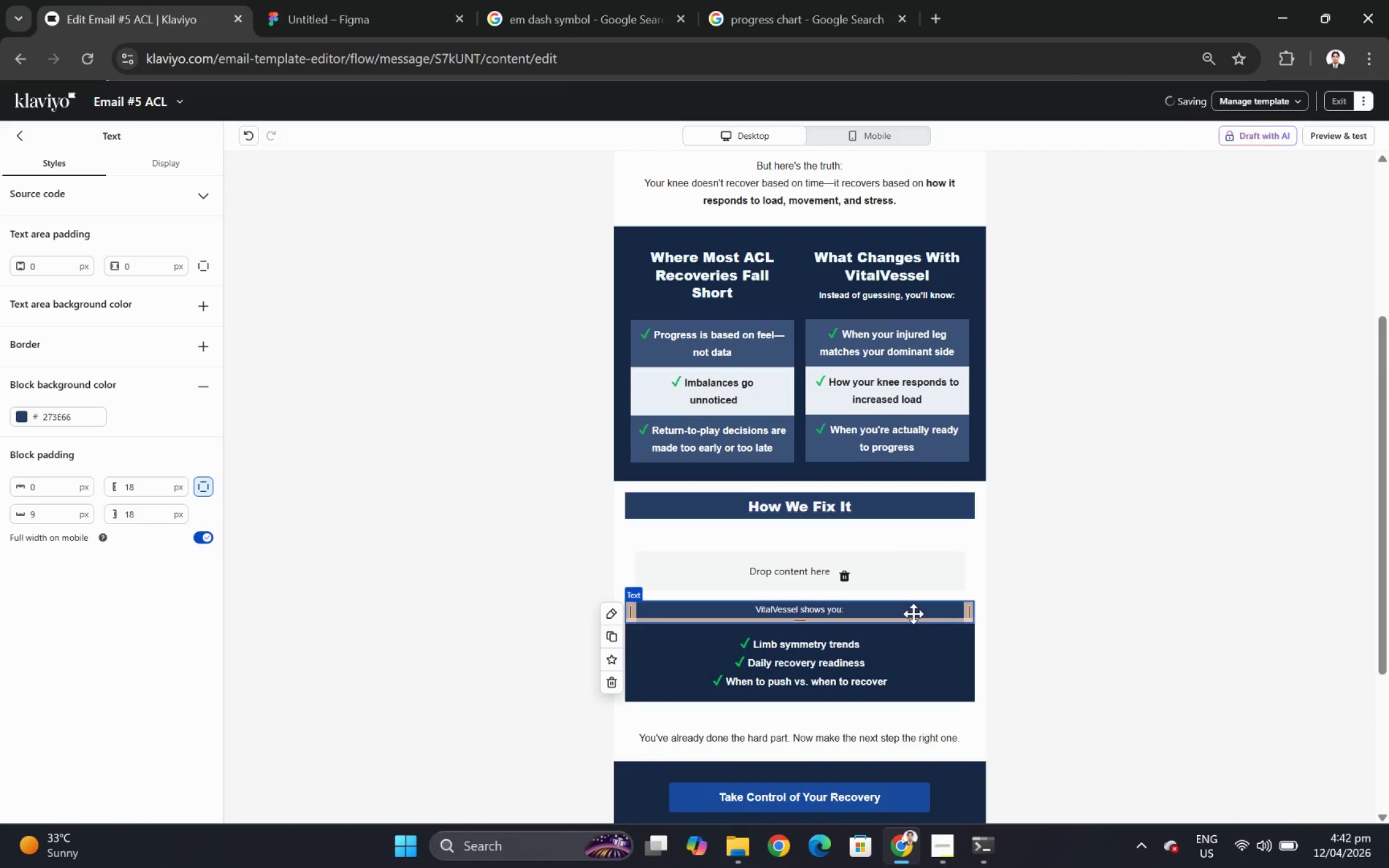 
left_click_drag(start_coordinate=[911, 613], to_coordinate=[911, 538])
 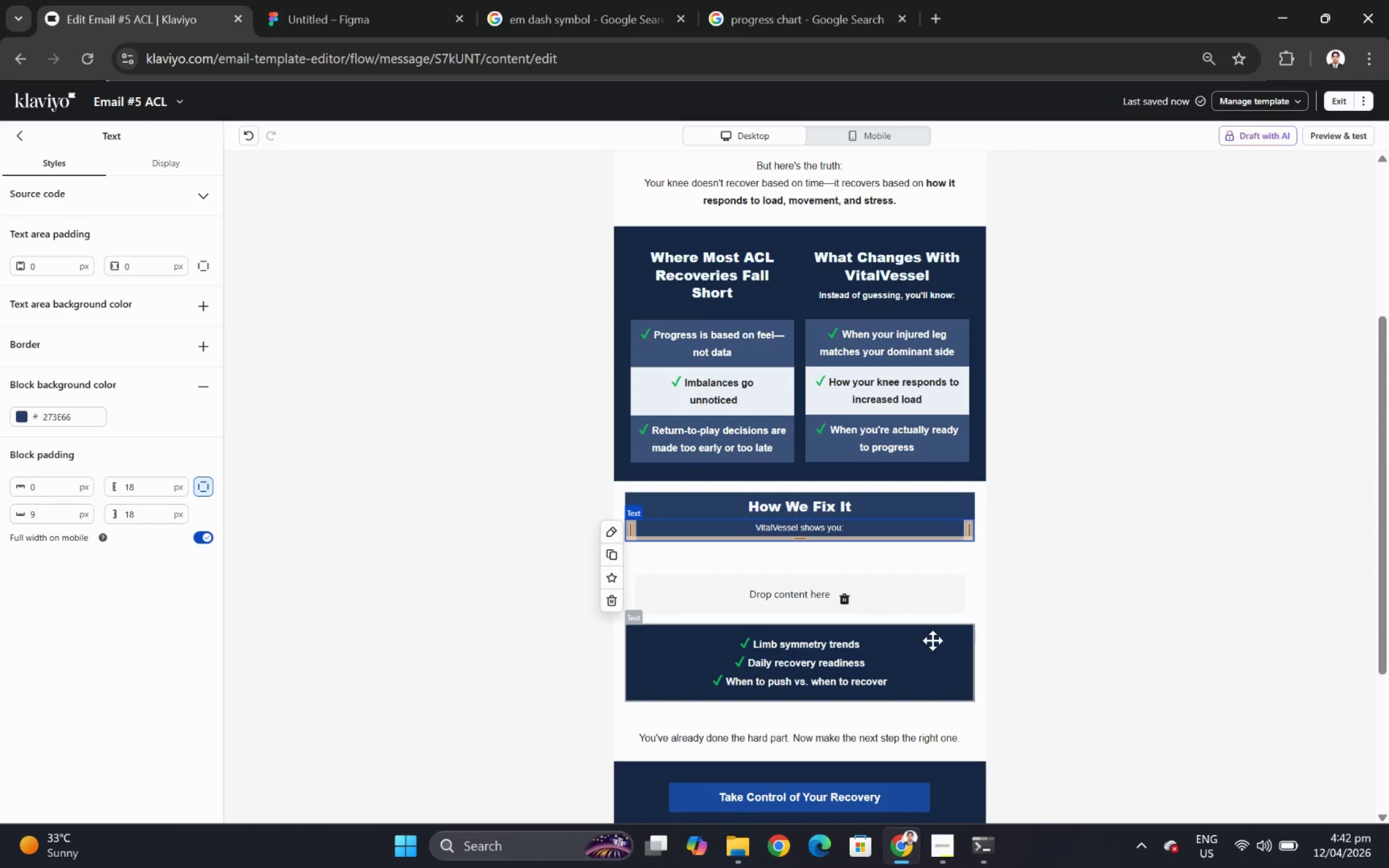 
left_click_drag(start_coordinate=[935, 646], to_coordinate=[926, 564])
 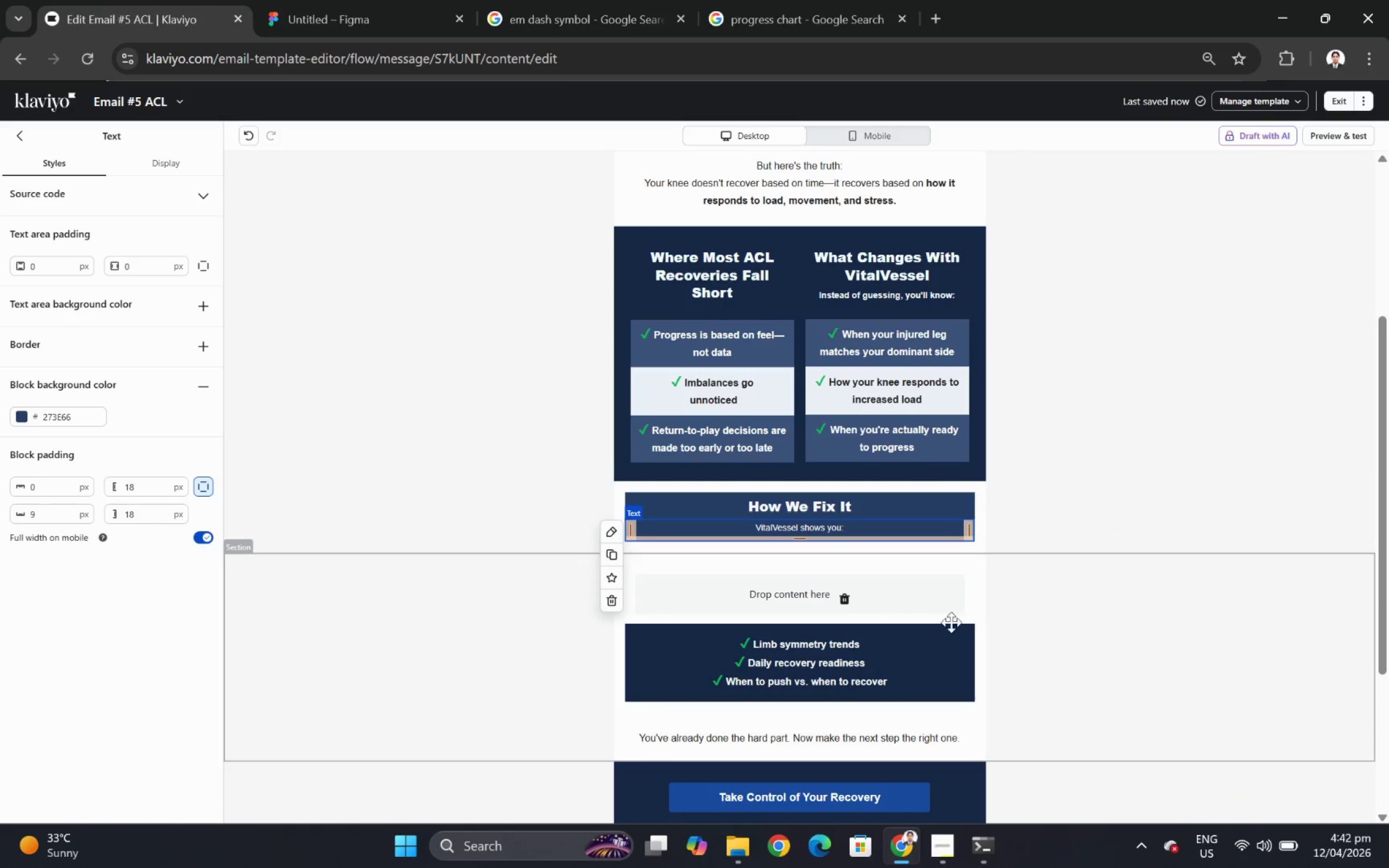 
left_click_drag(start_coordinate=[948, 653], to_coordinate=[947, 556])
 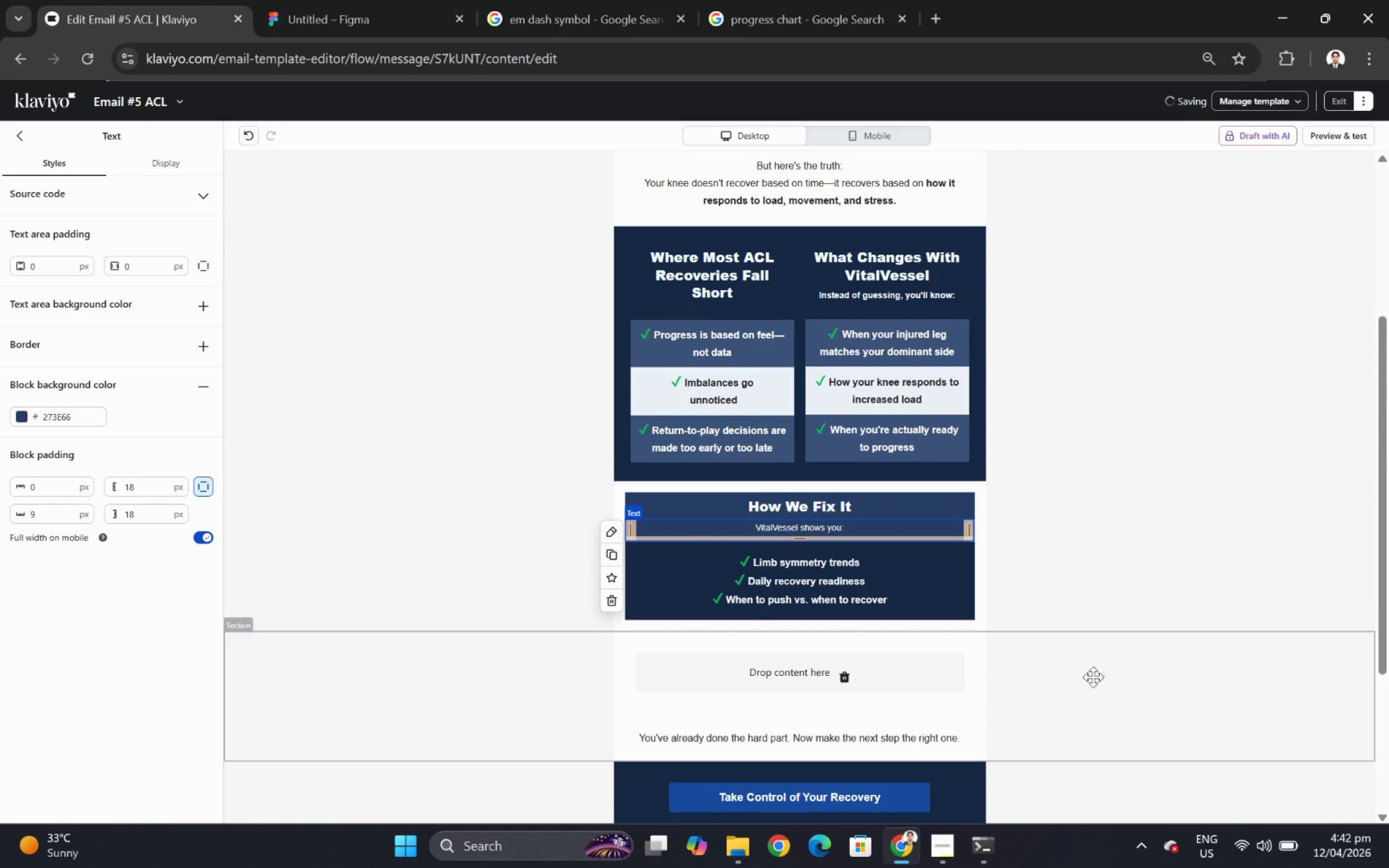 
left_click([1096, 695])
 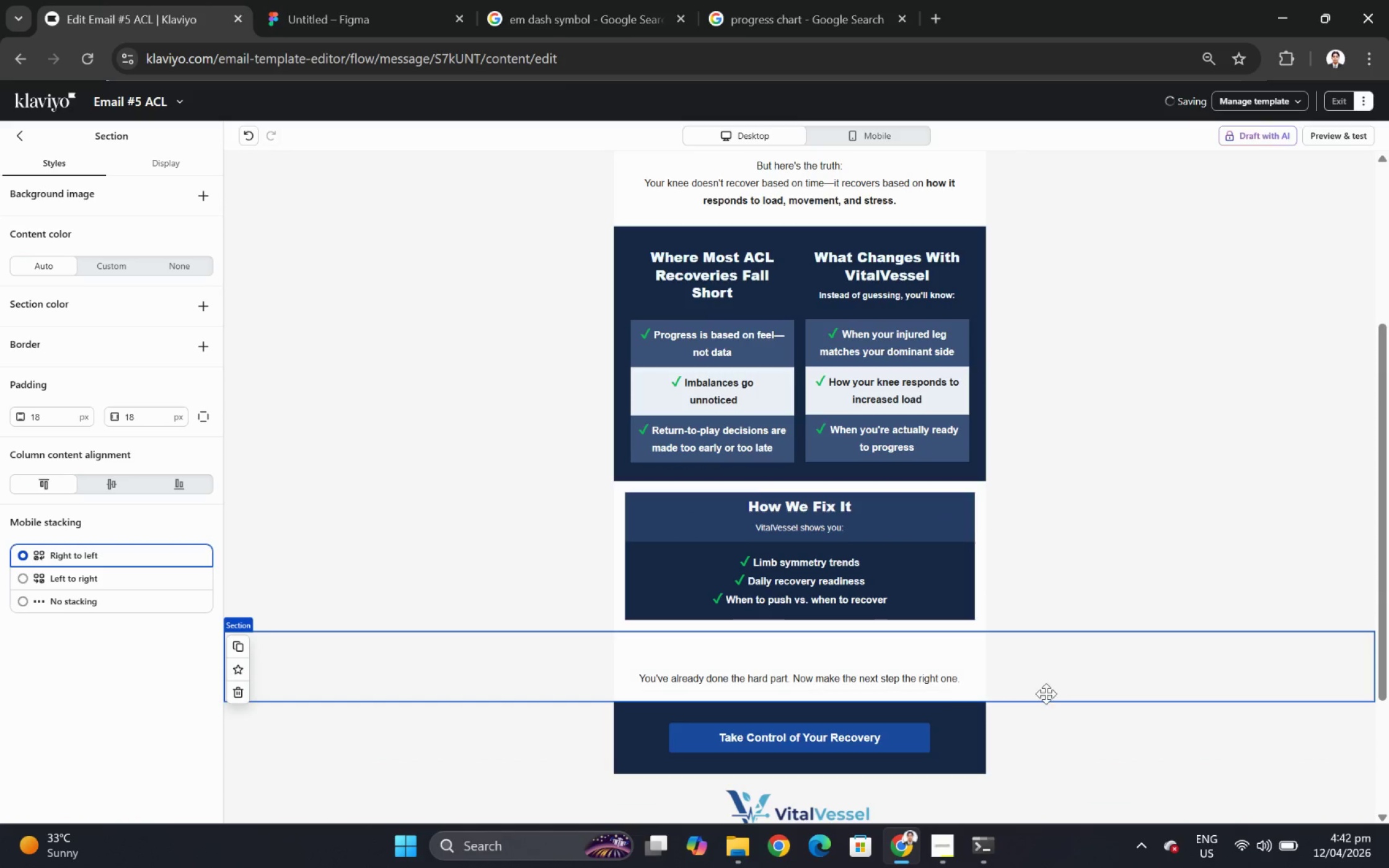 
left_click([1114, 761])
 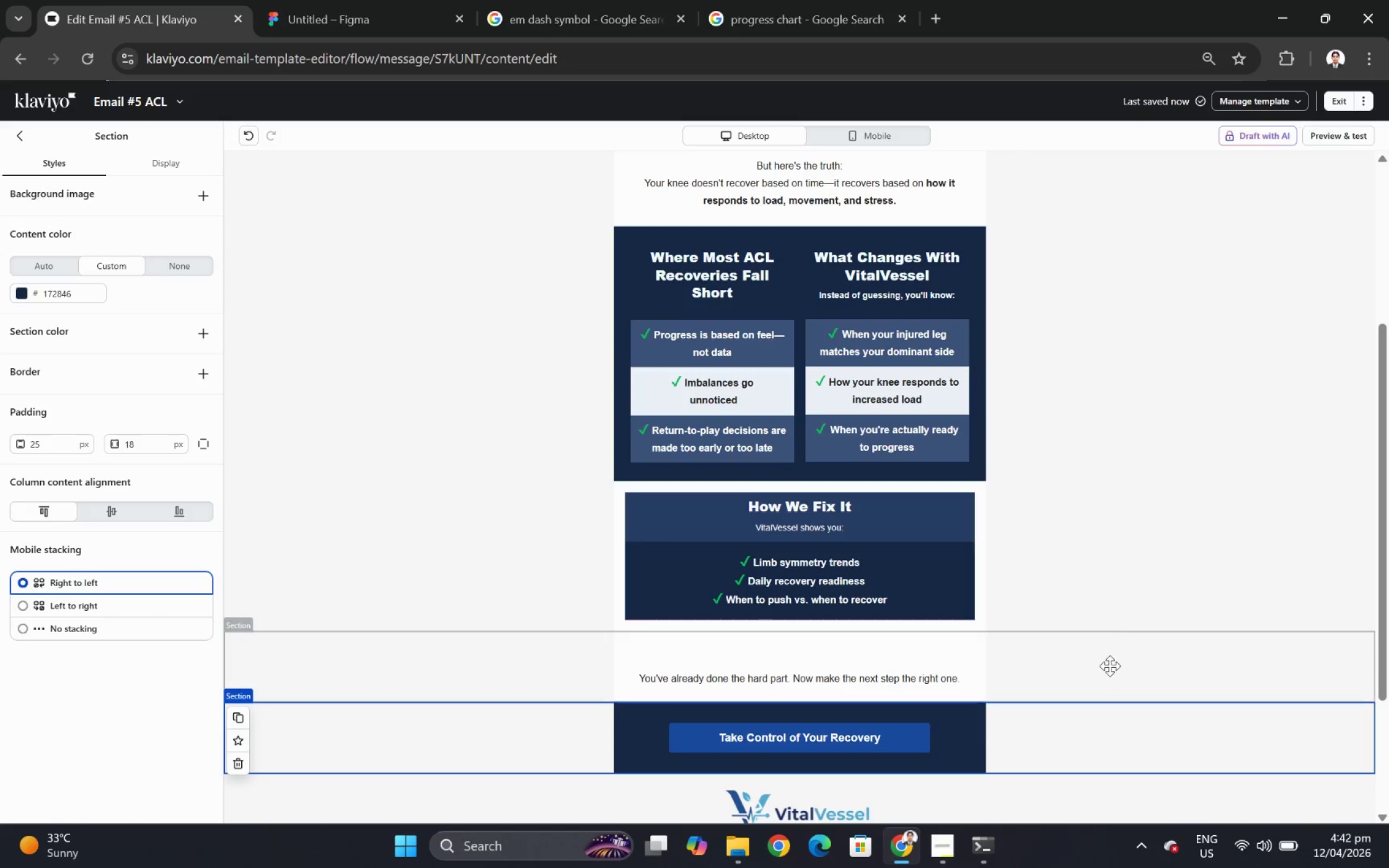 
scroll: coordinate [1188, 663], scroll_direction: up, amount: 2.0
 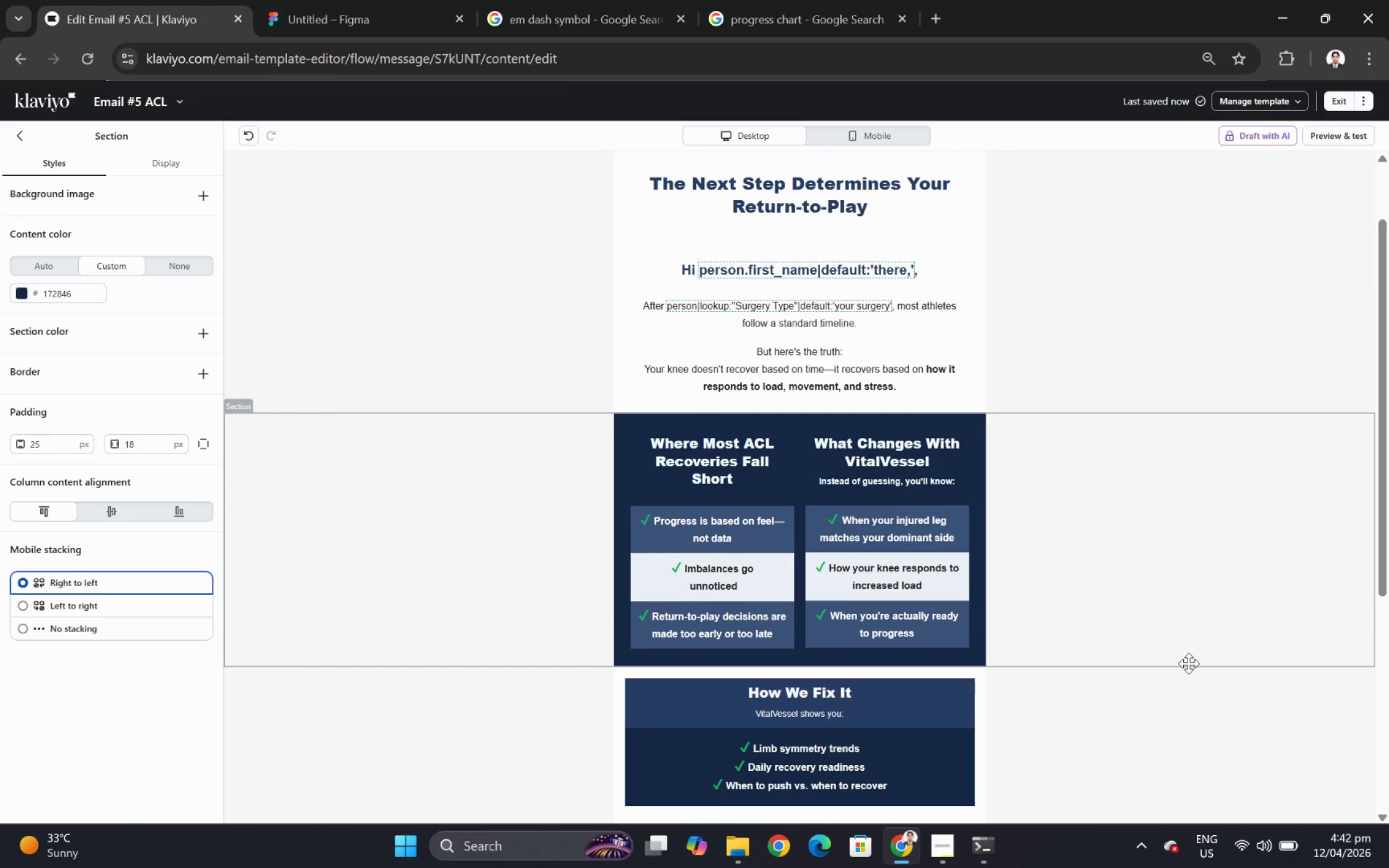 
scroll: coordinate [1188, 663], scroll_direction: down, amount: 2.0
 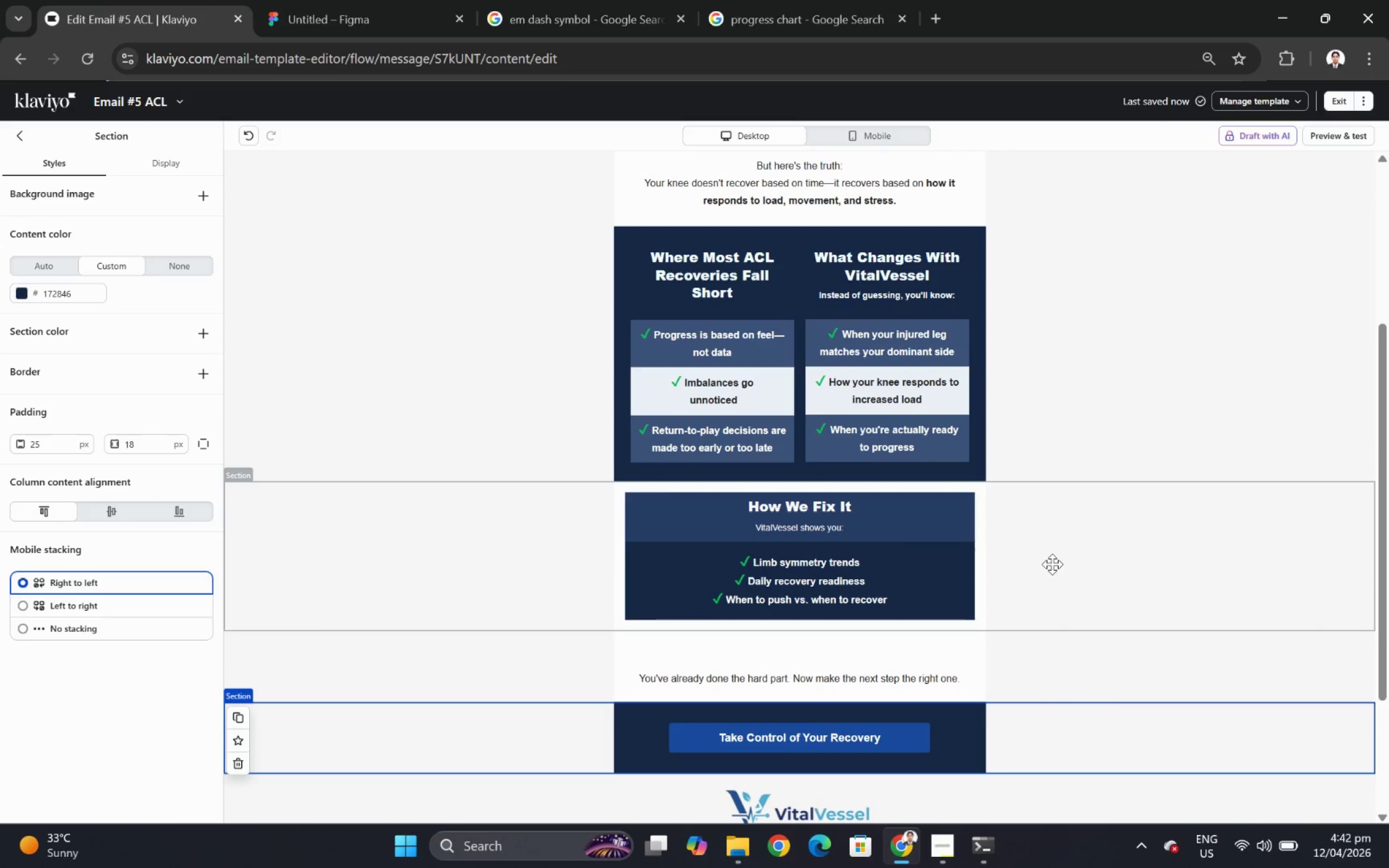 
left_click([1049, 559])
 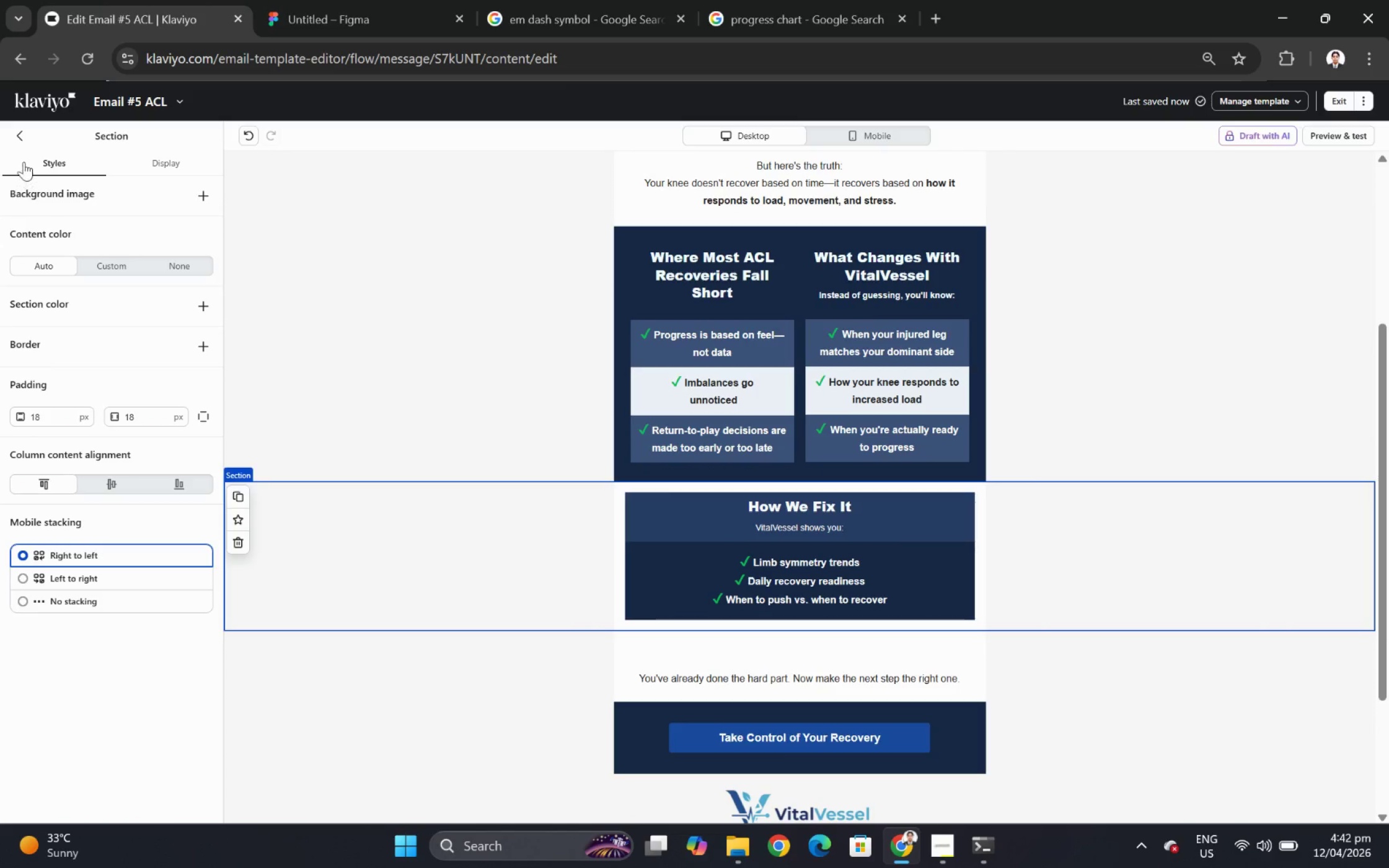 
left_click([20, 140])
 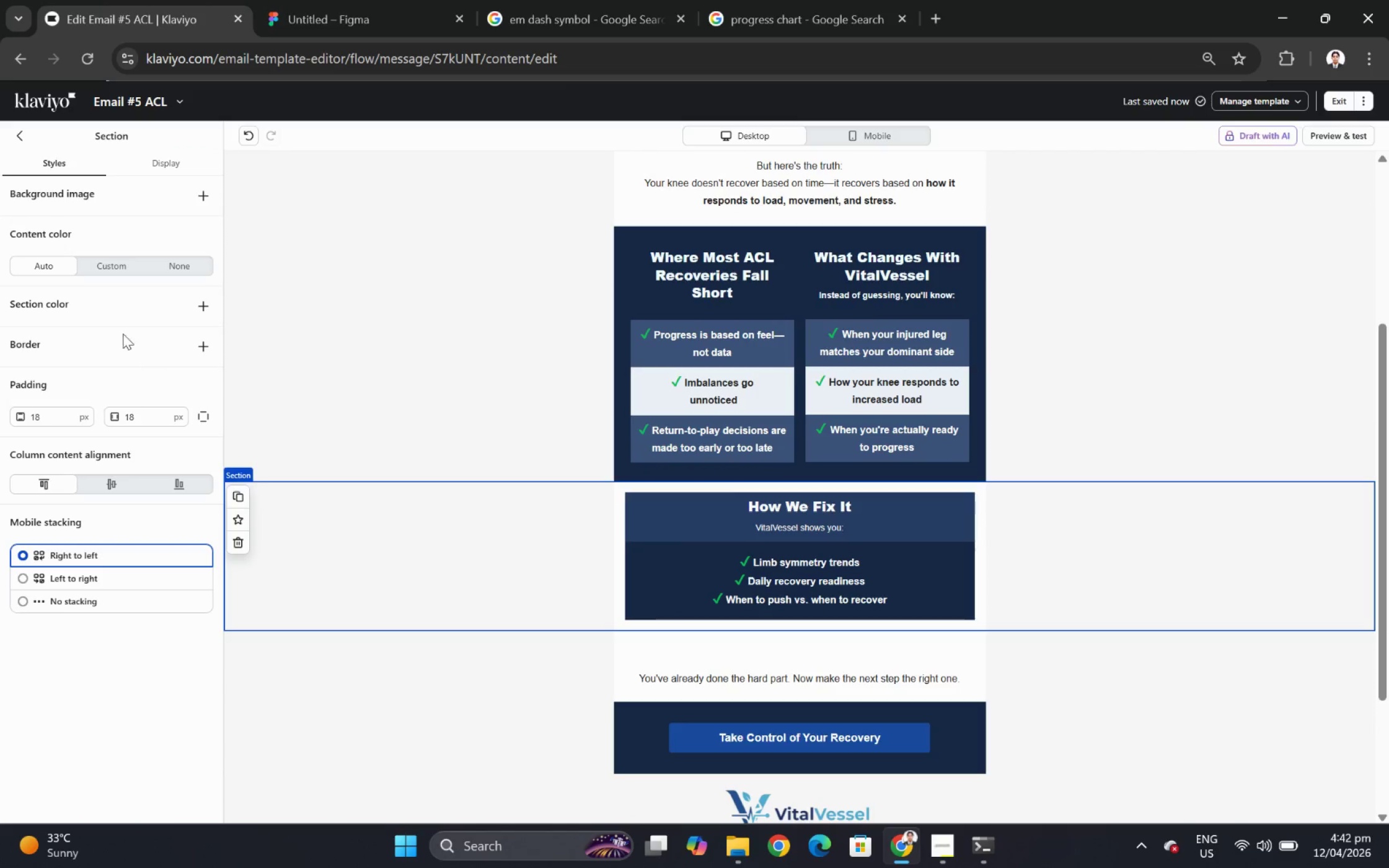 
left_click([121, 271])
 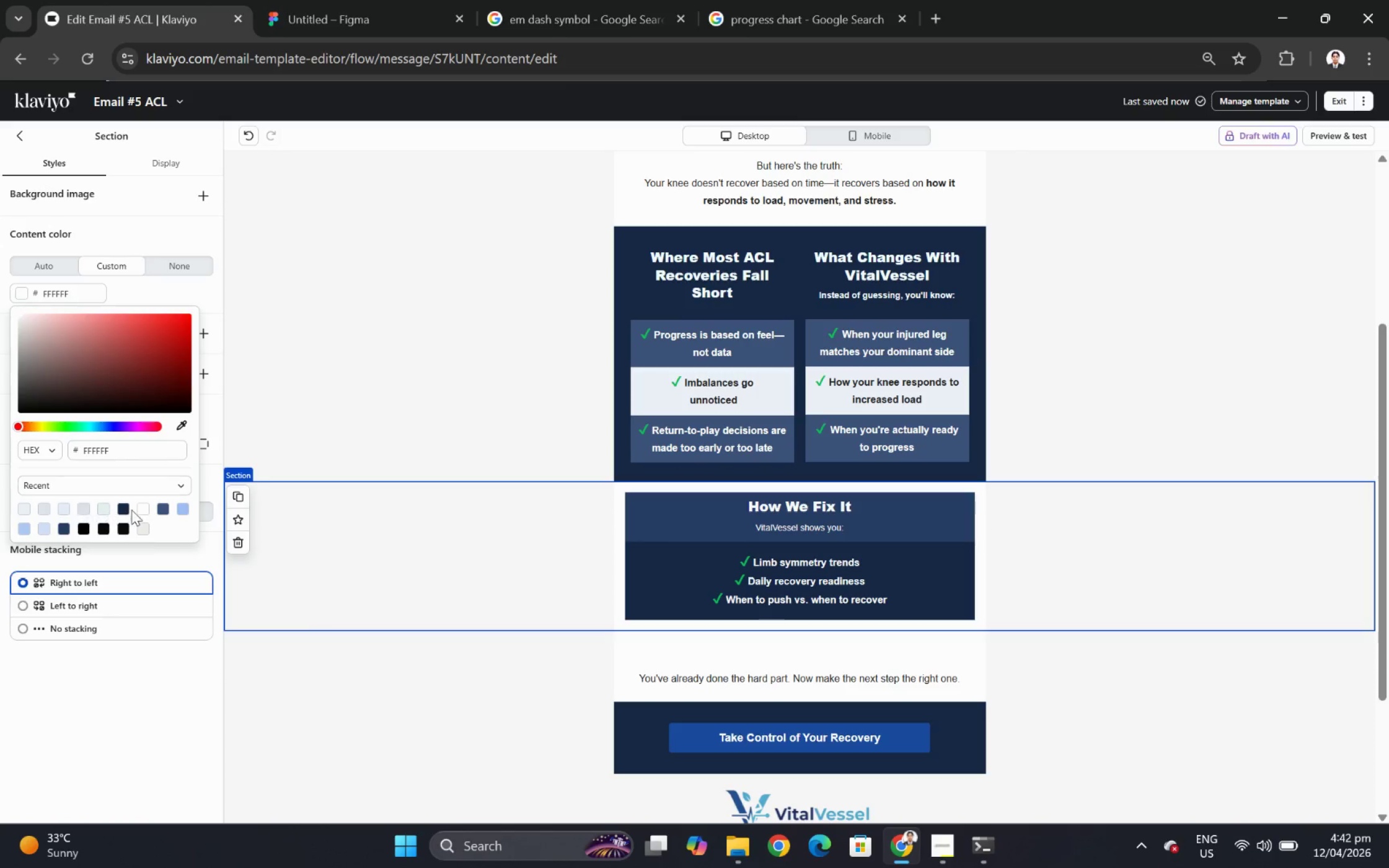 
left_click([125, 509])
 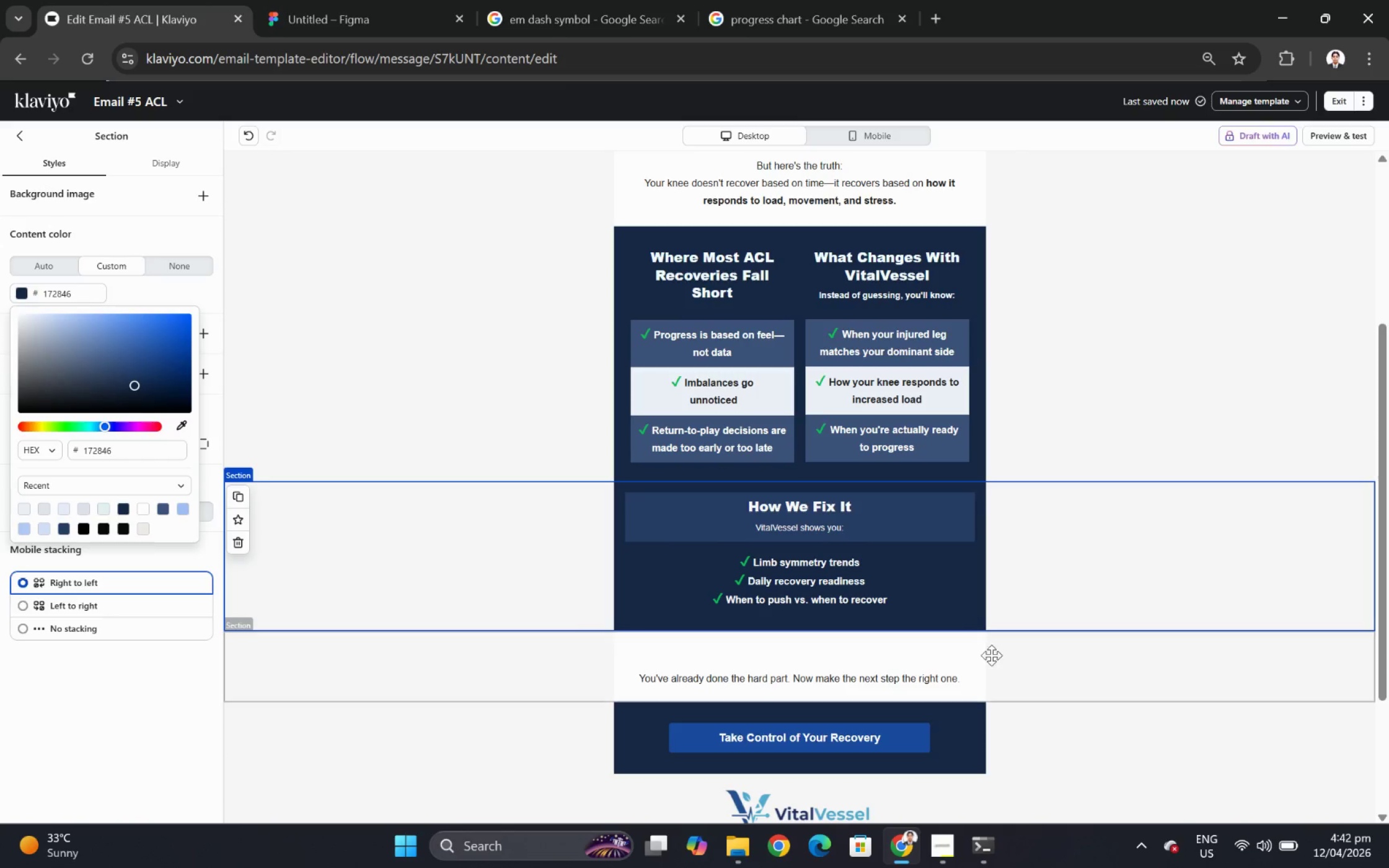 
left_click([1172, 768])
 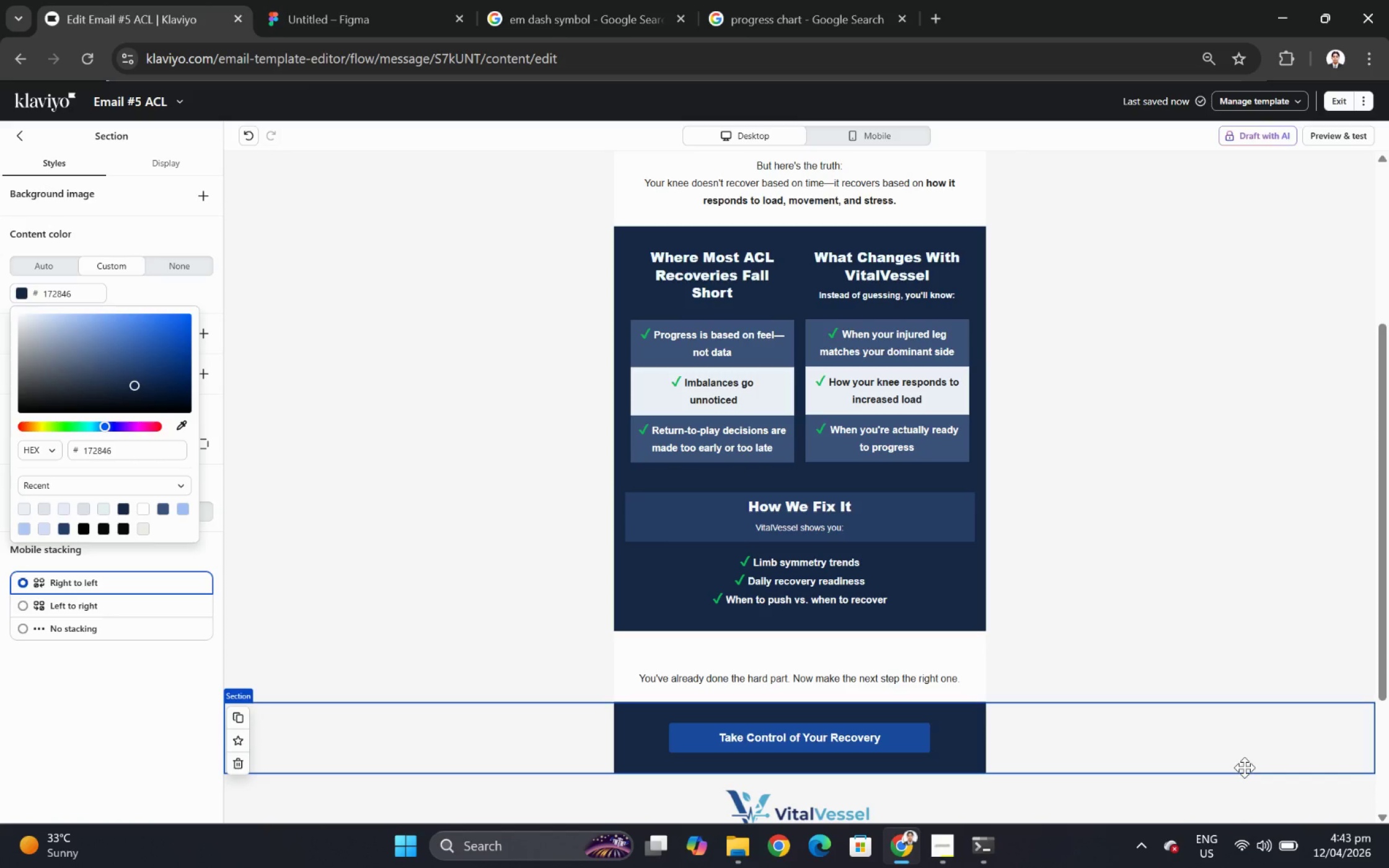 
wait(16.42)
 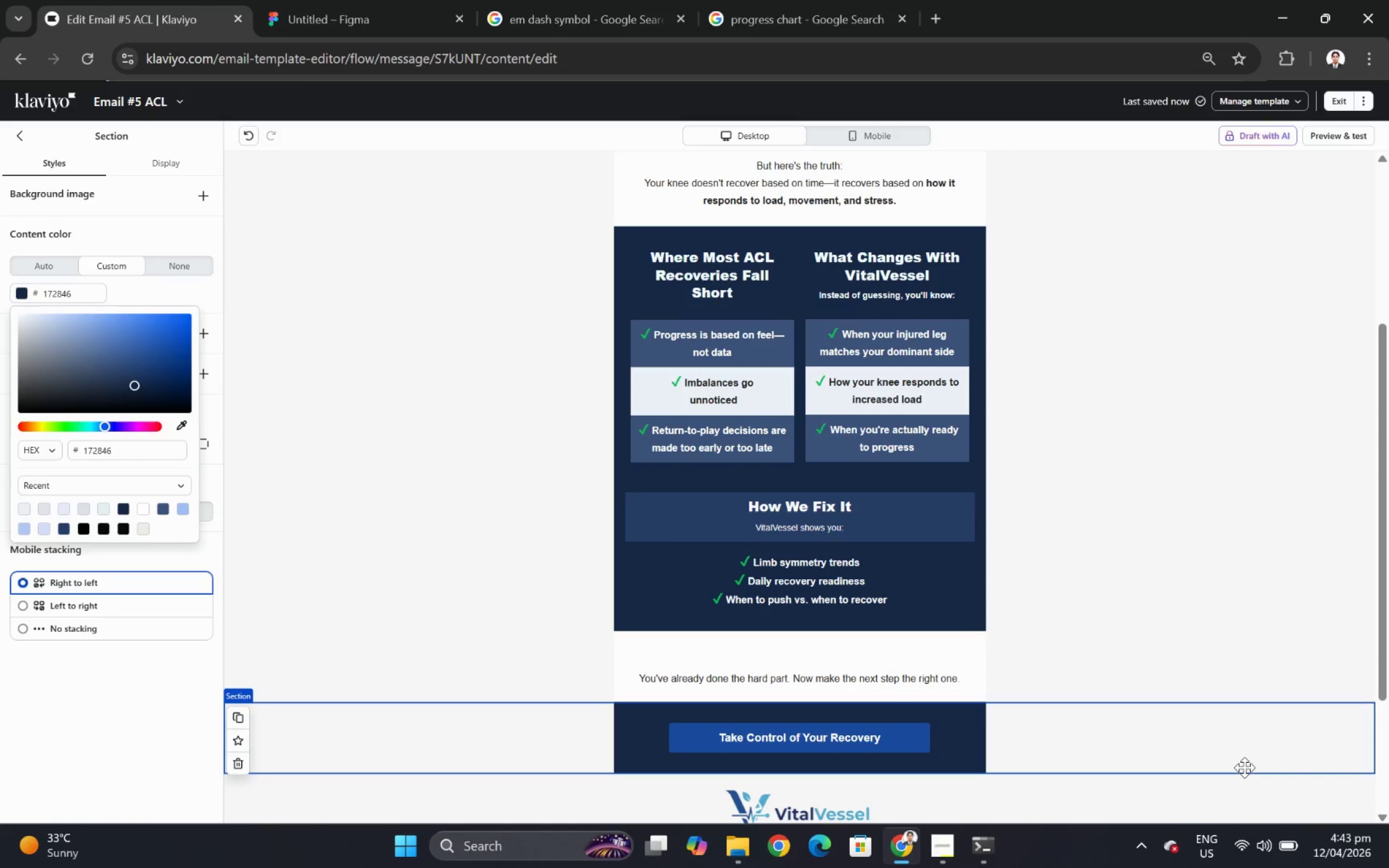 
double_click([852, 522])
 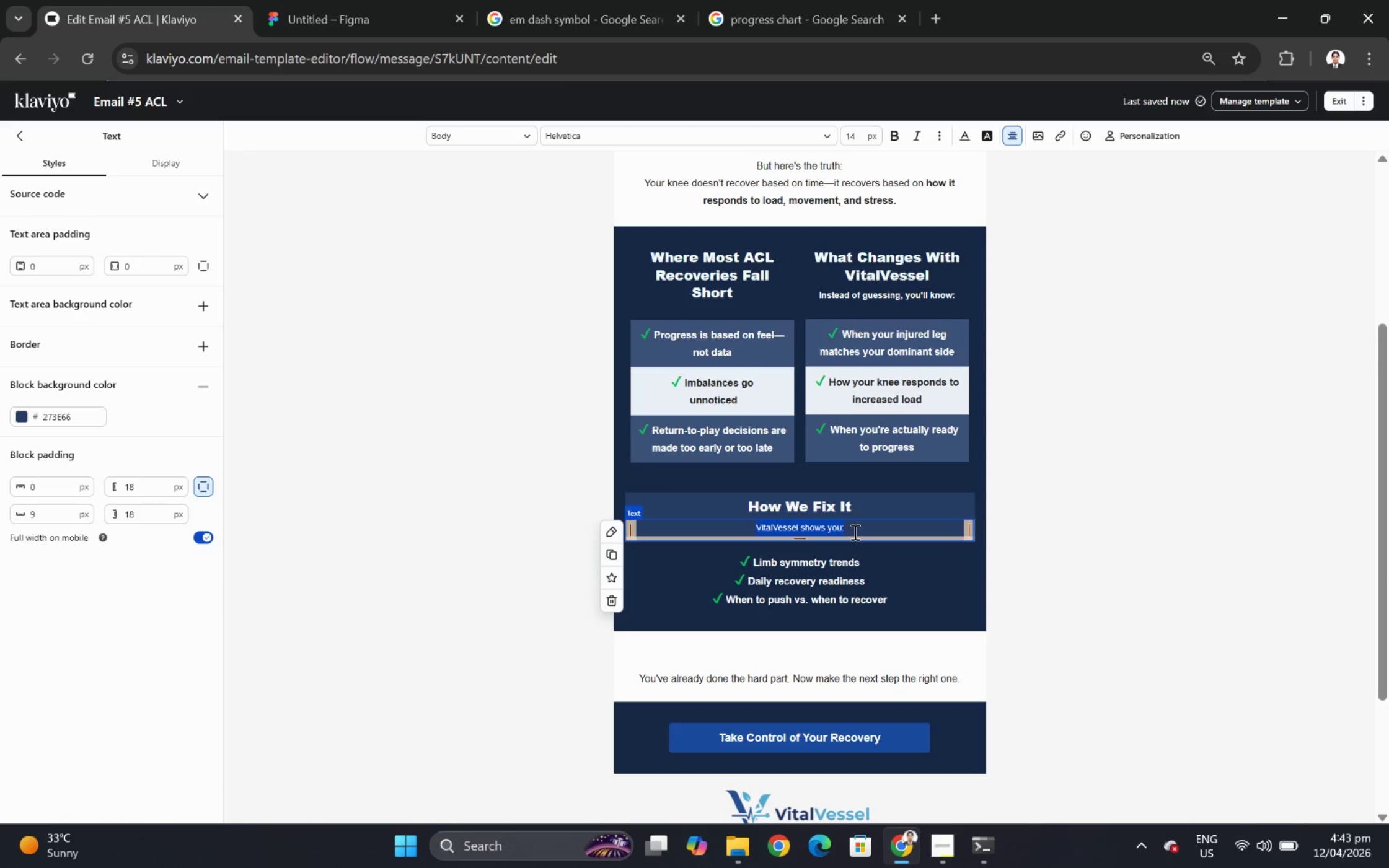 
type(With CO)
key(Backspace)
key(Backspace)
type(continous monitoring, you'll see:)
 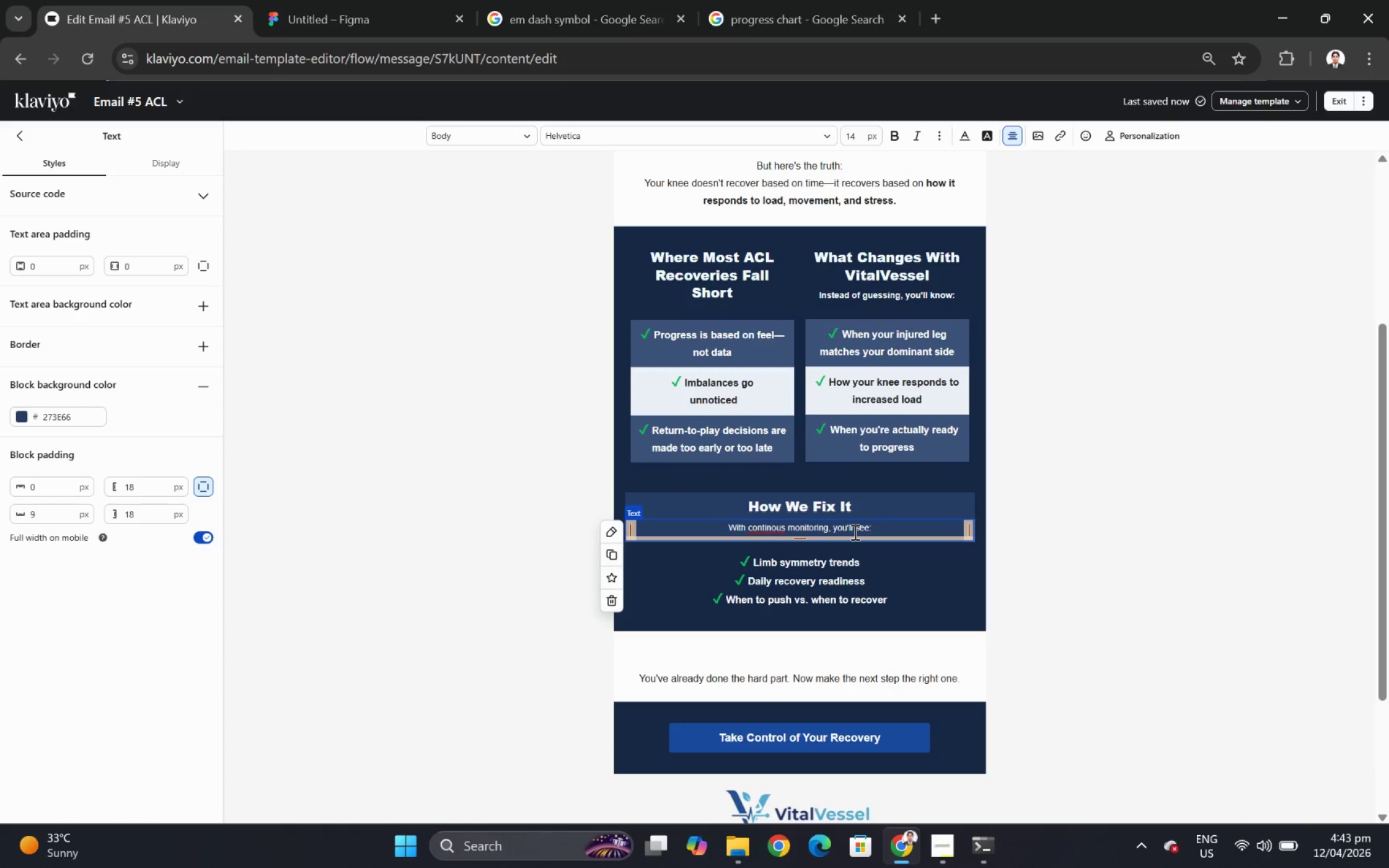 
left_click([904, 561])
 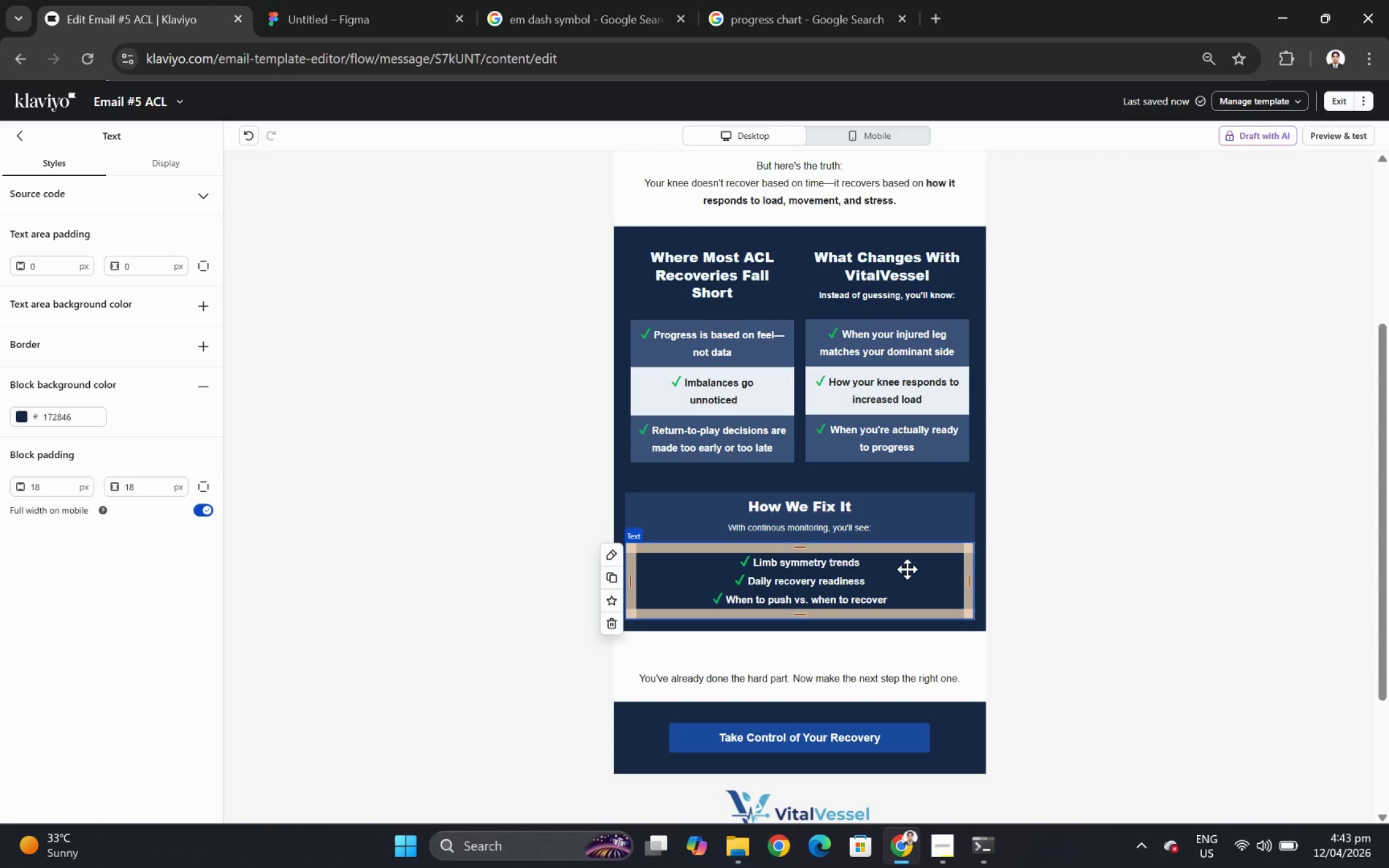 
wait(5.62)
 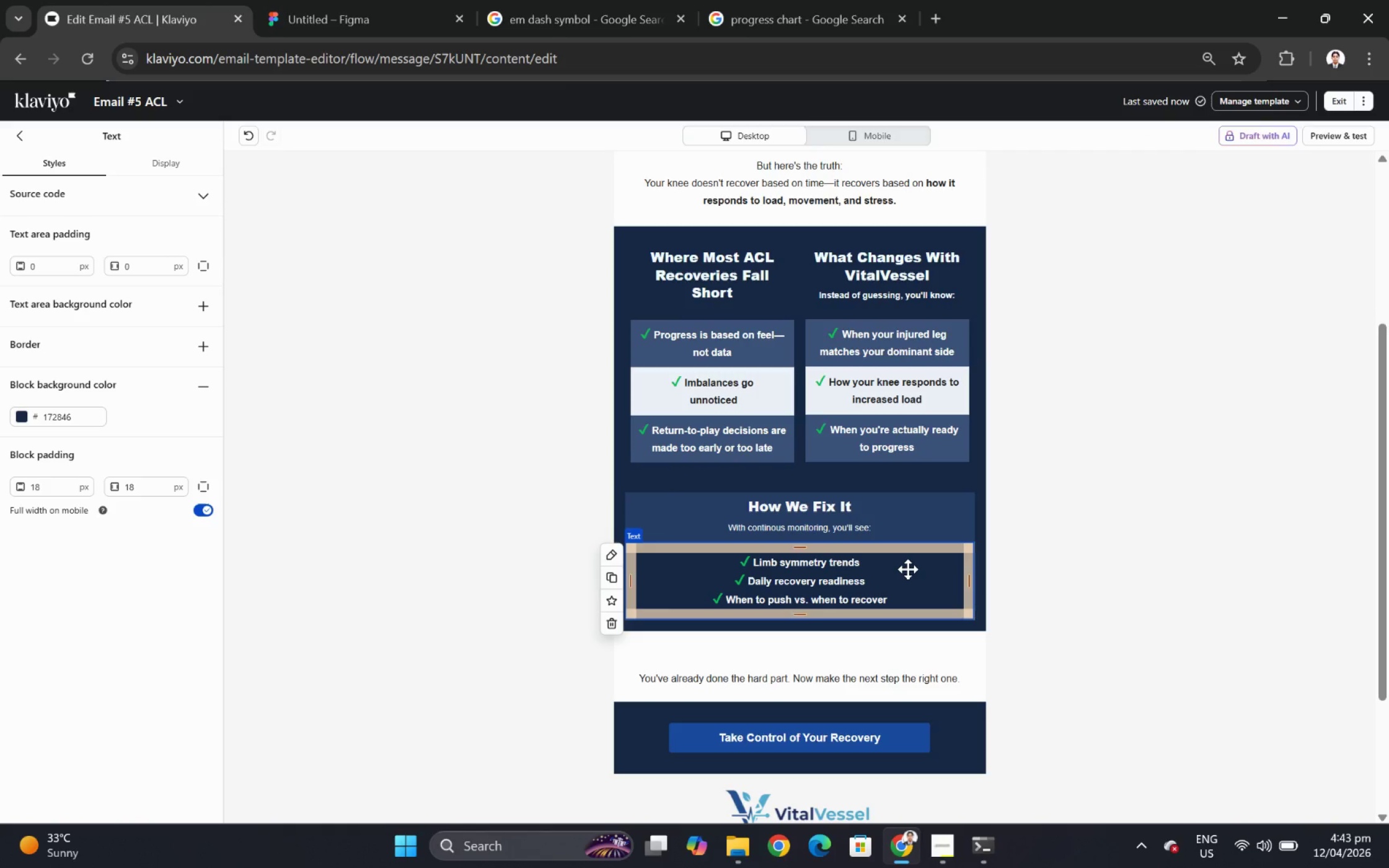 
double_click([779, 519])
 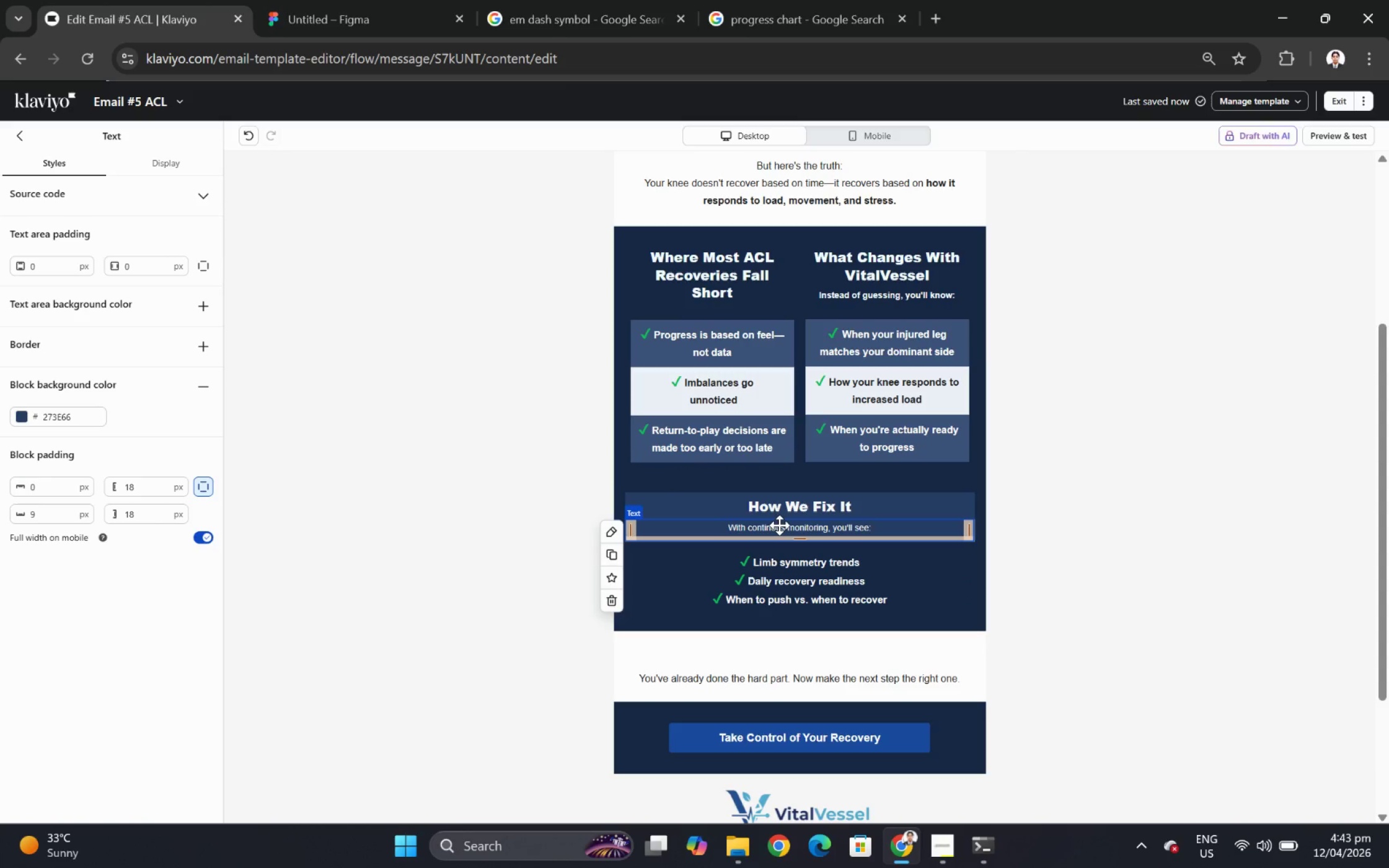 
double_click([779, 525])
 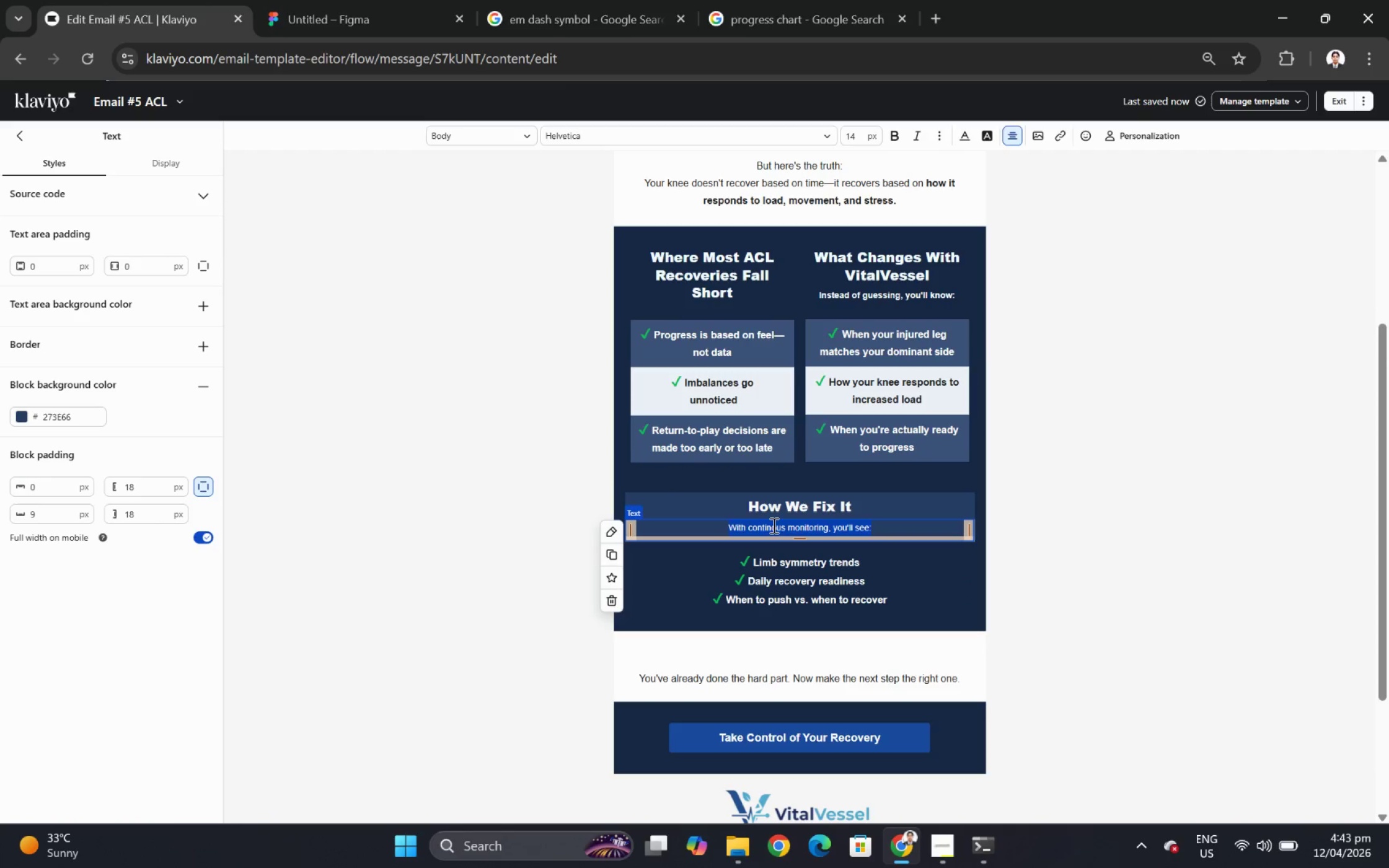 
left_click([770, 525])
 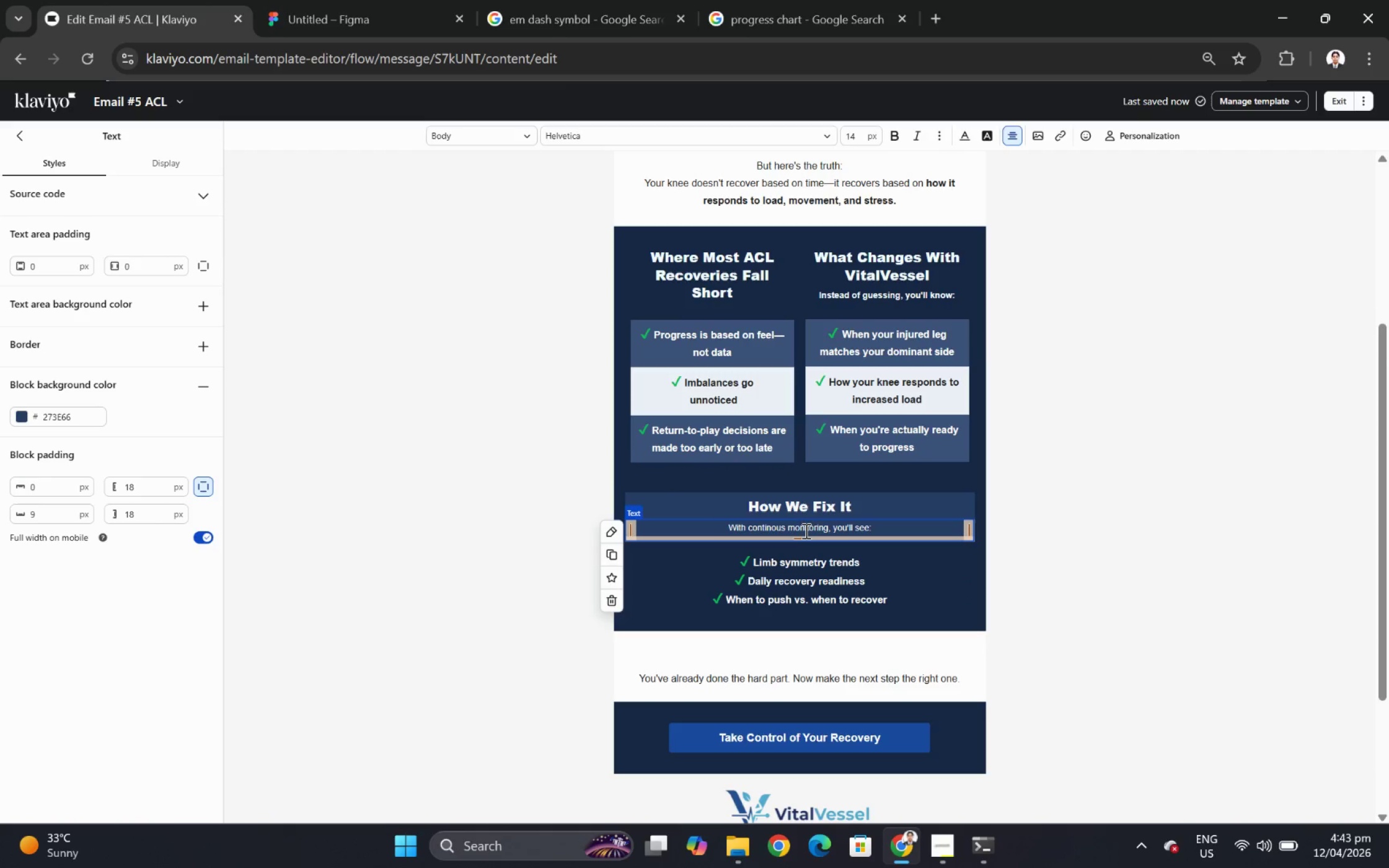 
key(U)
 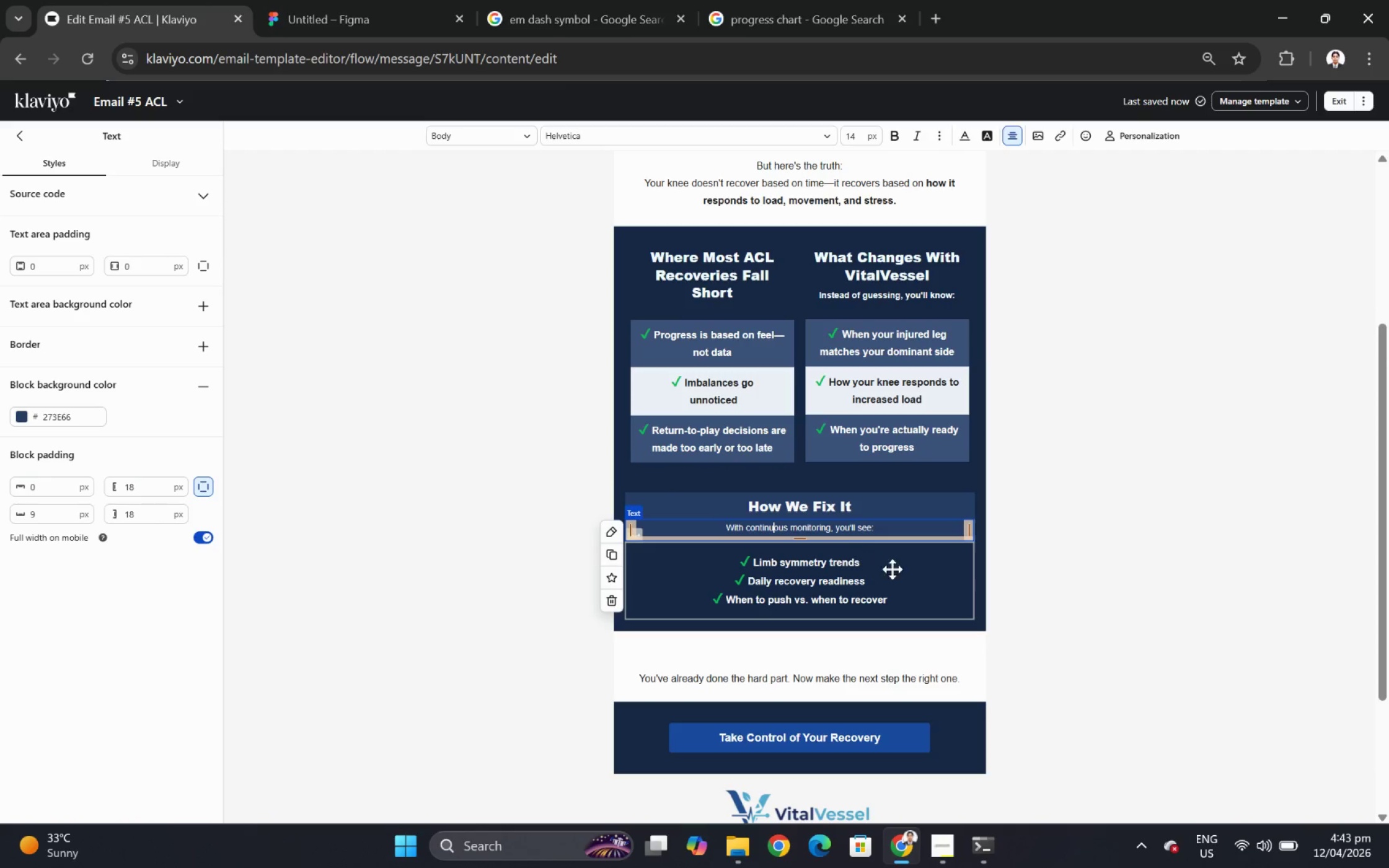 
left_click([912, 572])
 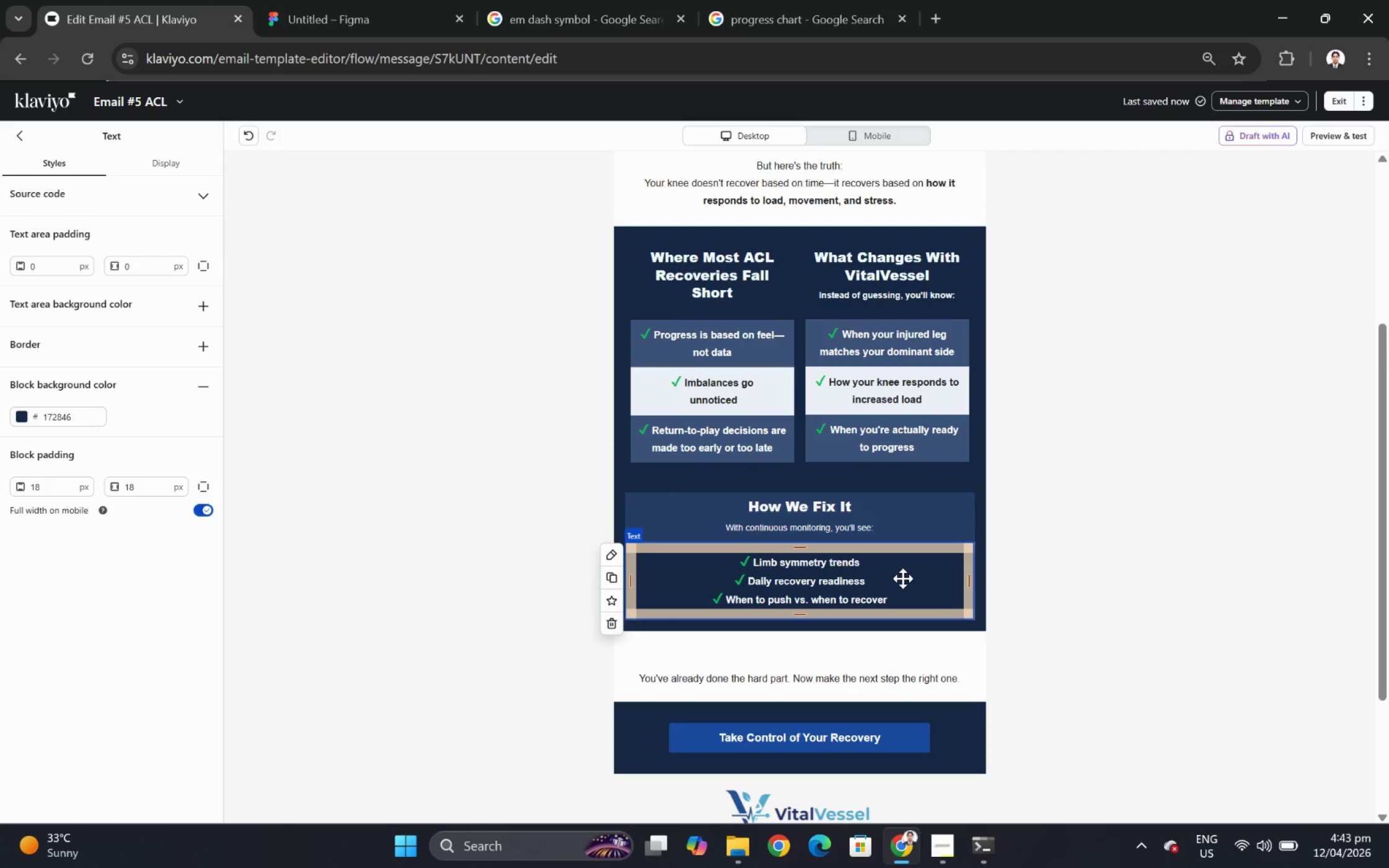 
double_click([902, 579])
 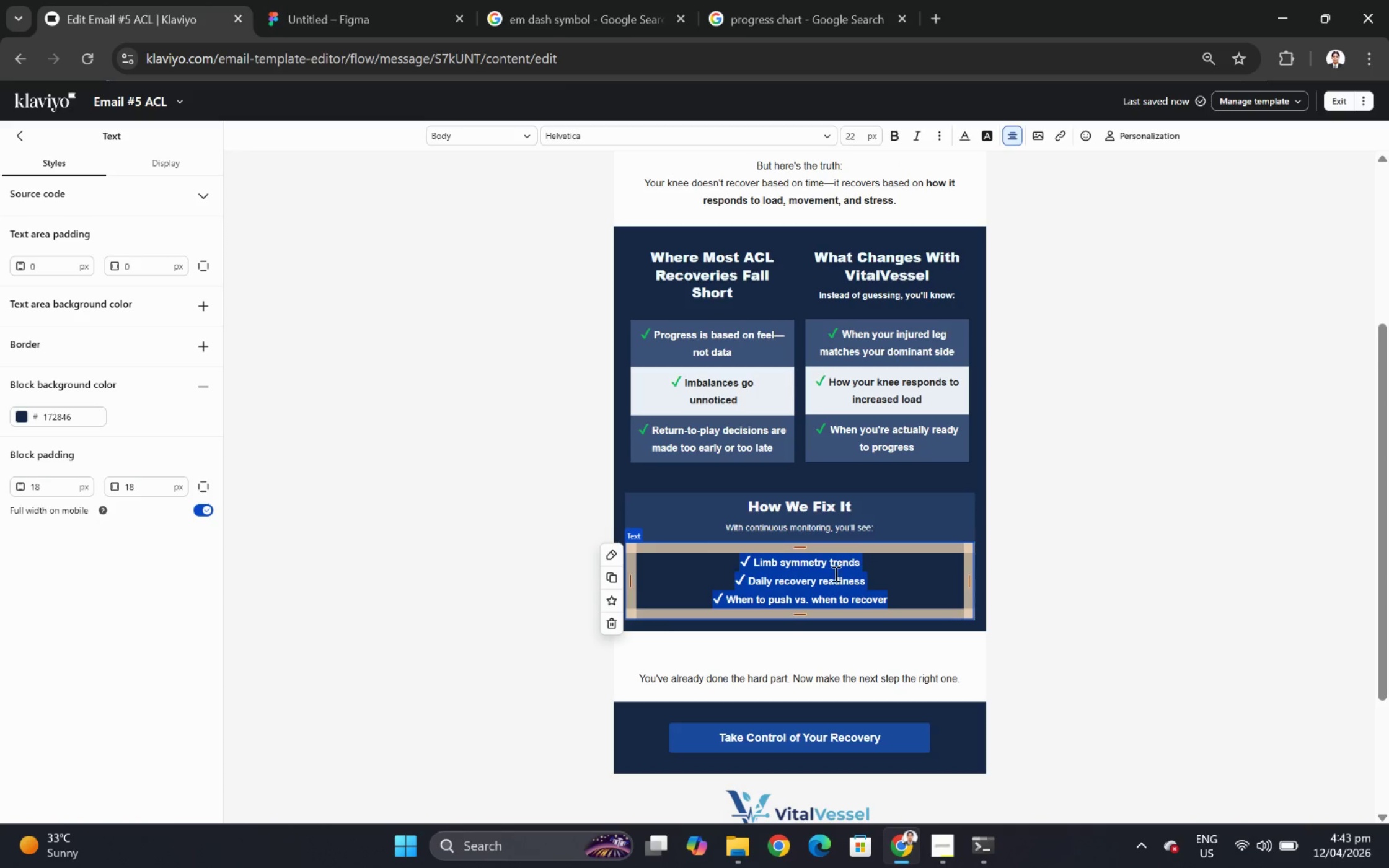 
left_click([826, 571])
 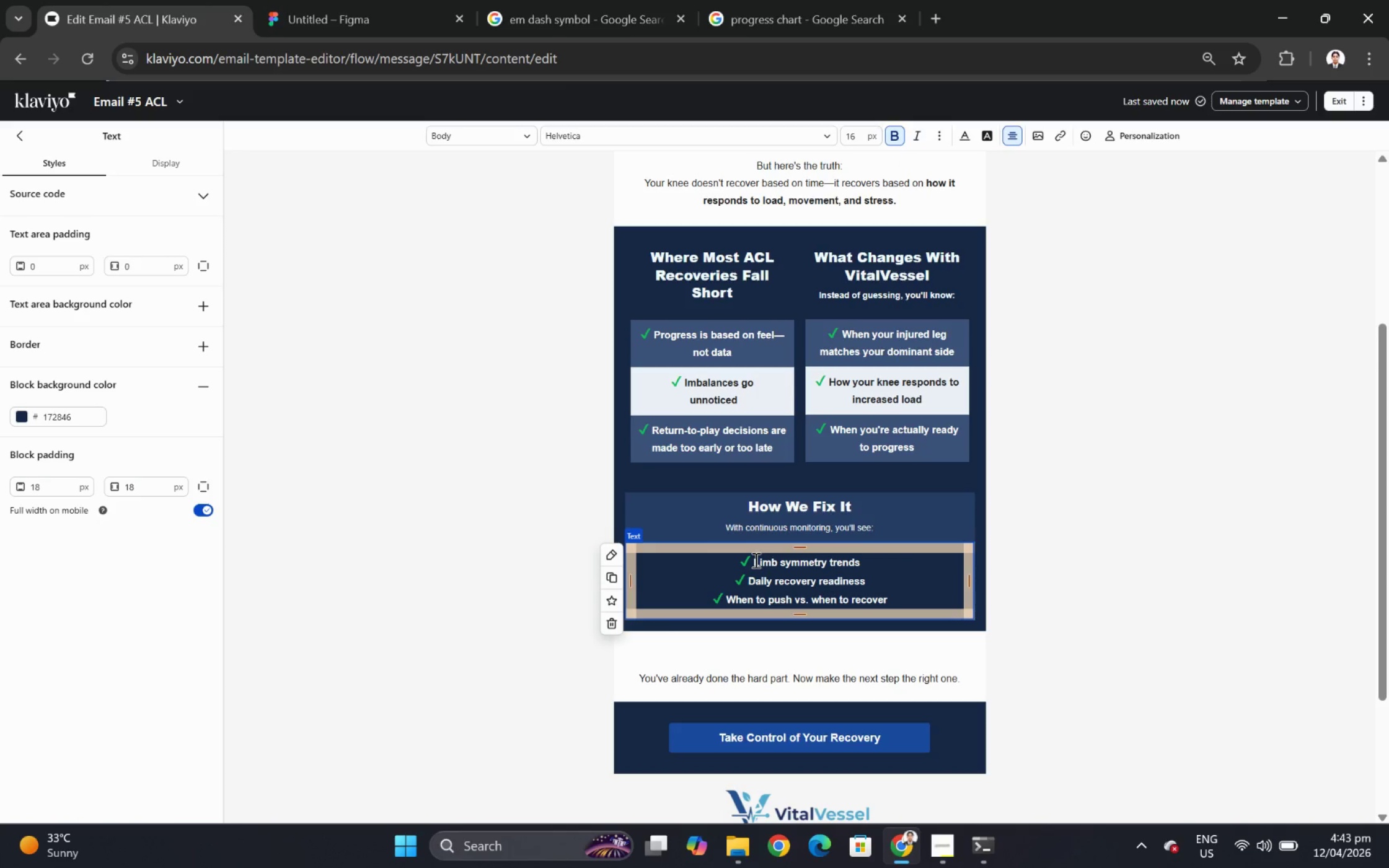 
left_click_drag(start_coordinate=[754, 559], to_coordinate=[892, 567])
 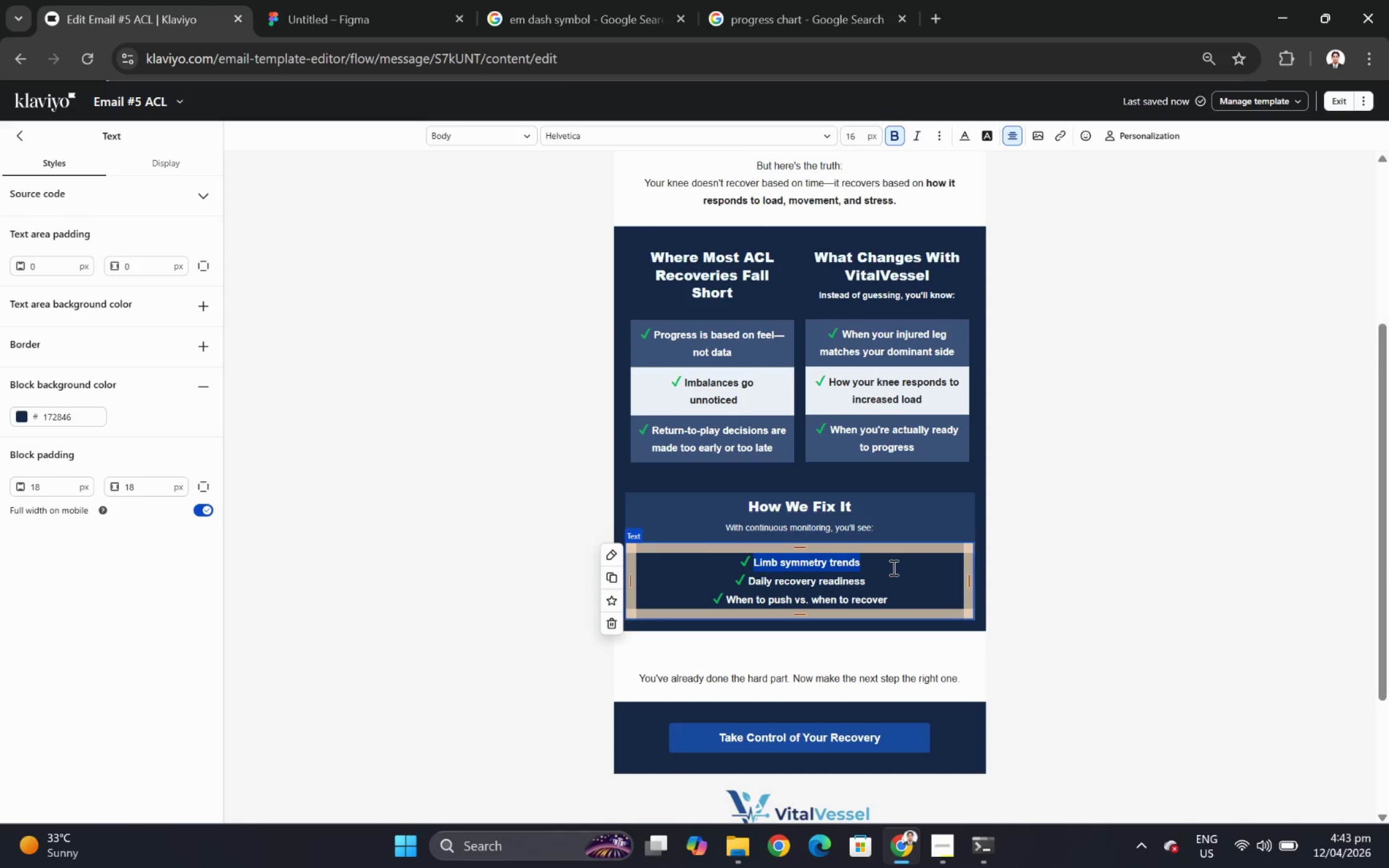 
type(Mesurable)
 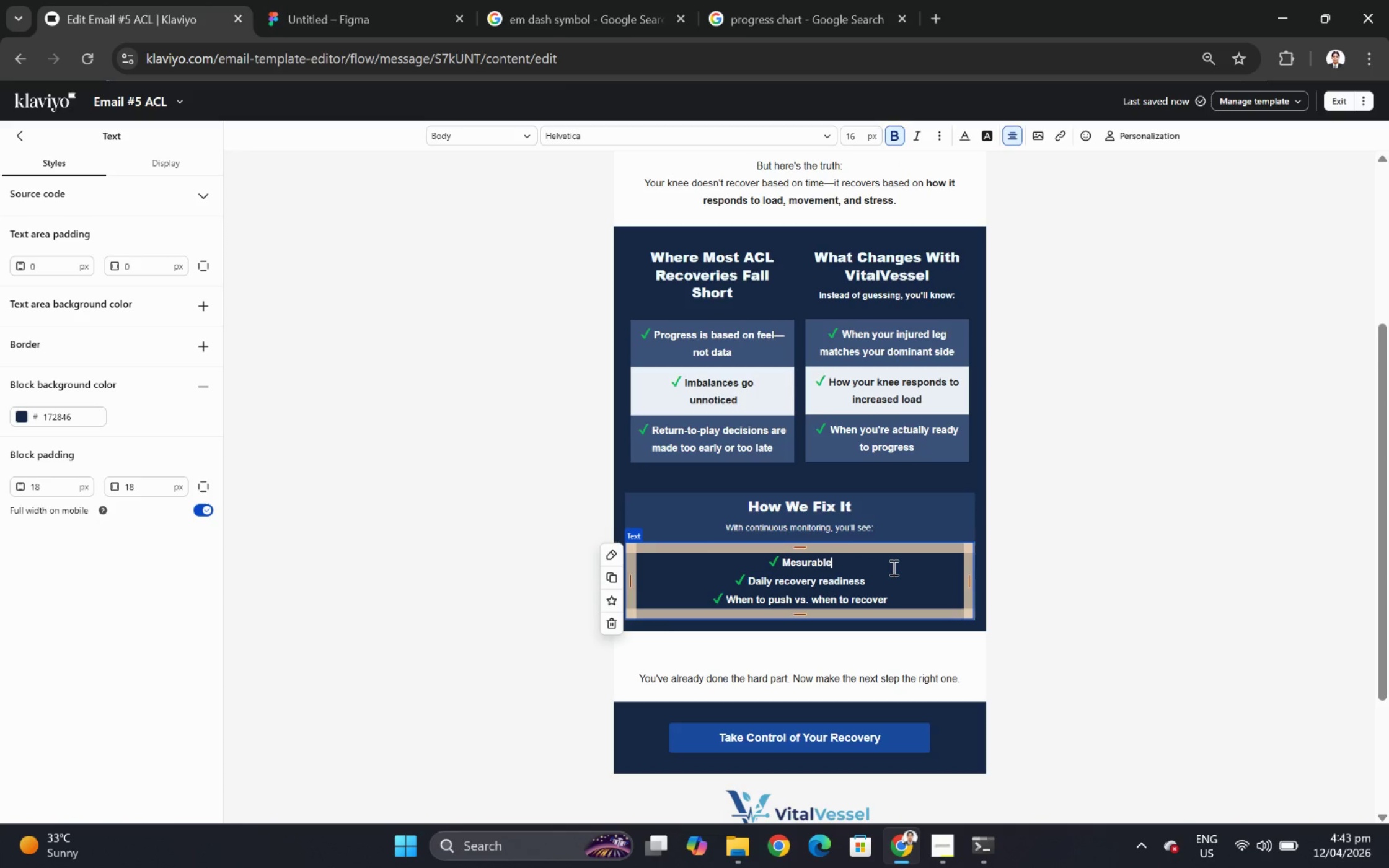 
hold_key(key=ArrowLeft, duration=0.67)
 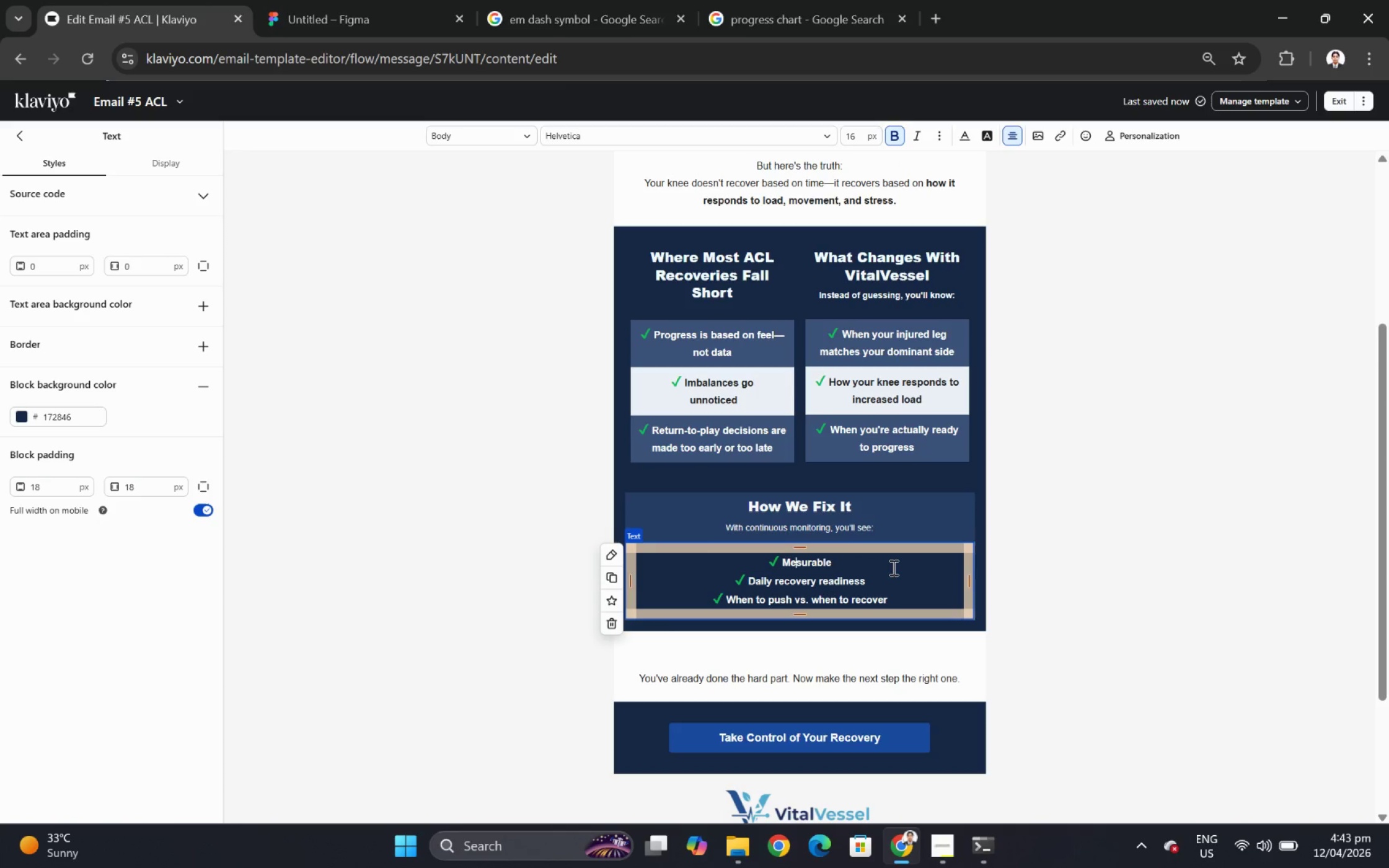 
key(ArrowLeft)
 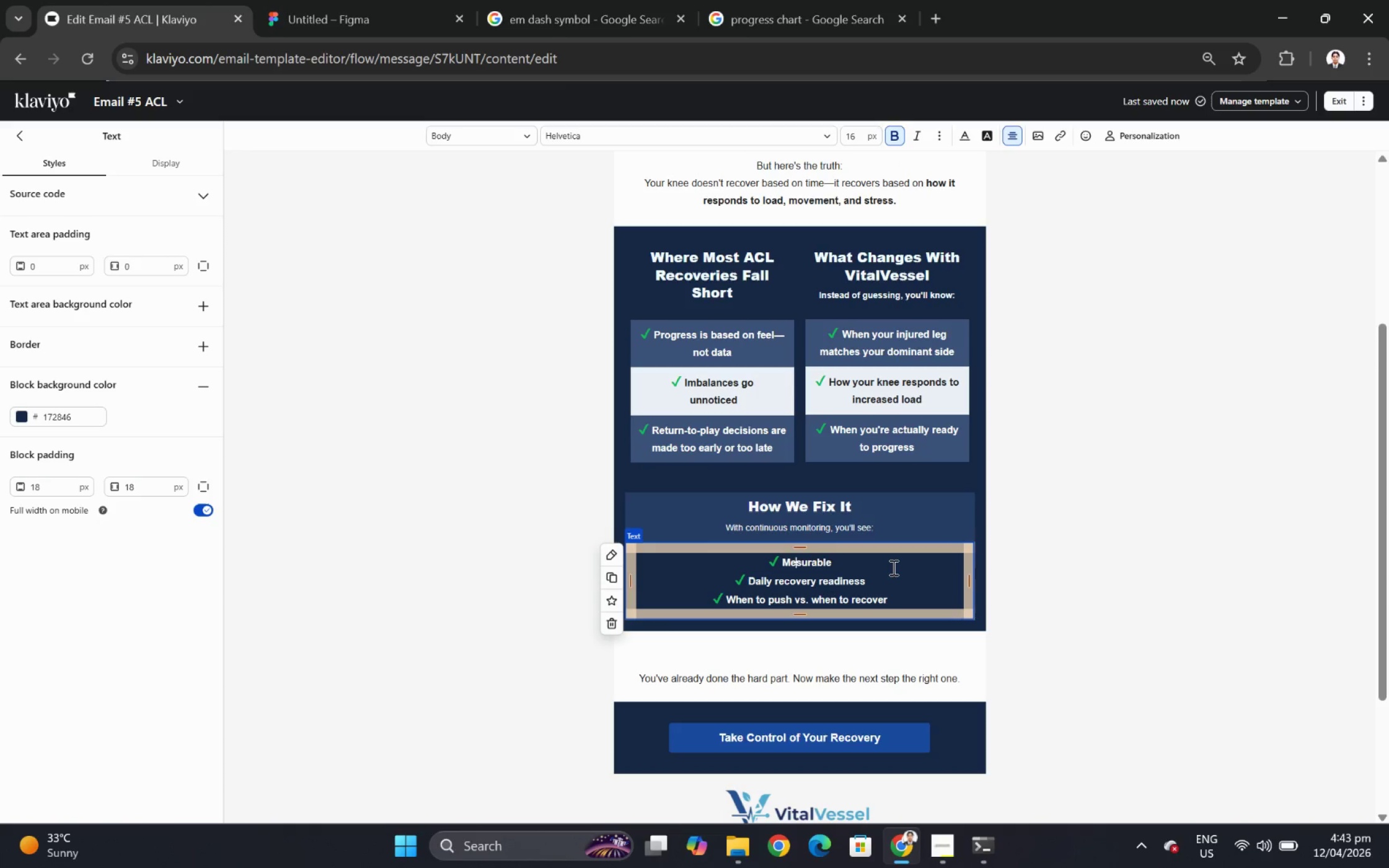 
key(A)
 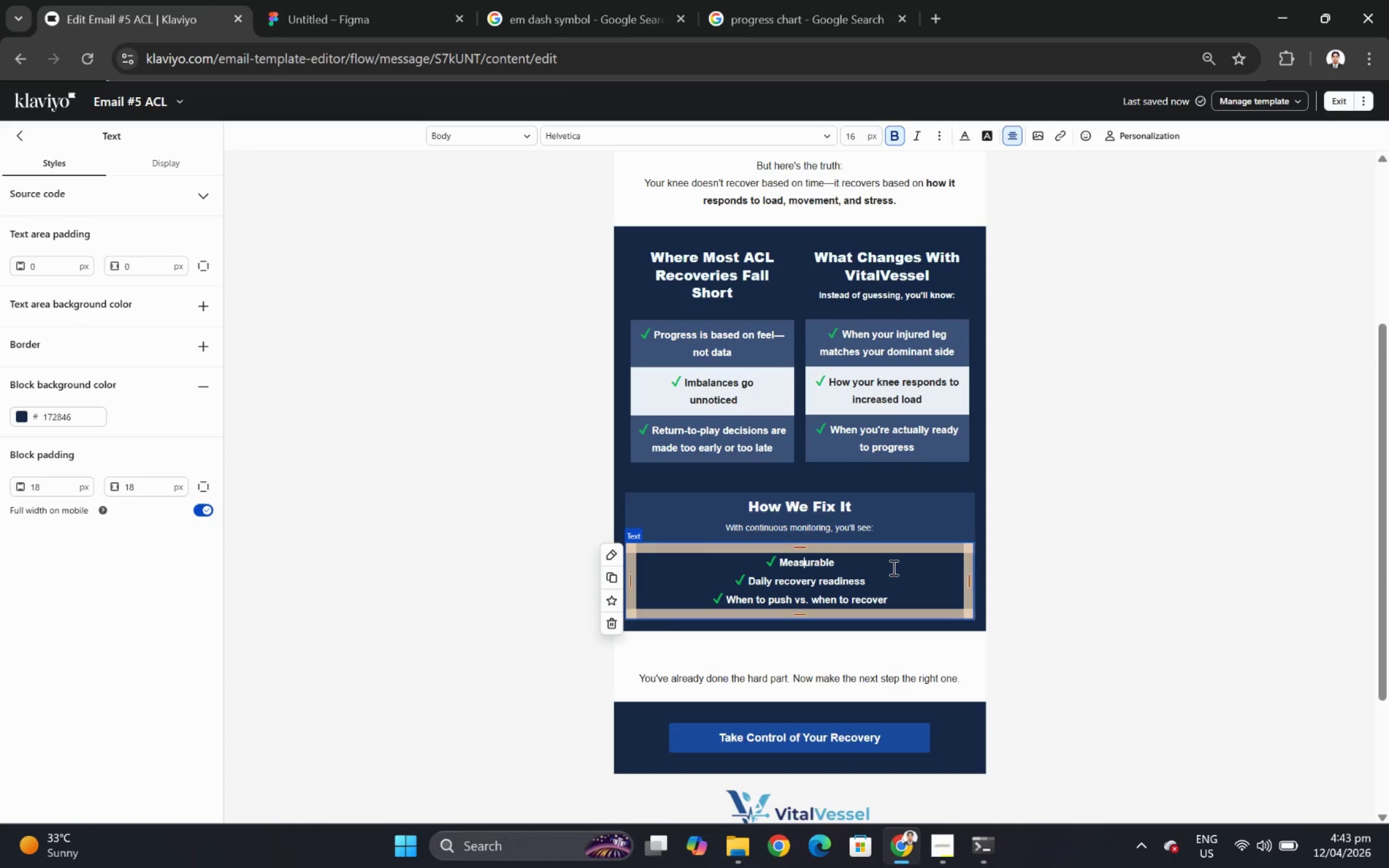 
hold_key(key=ArrowRight, duration=0.8)
 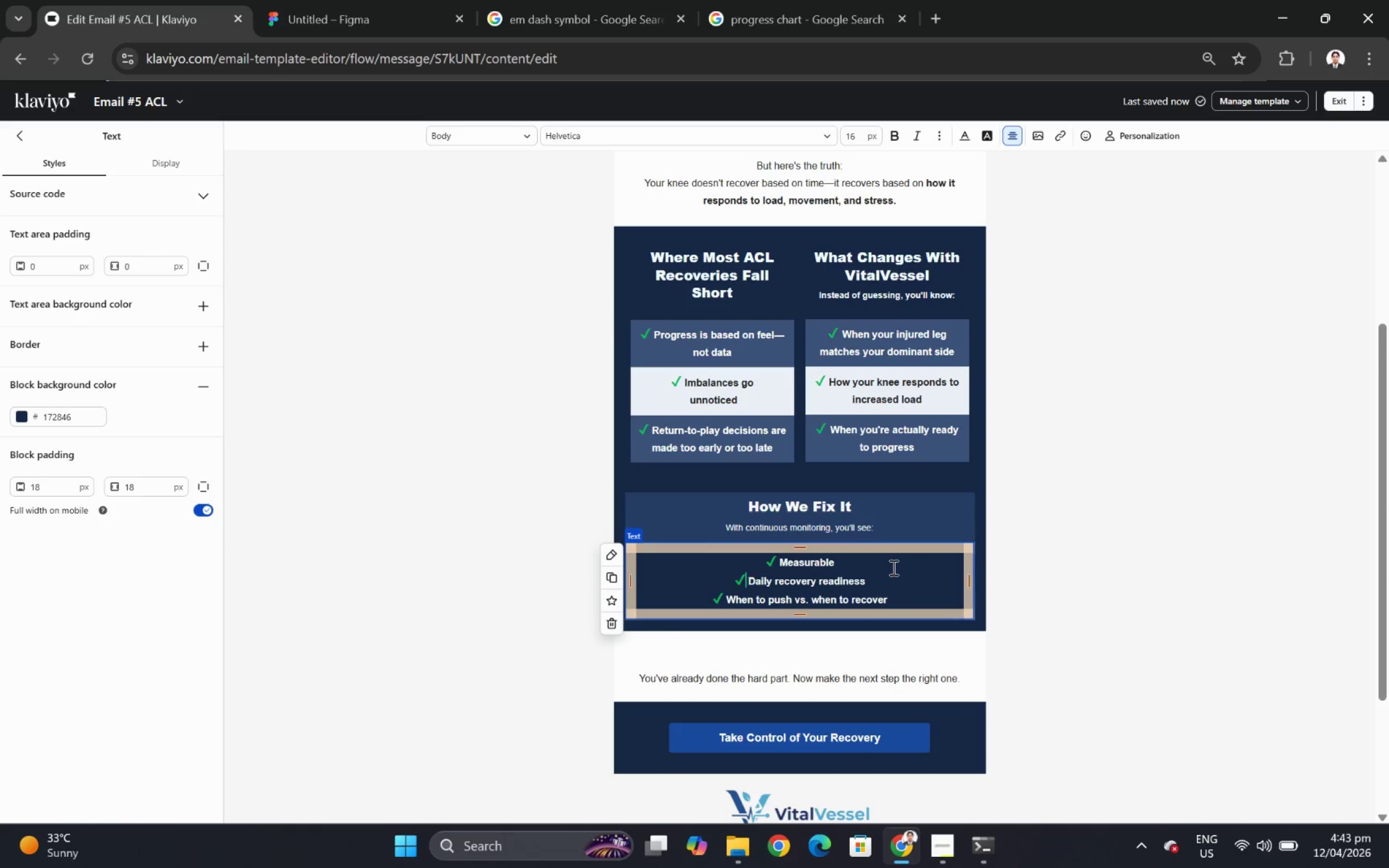 
key(ArrowLeft)
 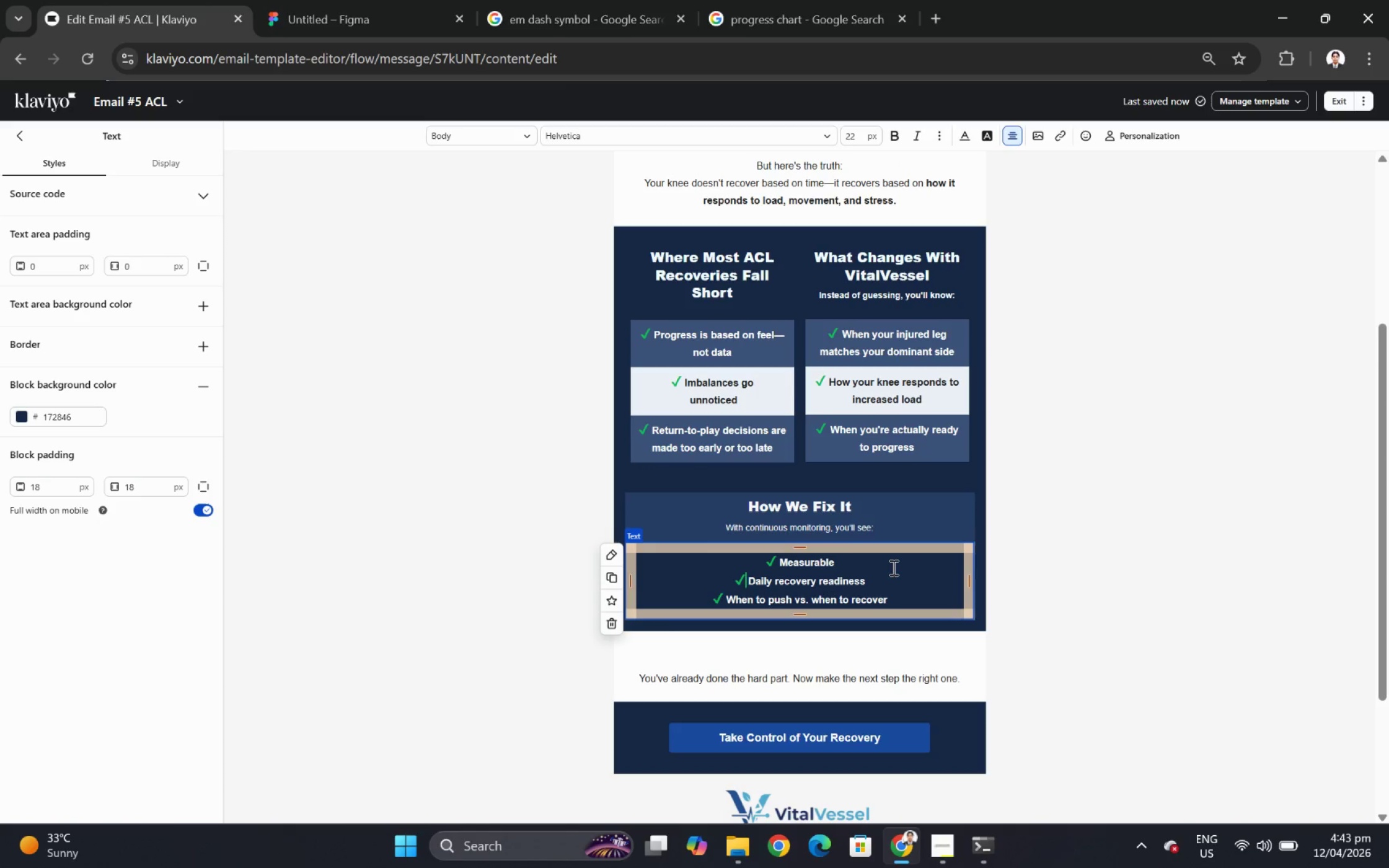 
key(ArrowLeft)
 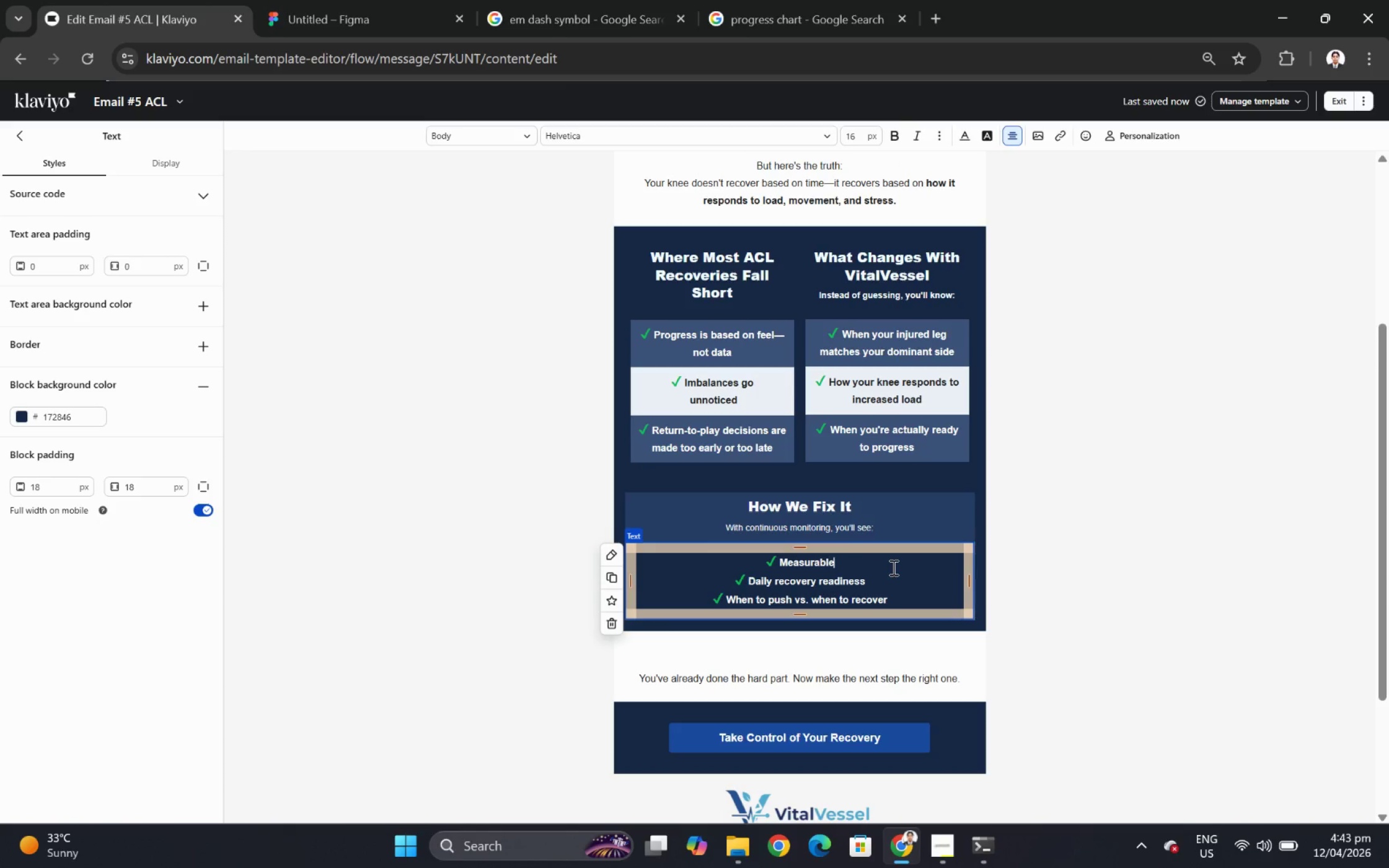 
key(ArrowLeft)
 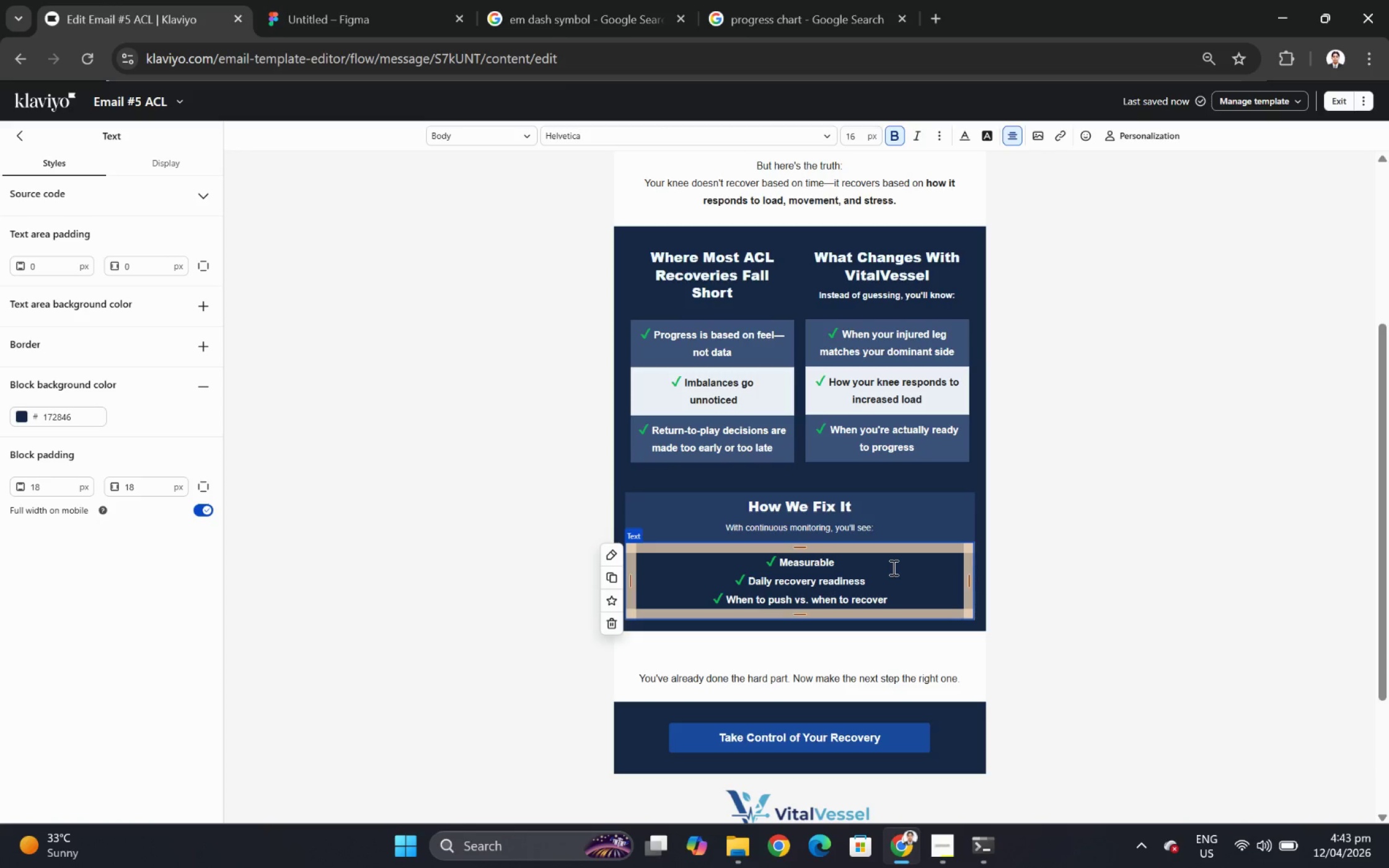 
type( symmetry improvements)
 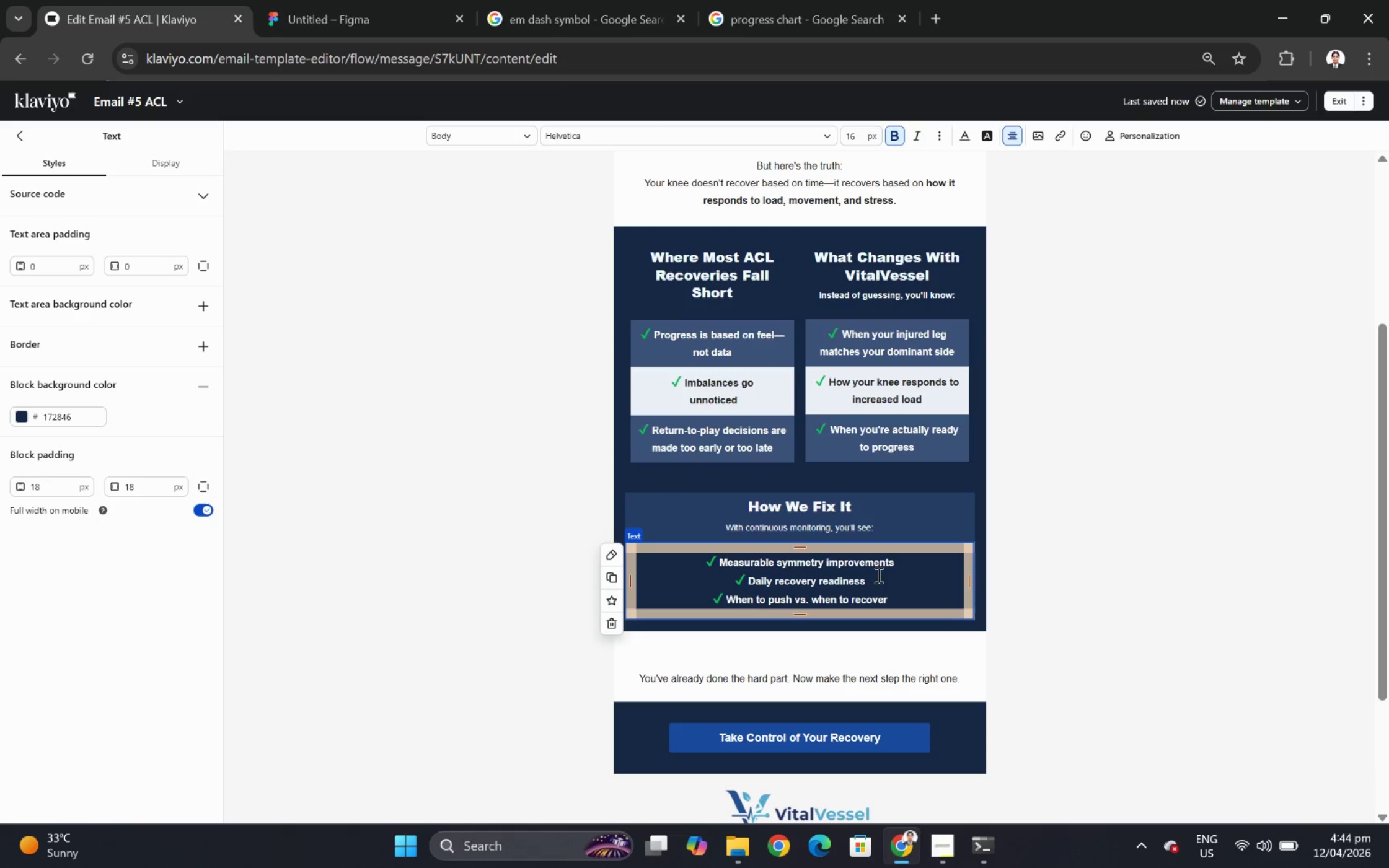 
left_click_drag(start_coordinate=[871, 579], to_coordinate=[750, 579])
 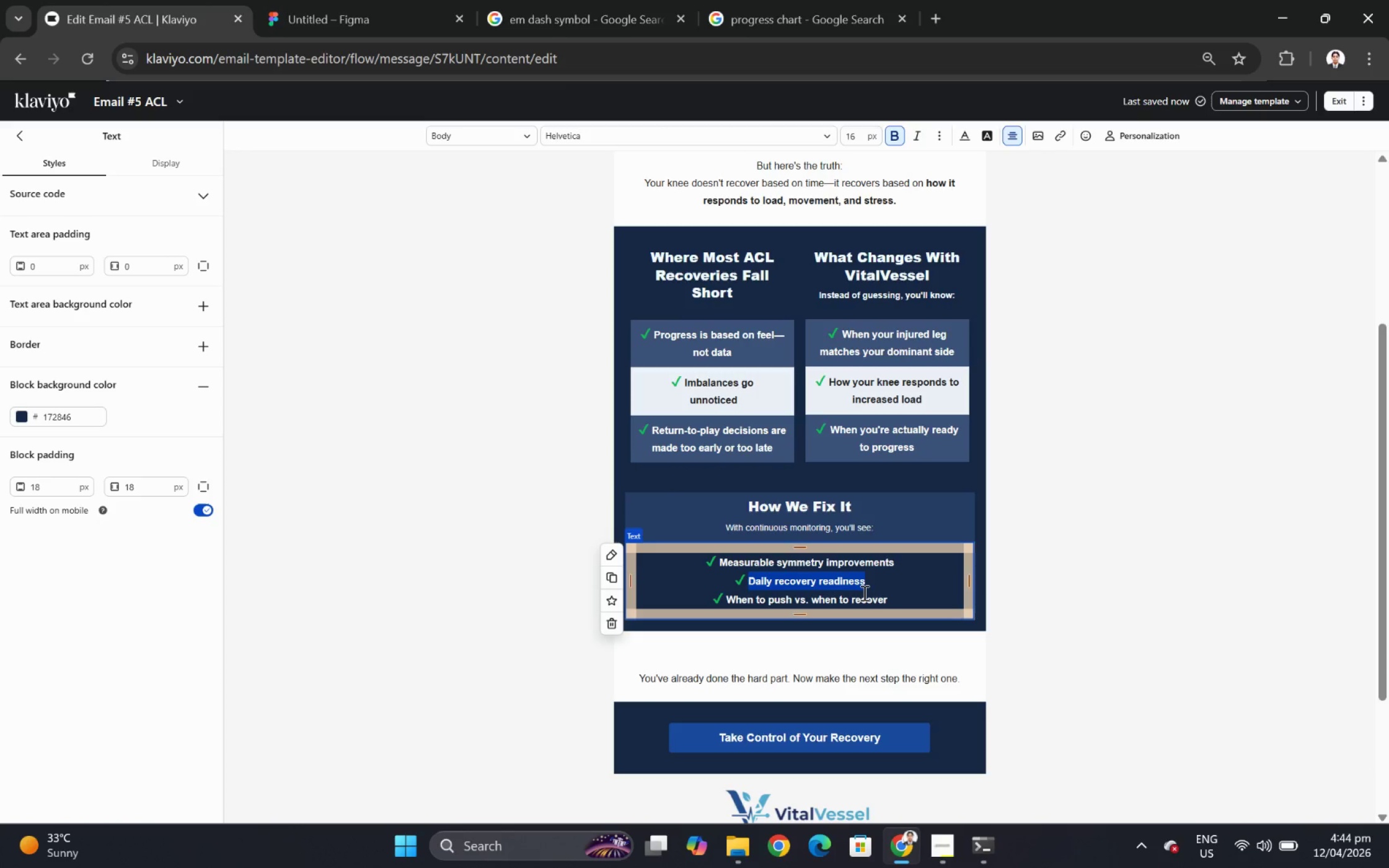 
type(Clear strength progression)
 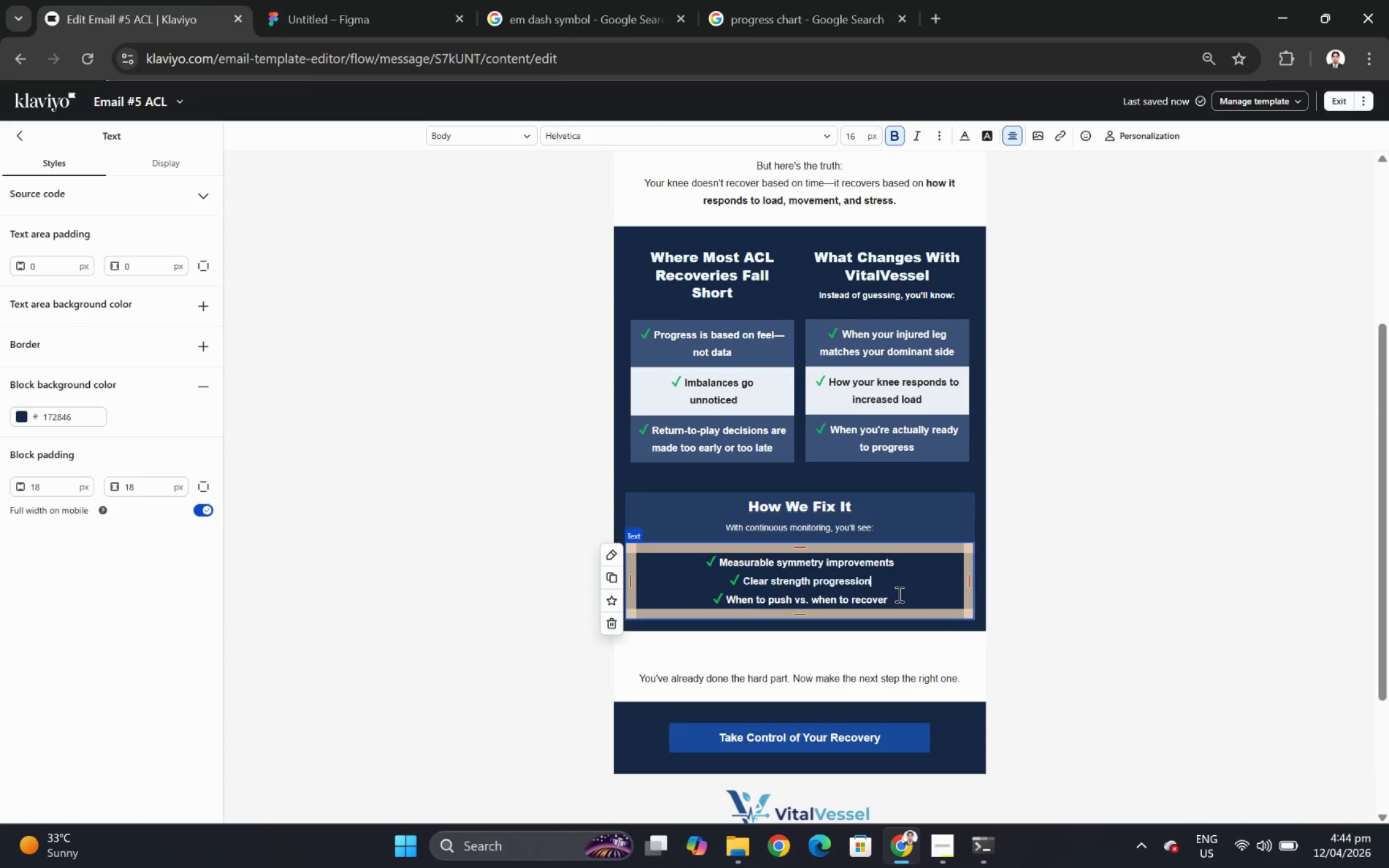 
left_click_drag(start_coordinate=[897, 597], to_coordinate=[730, 597])
 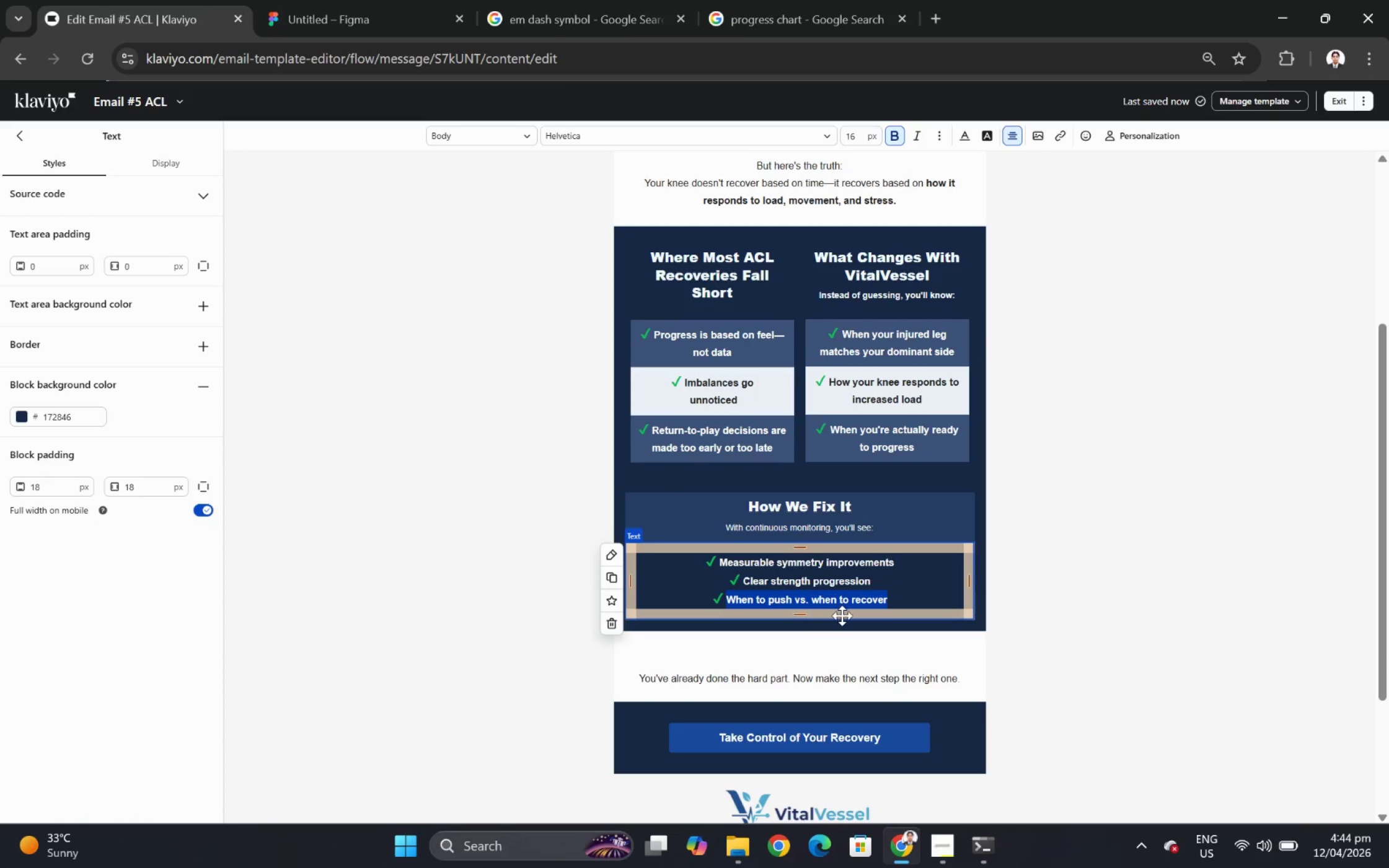 
type(Data-backed readiness for return to sport)
 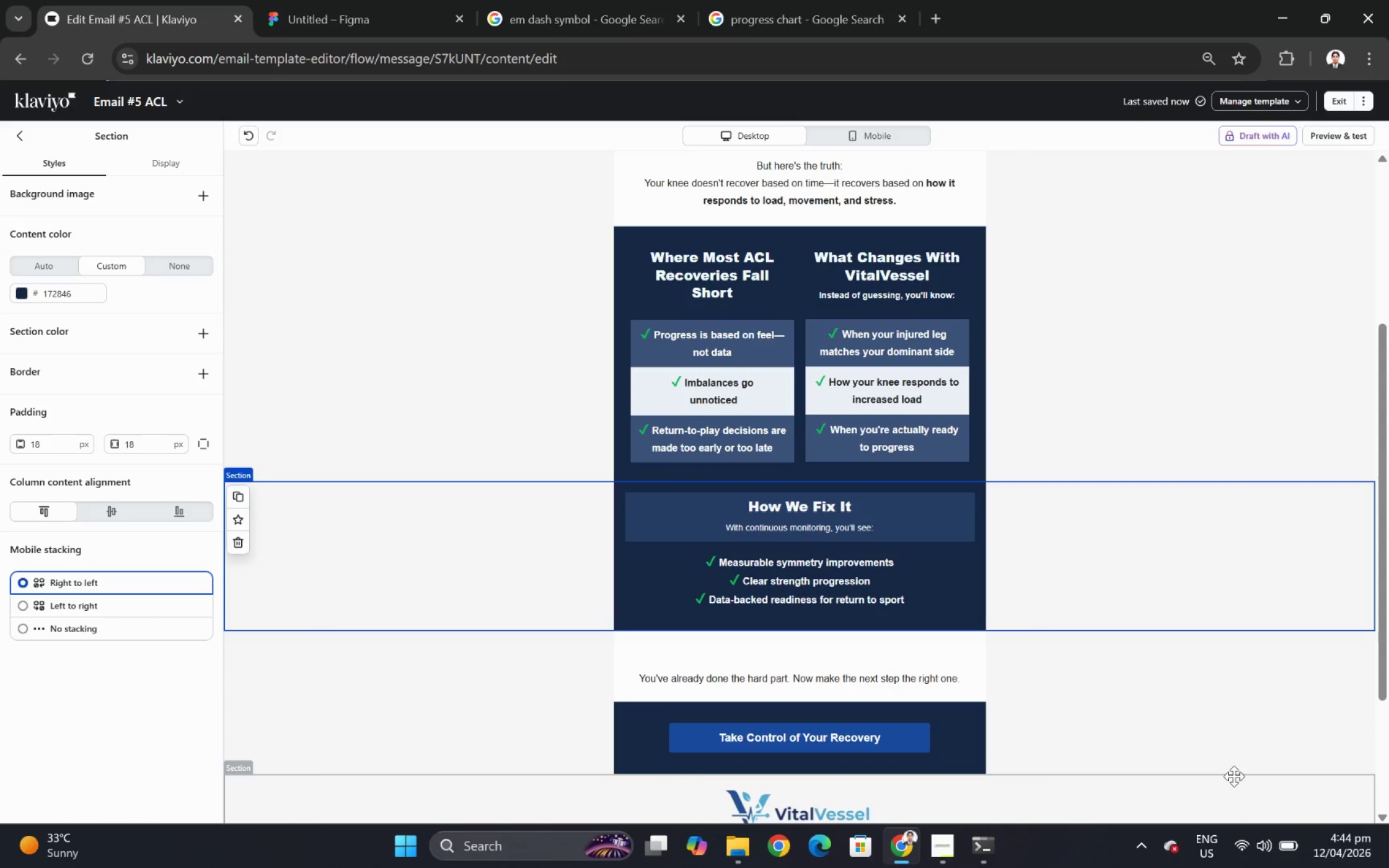 
wait(10.62)
 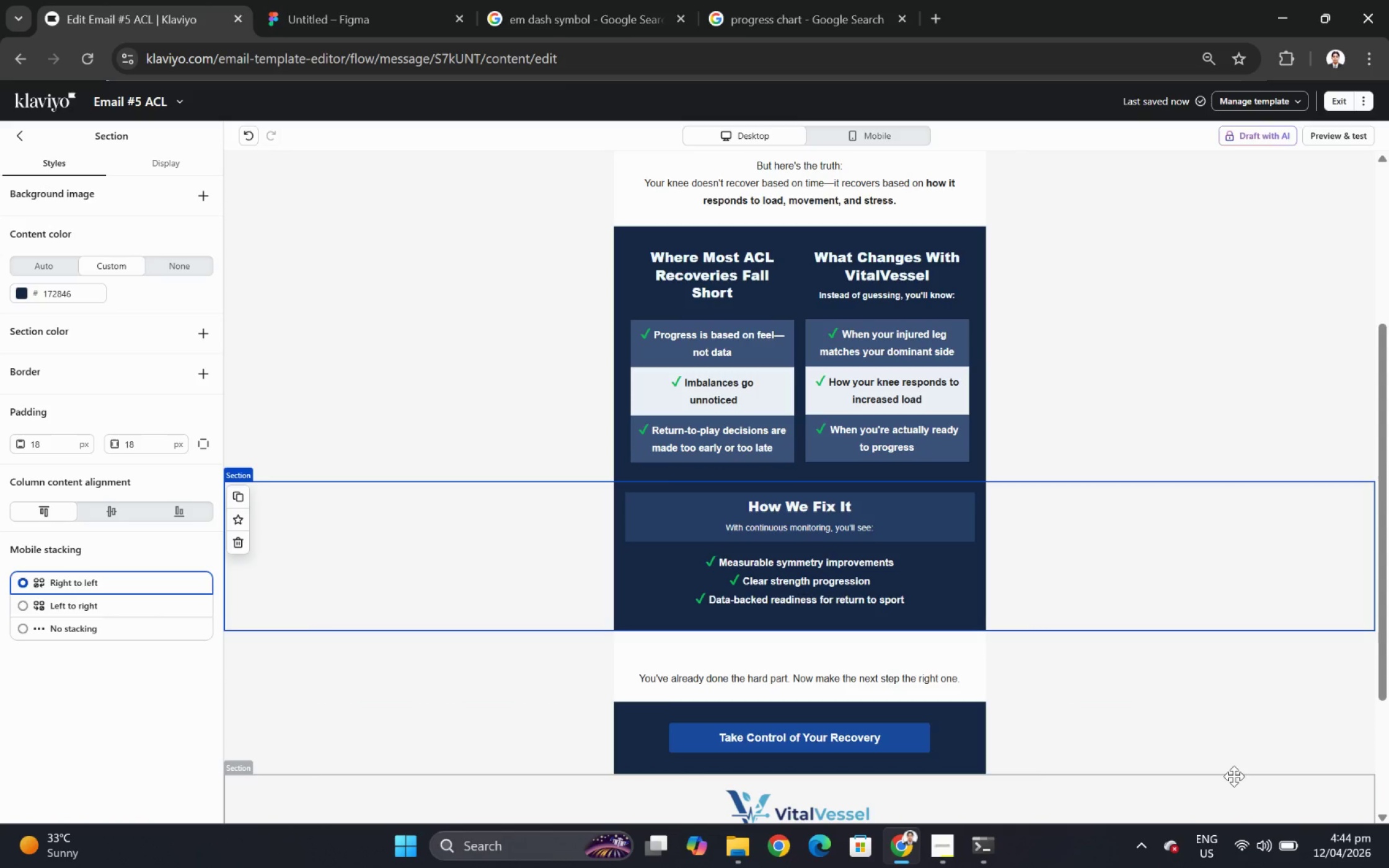 
left_click([764, 394])
 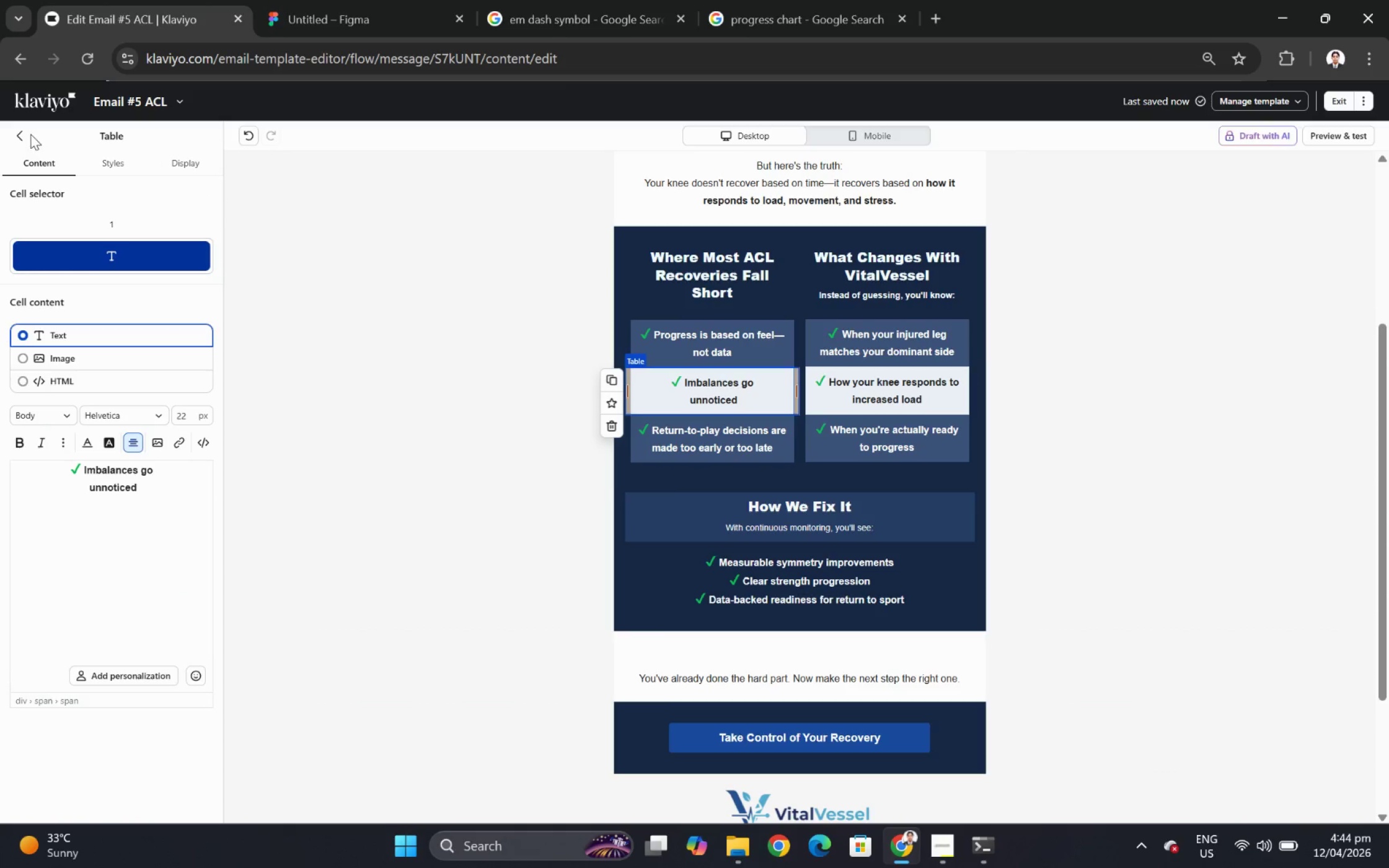 
left_click([106, 162])
 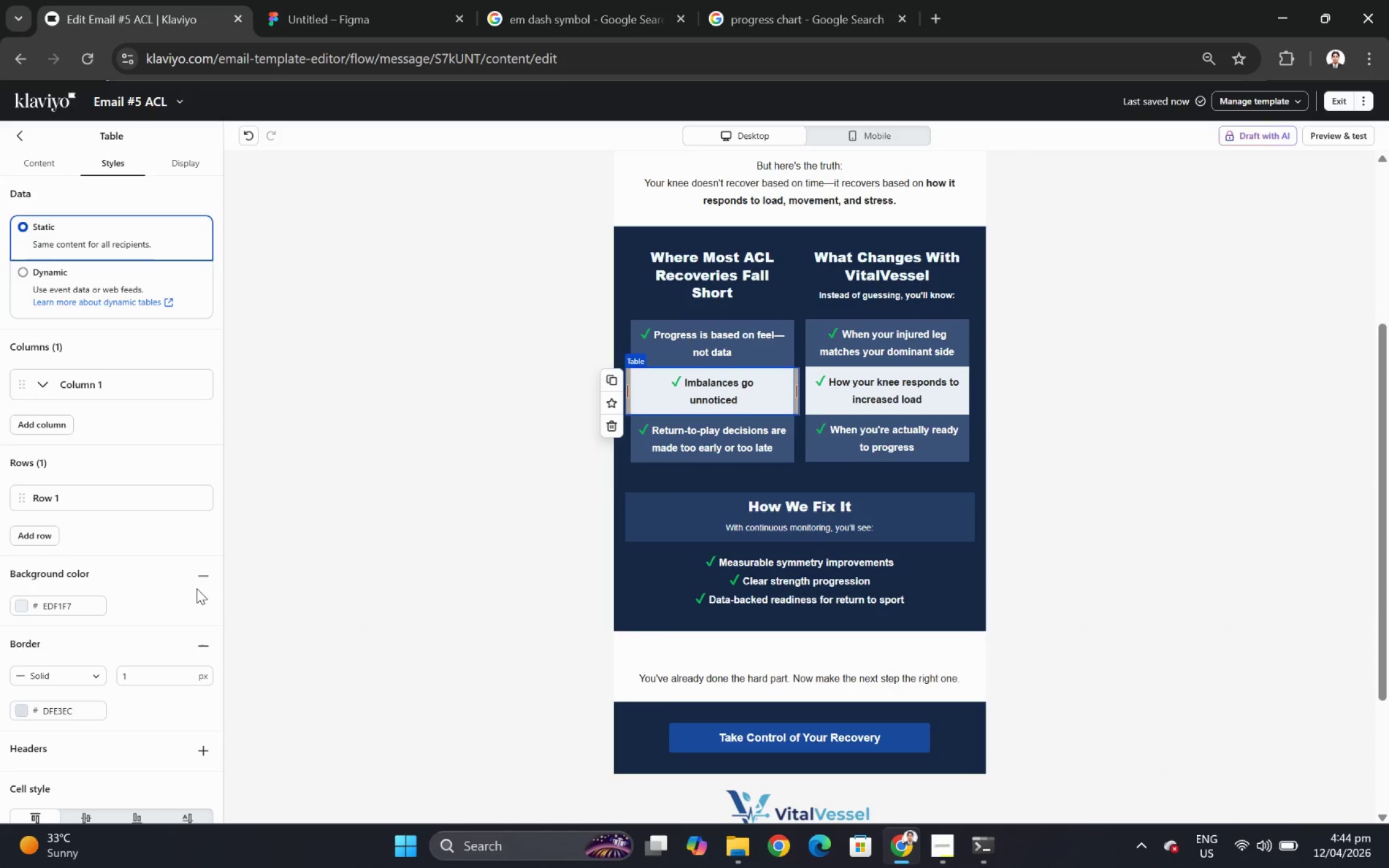 
left_click([198, 577])
 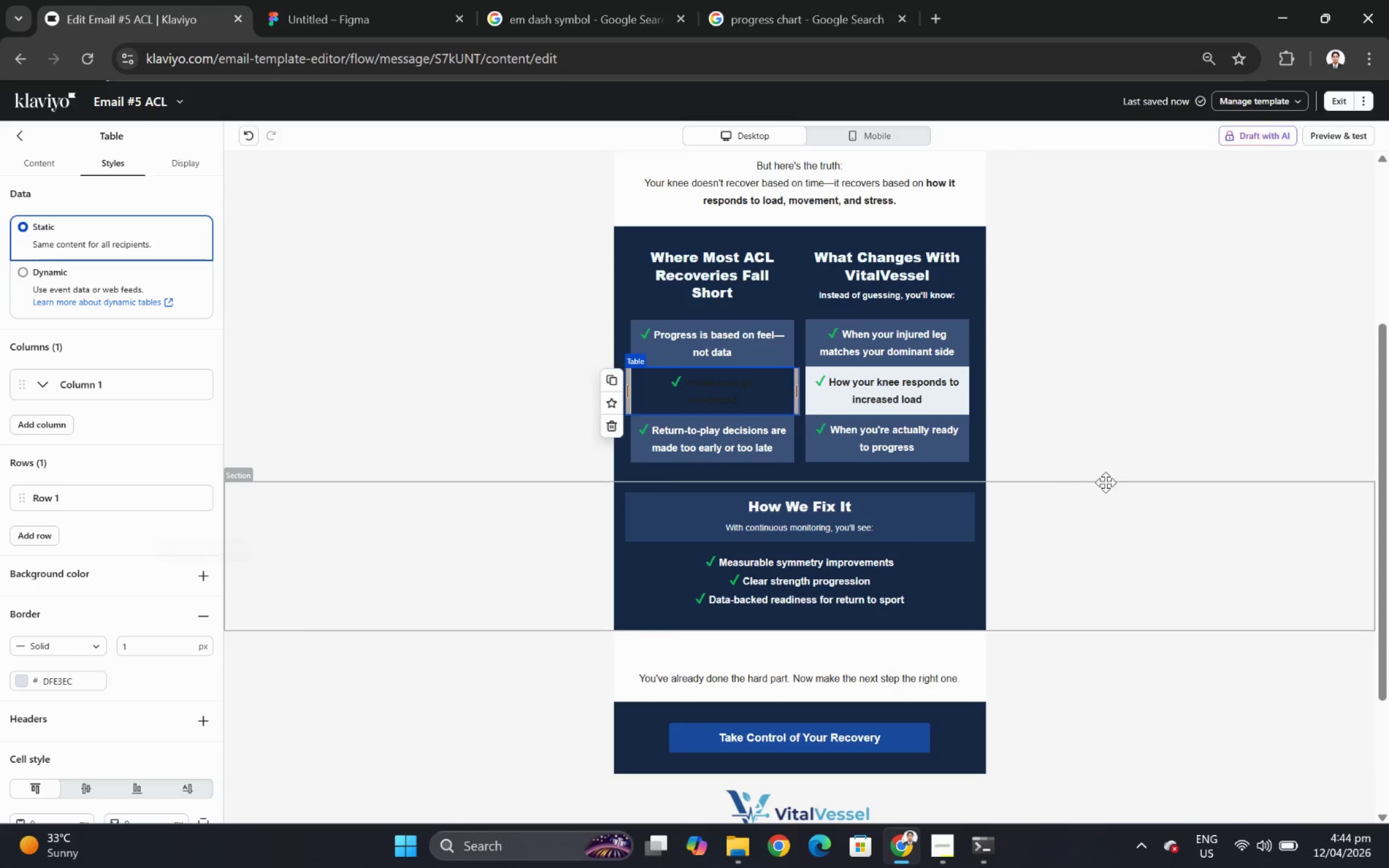 
left_click([1164, 402])
 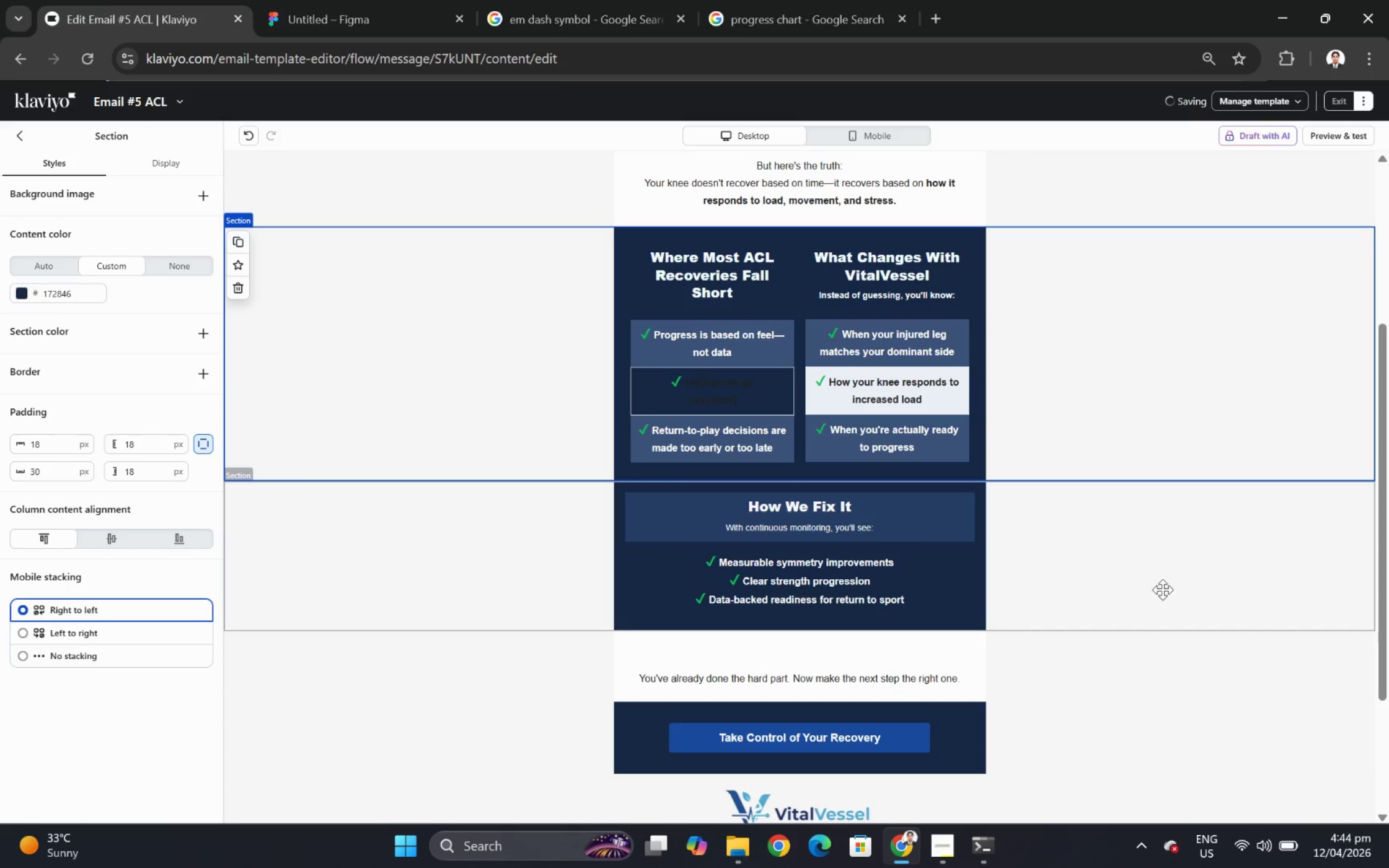 
left_click([1160, 613])
 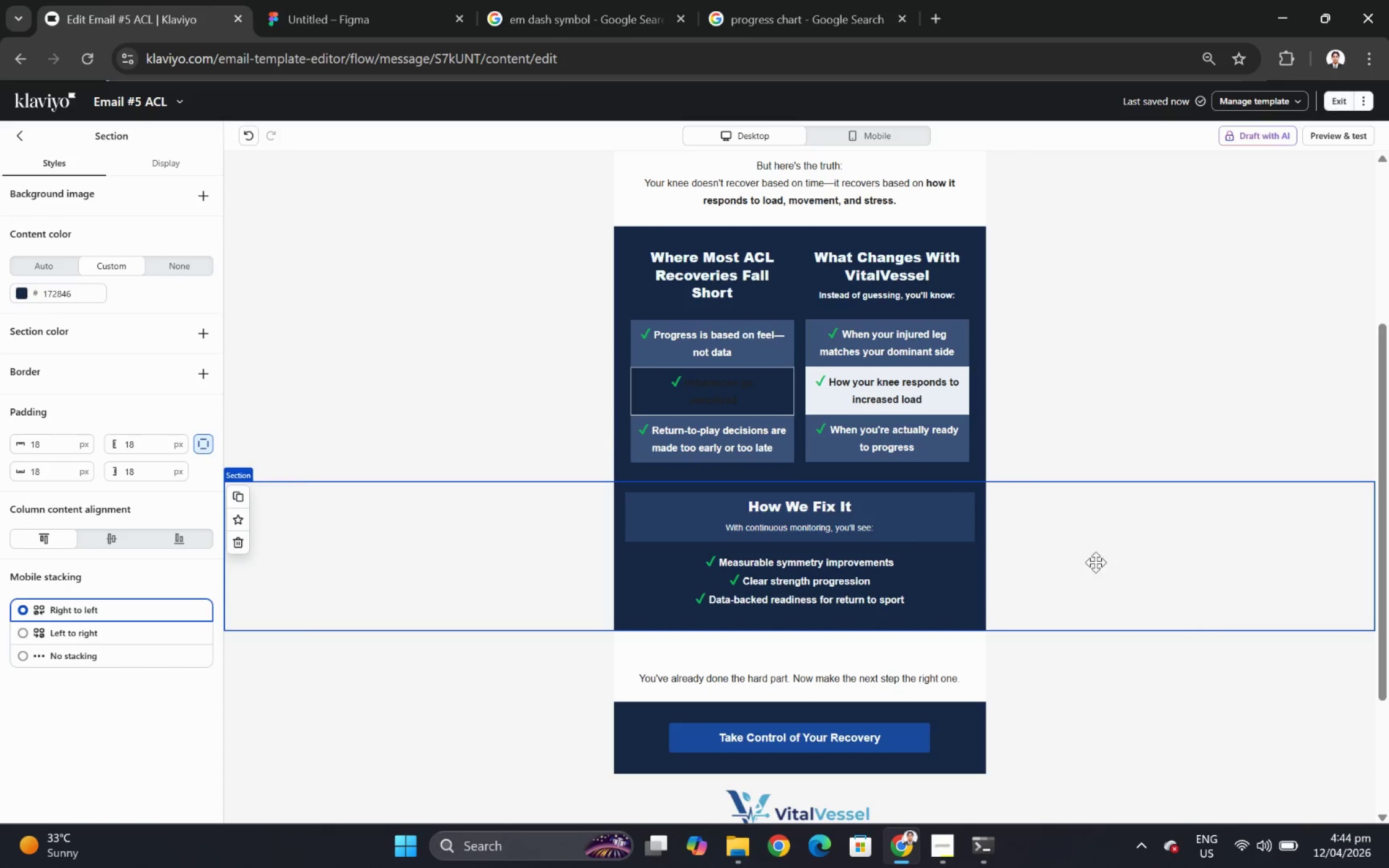 
left_click([760, 393])
 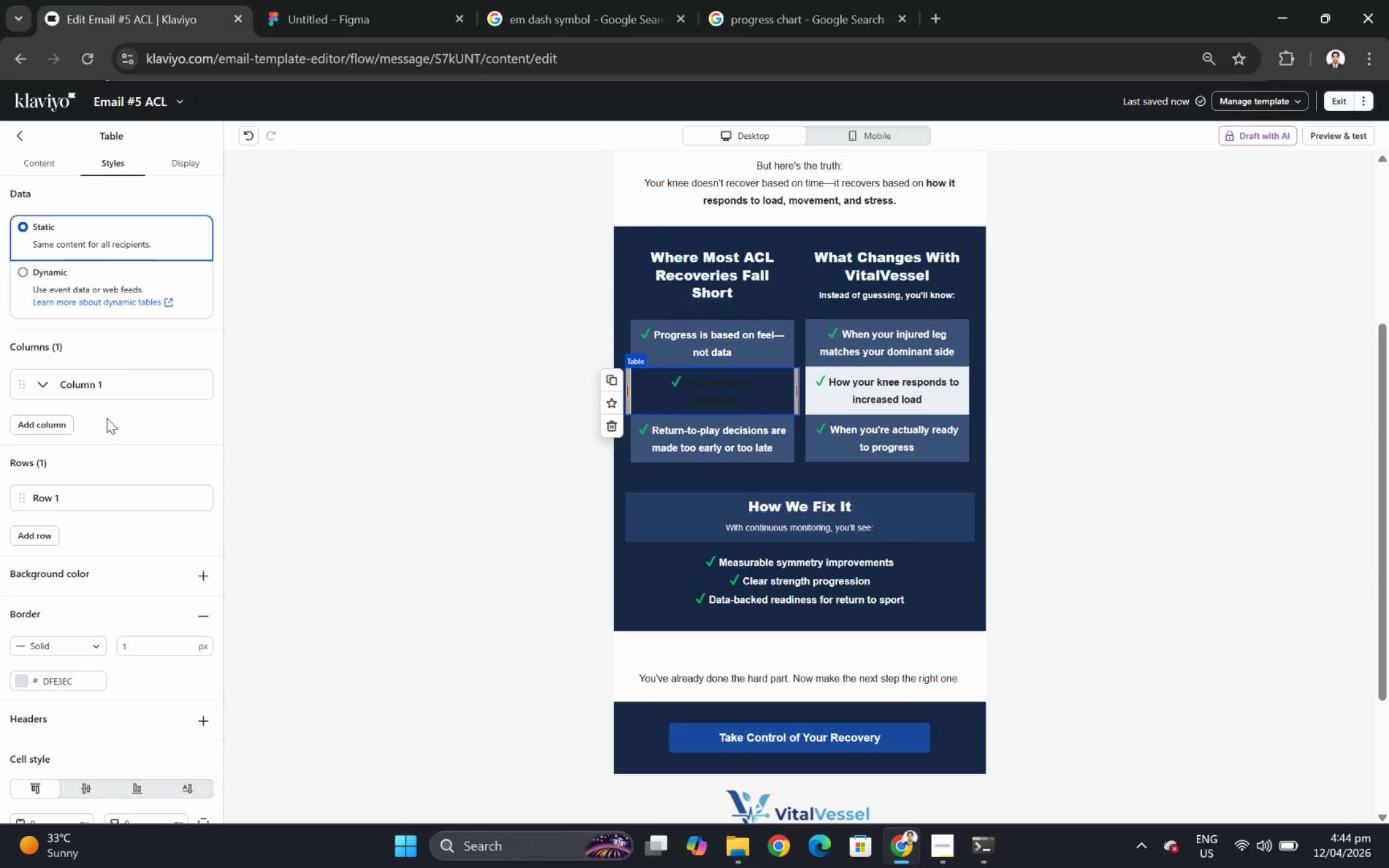 
scroll: coordinate [125, 511], scroll_direction: down, amount: 1.0
 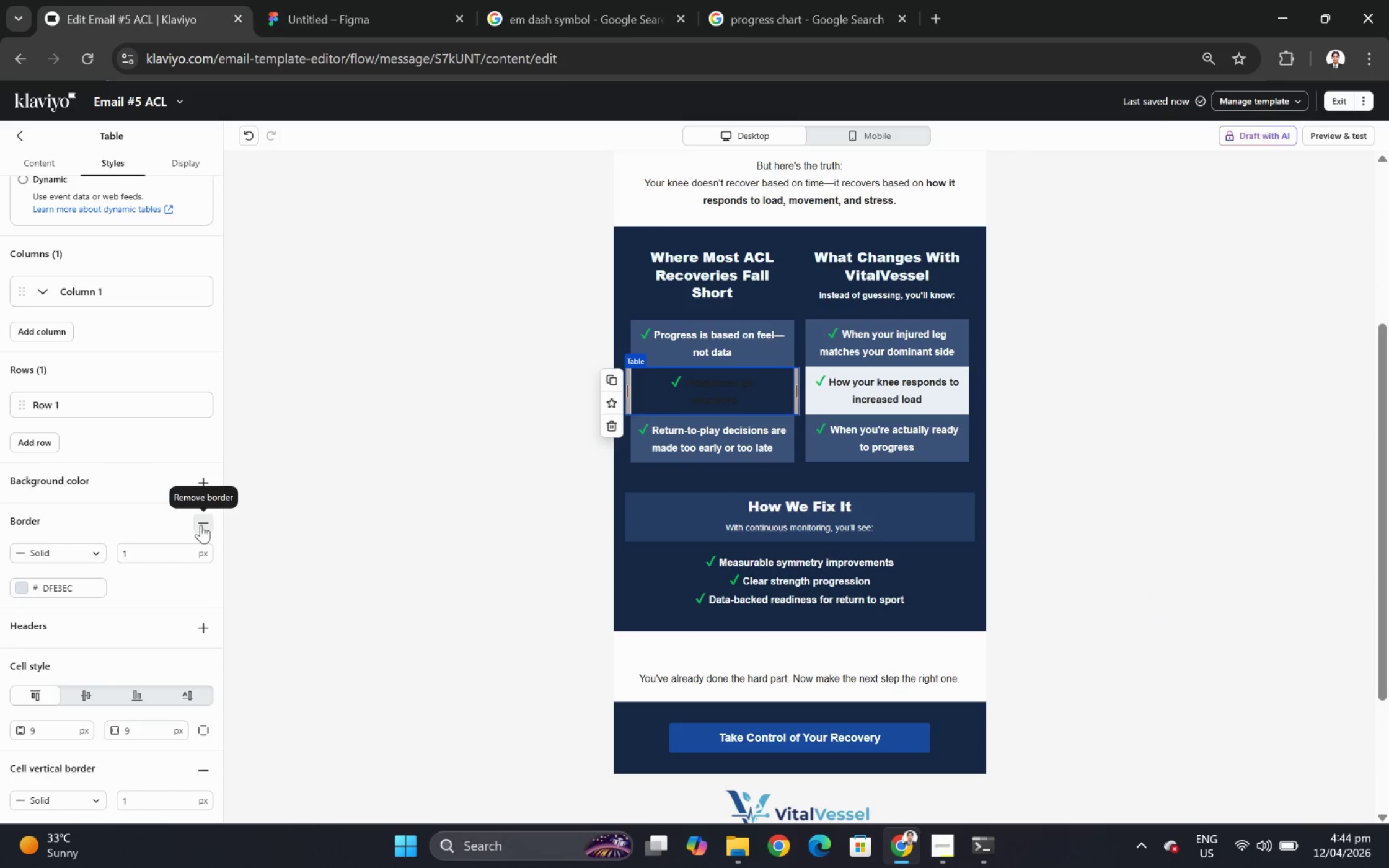 
left_click([201, 524])
 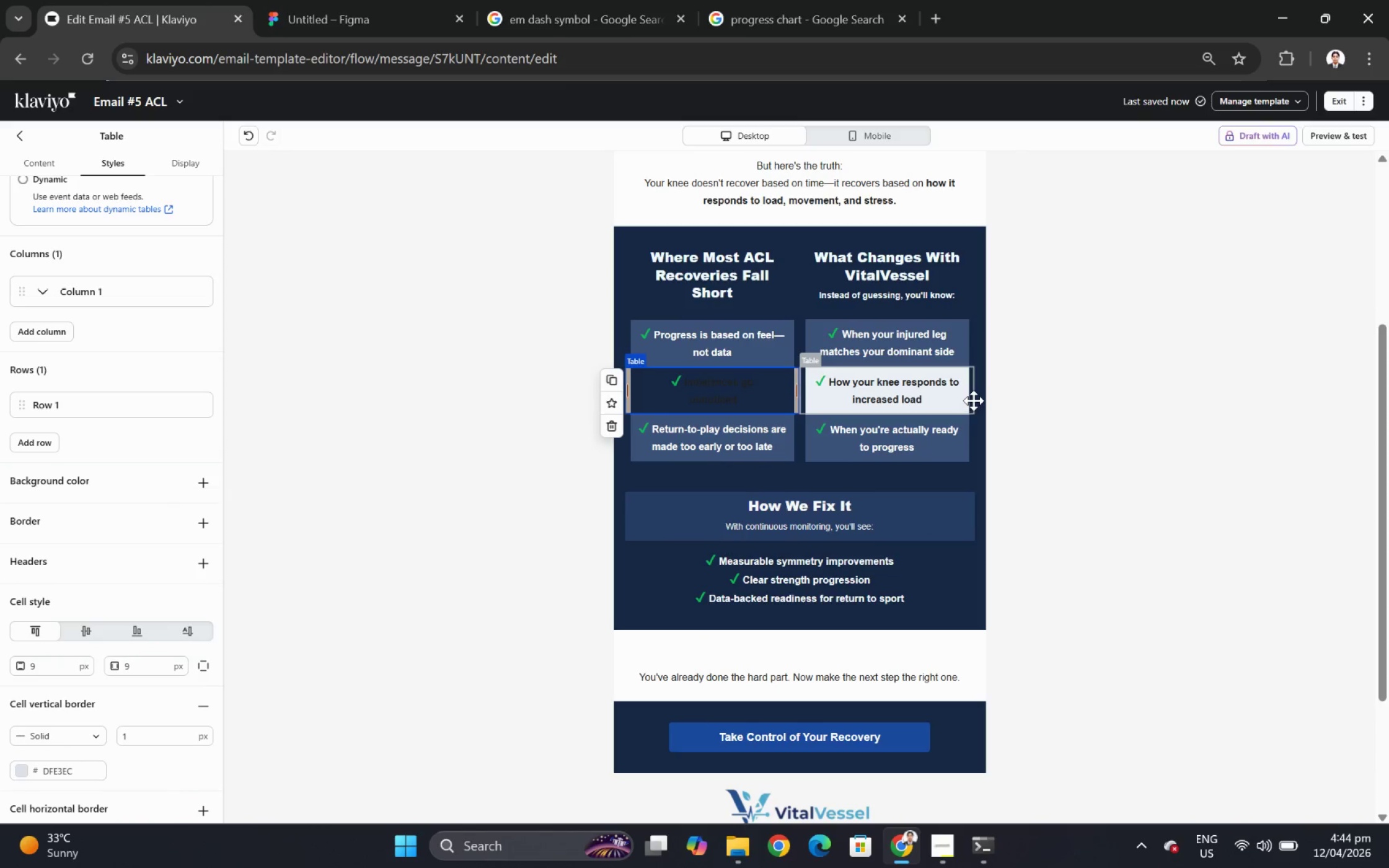 
left_click([947, 389])
 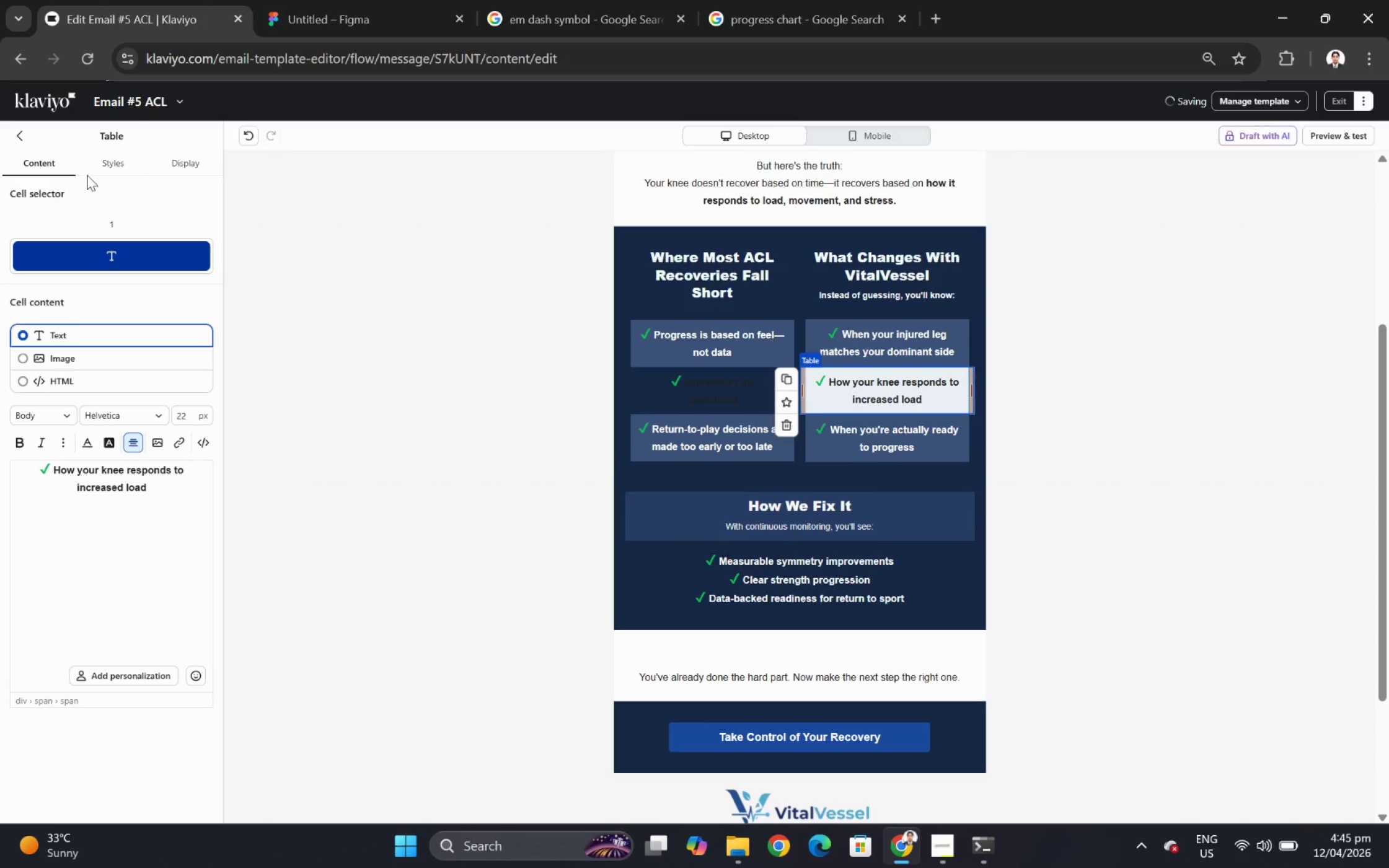 
left_click([107, 165])
 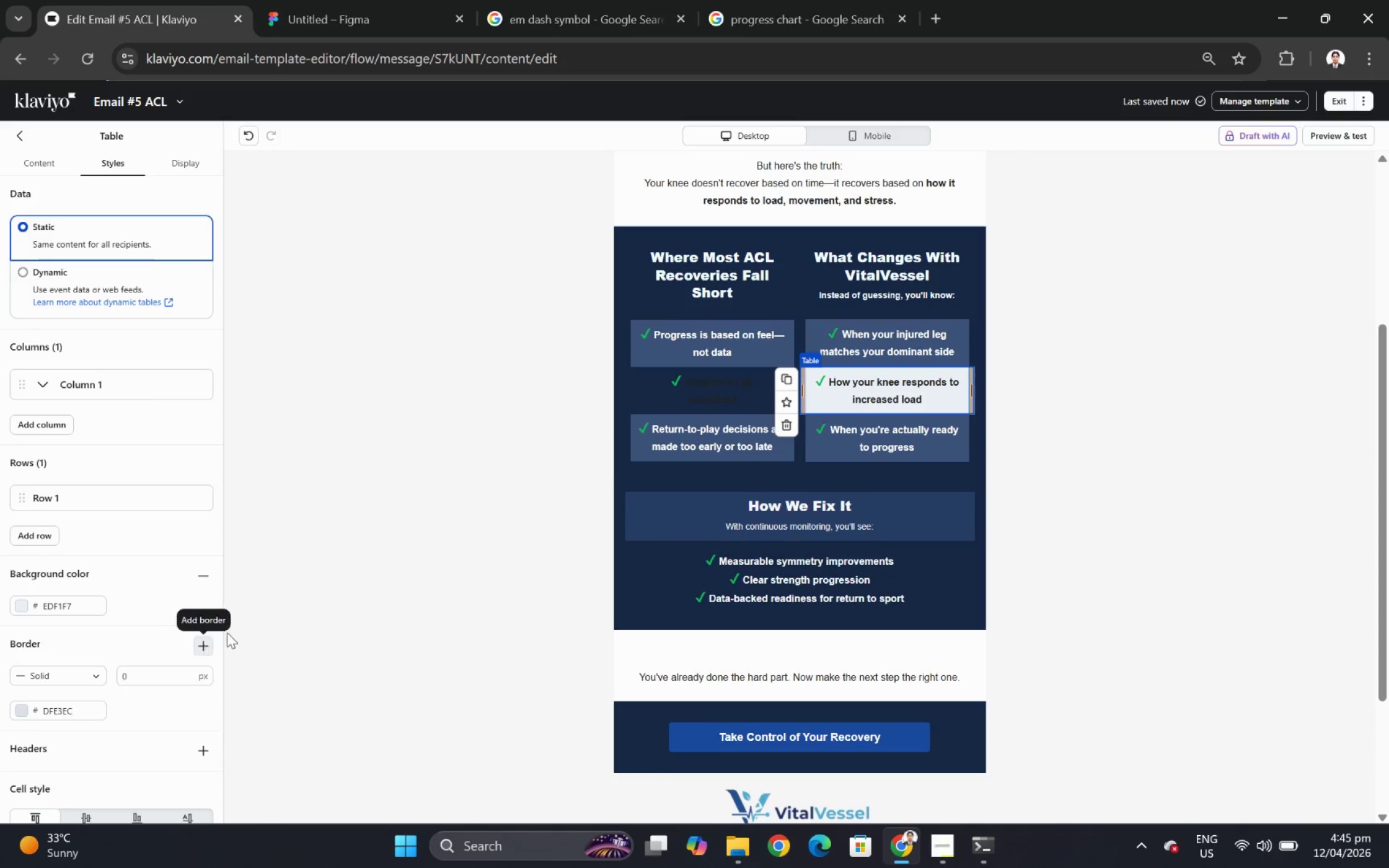 
double_click([692, 384])
 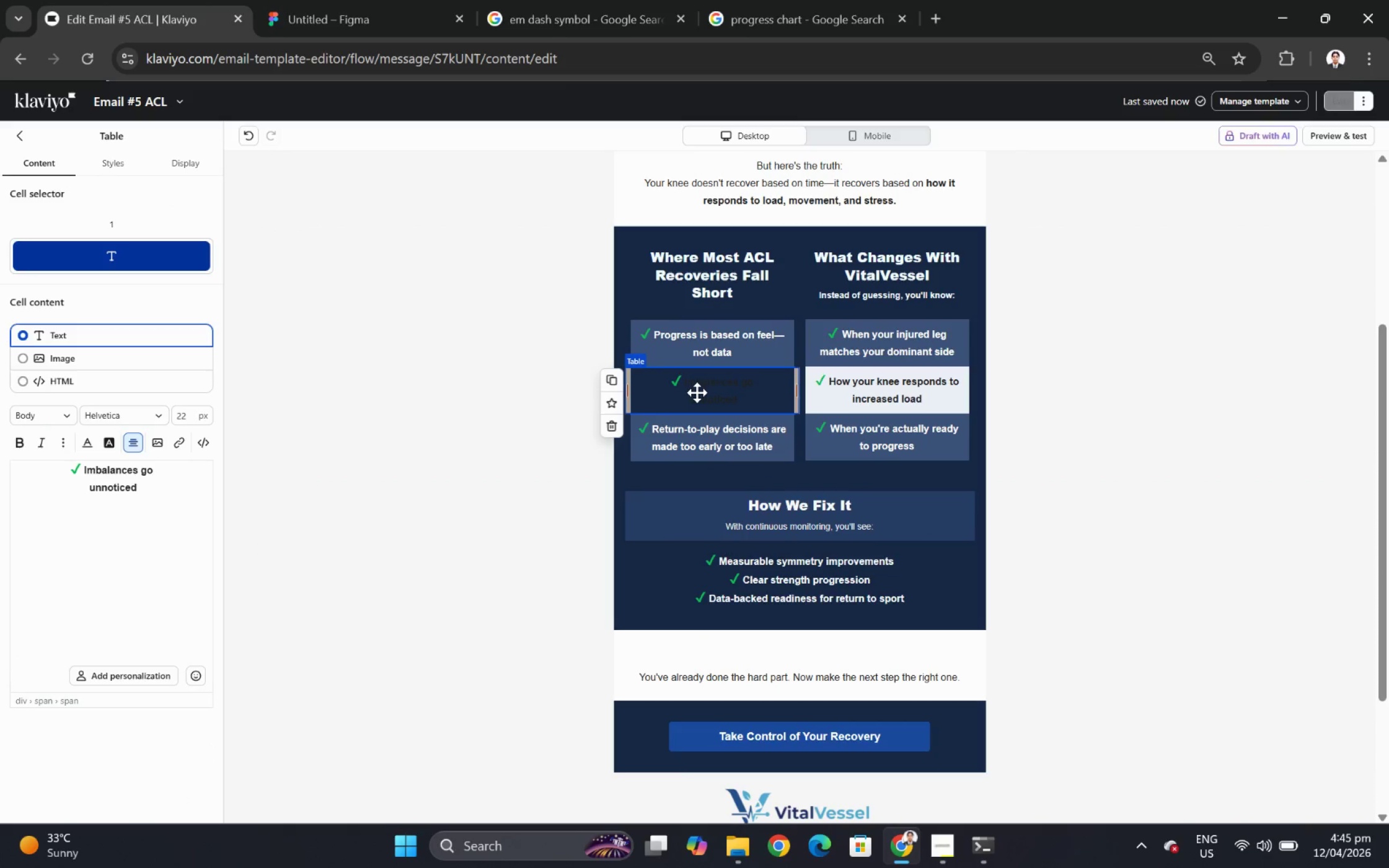 
double_click([697, 392])
 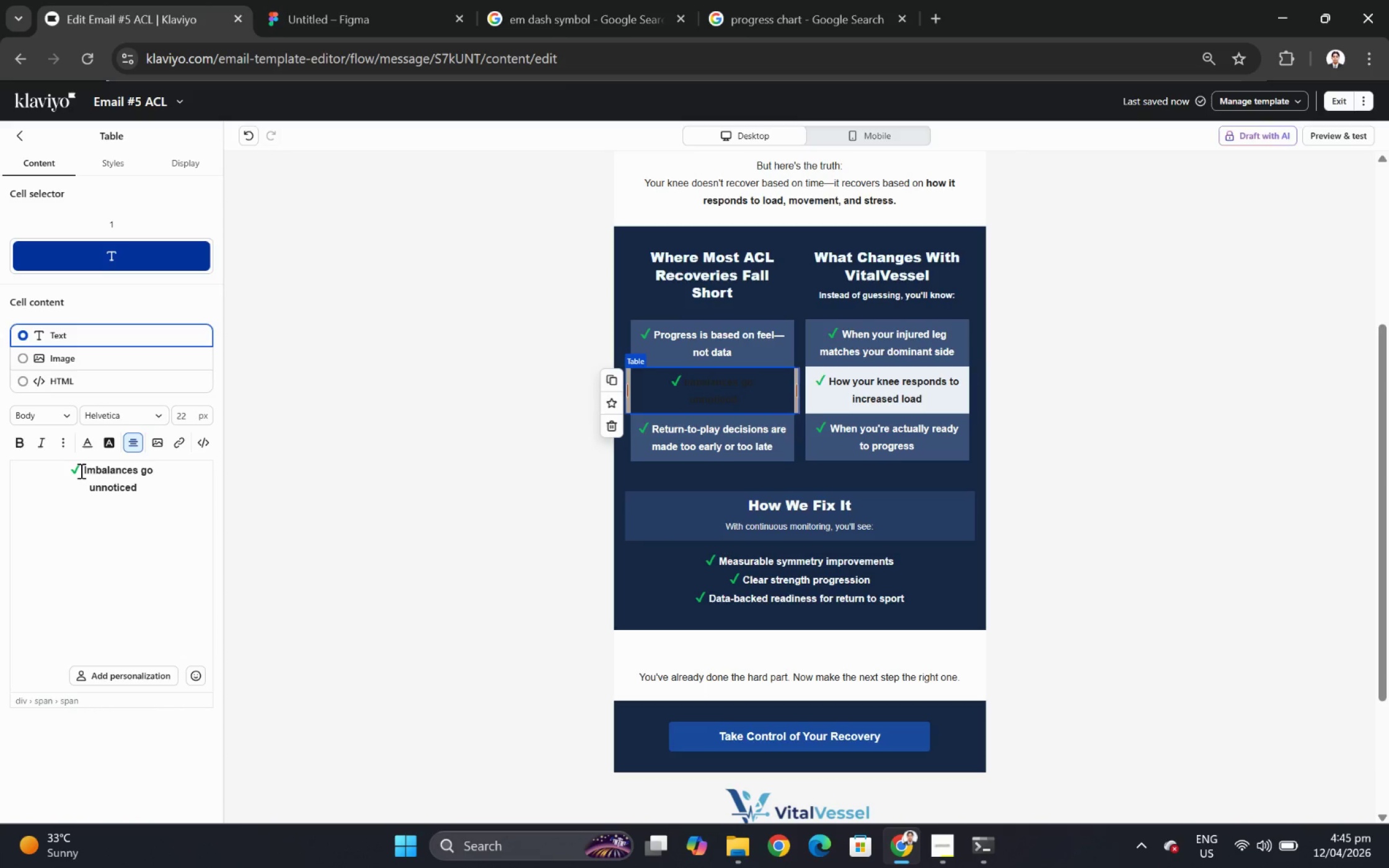 
left_click_drag(start_coordinate=[82, 470], to_coordinate=[164, 494])
 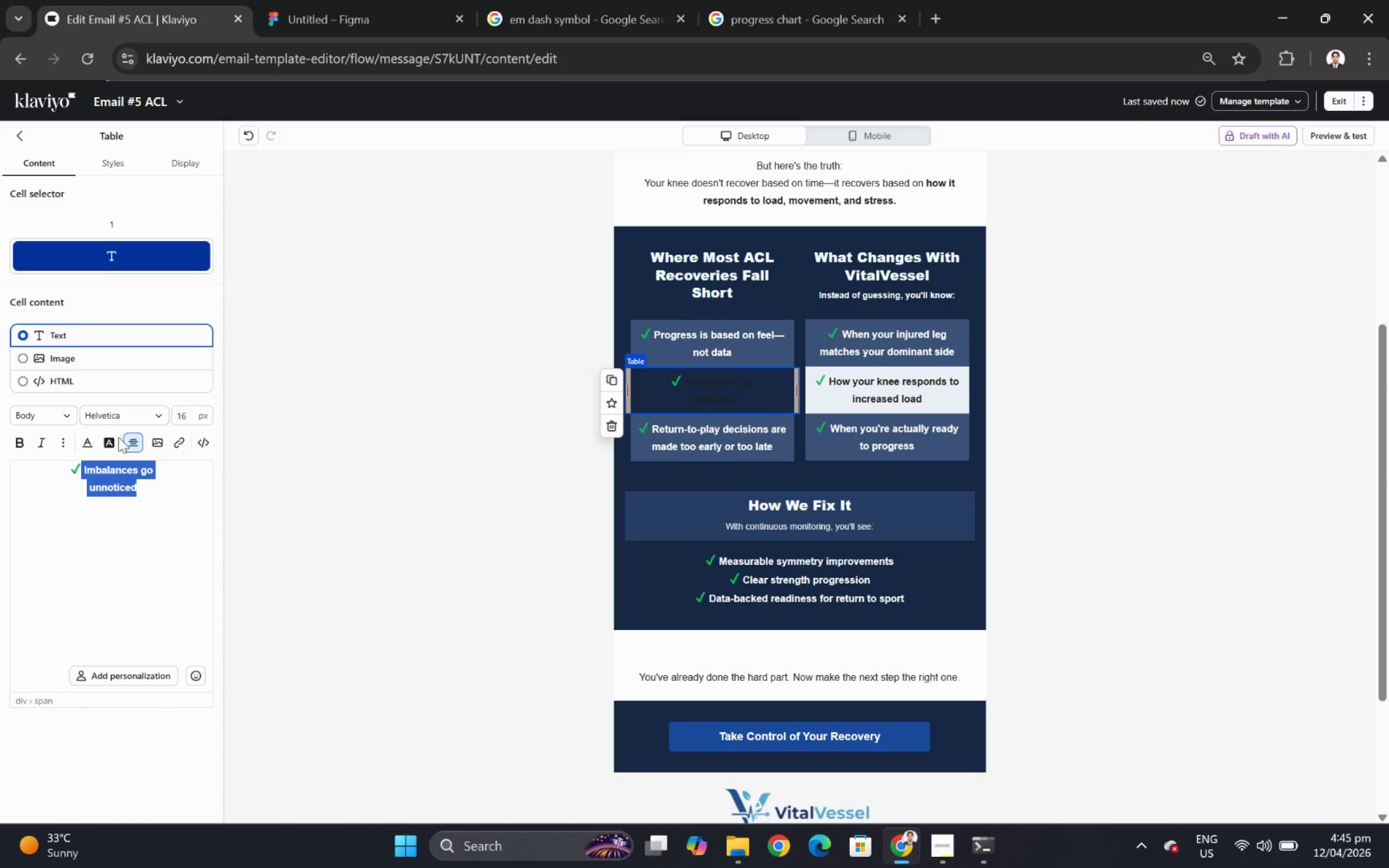 
left_click([84, 440])
 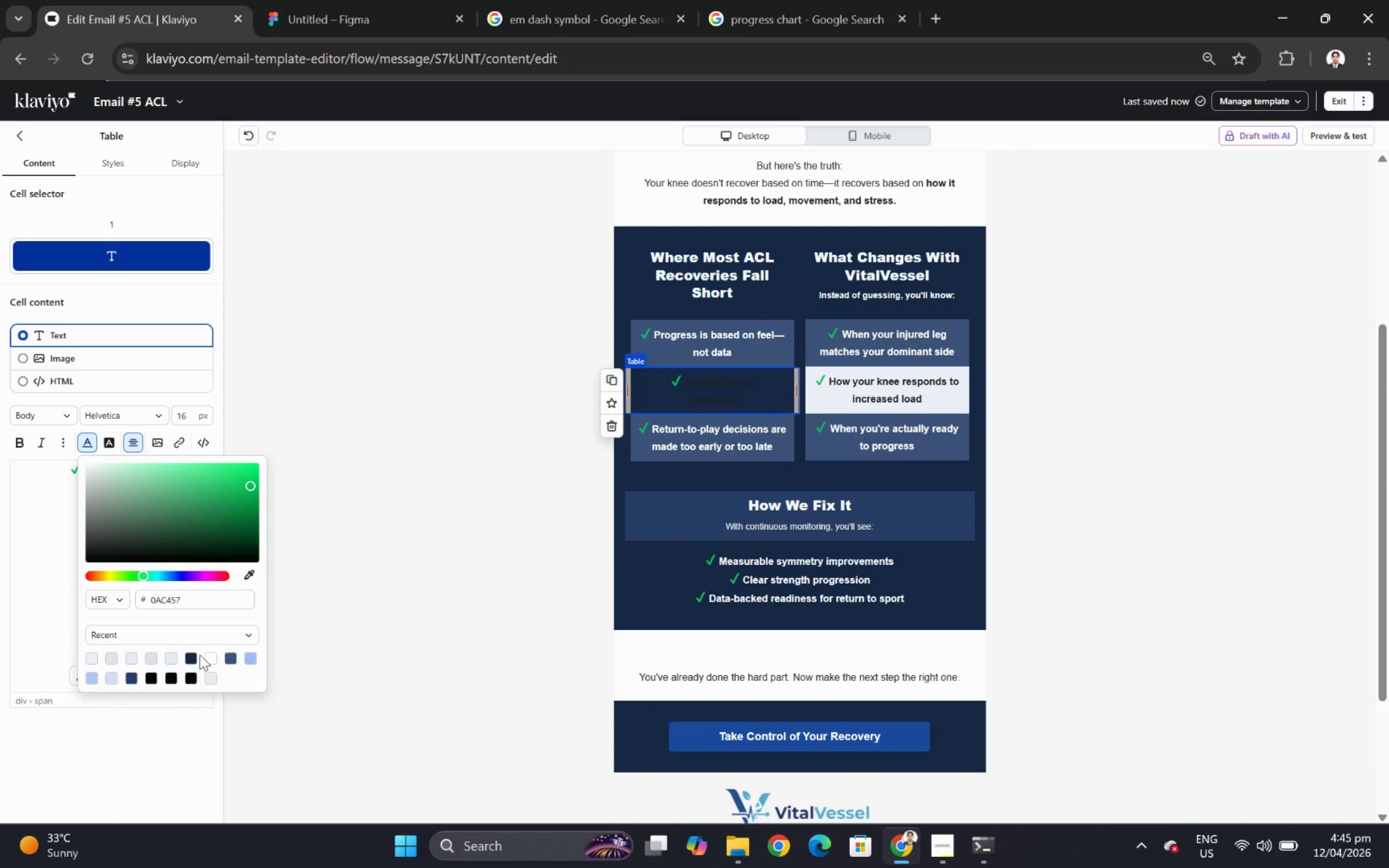 
left_click([213, 657])
 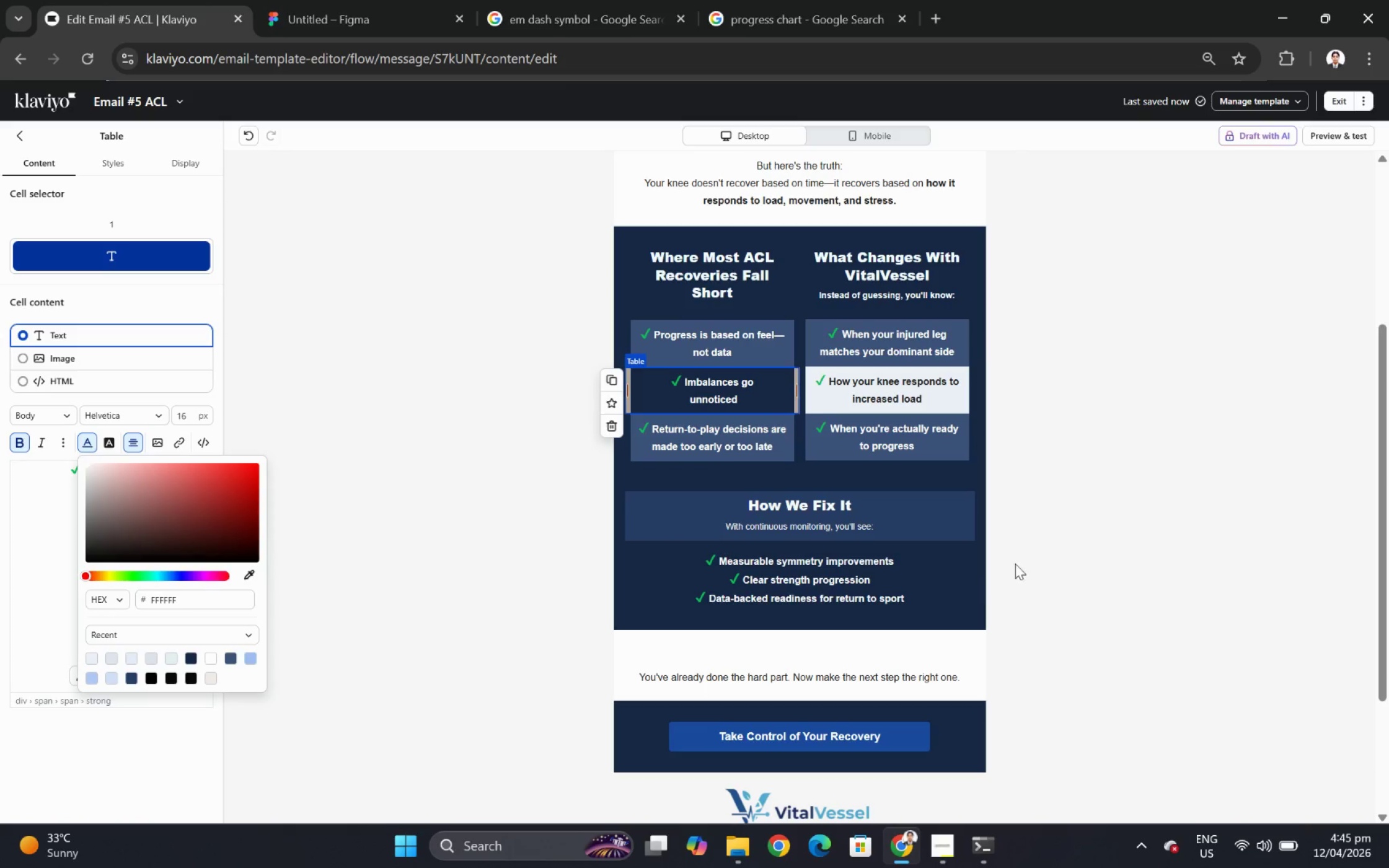 
left_click([1069, 535])
 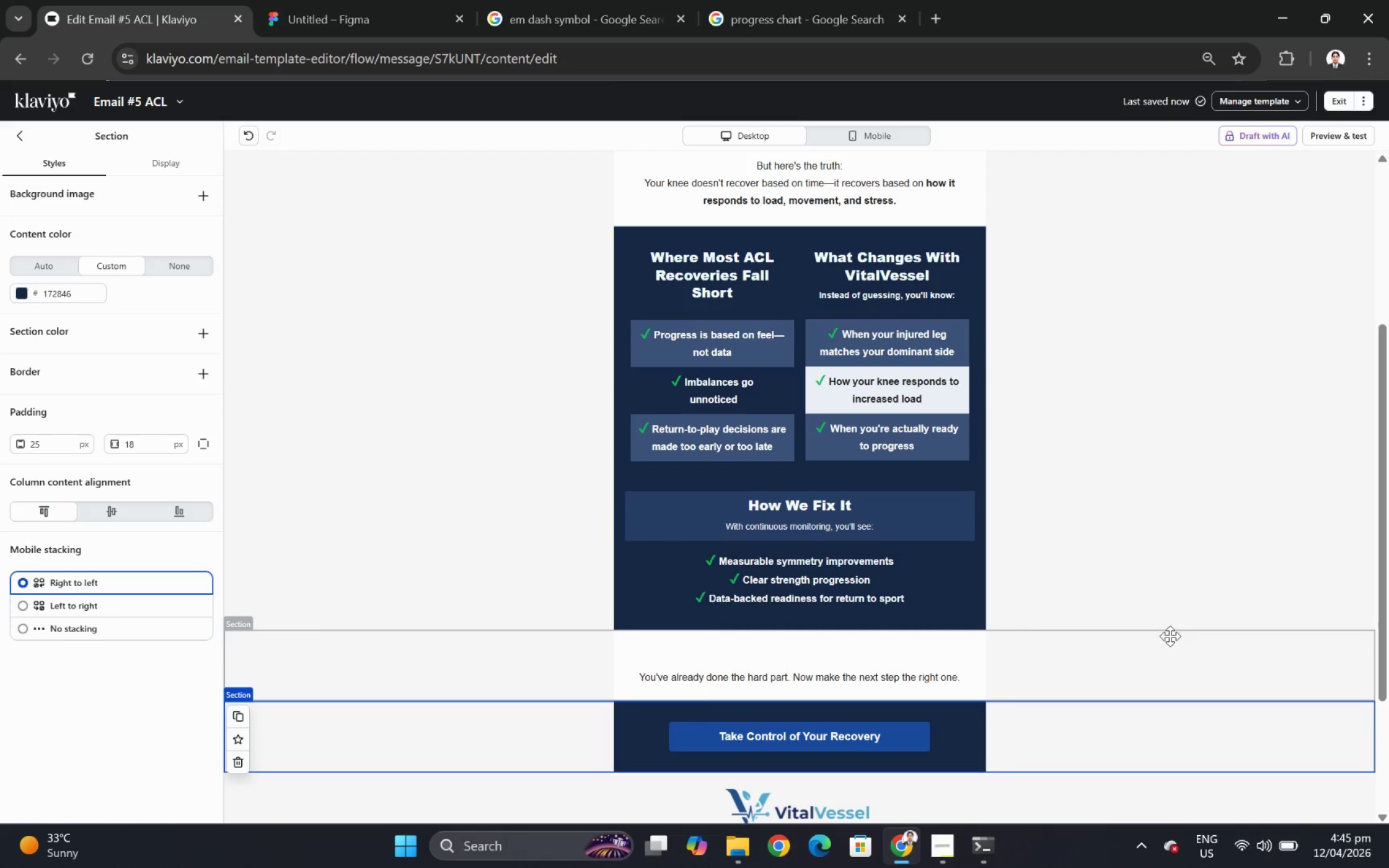 
wait(6.59)
 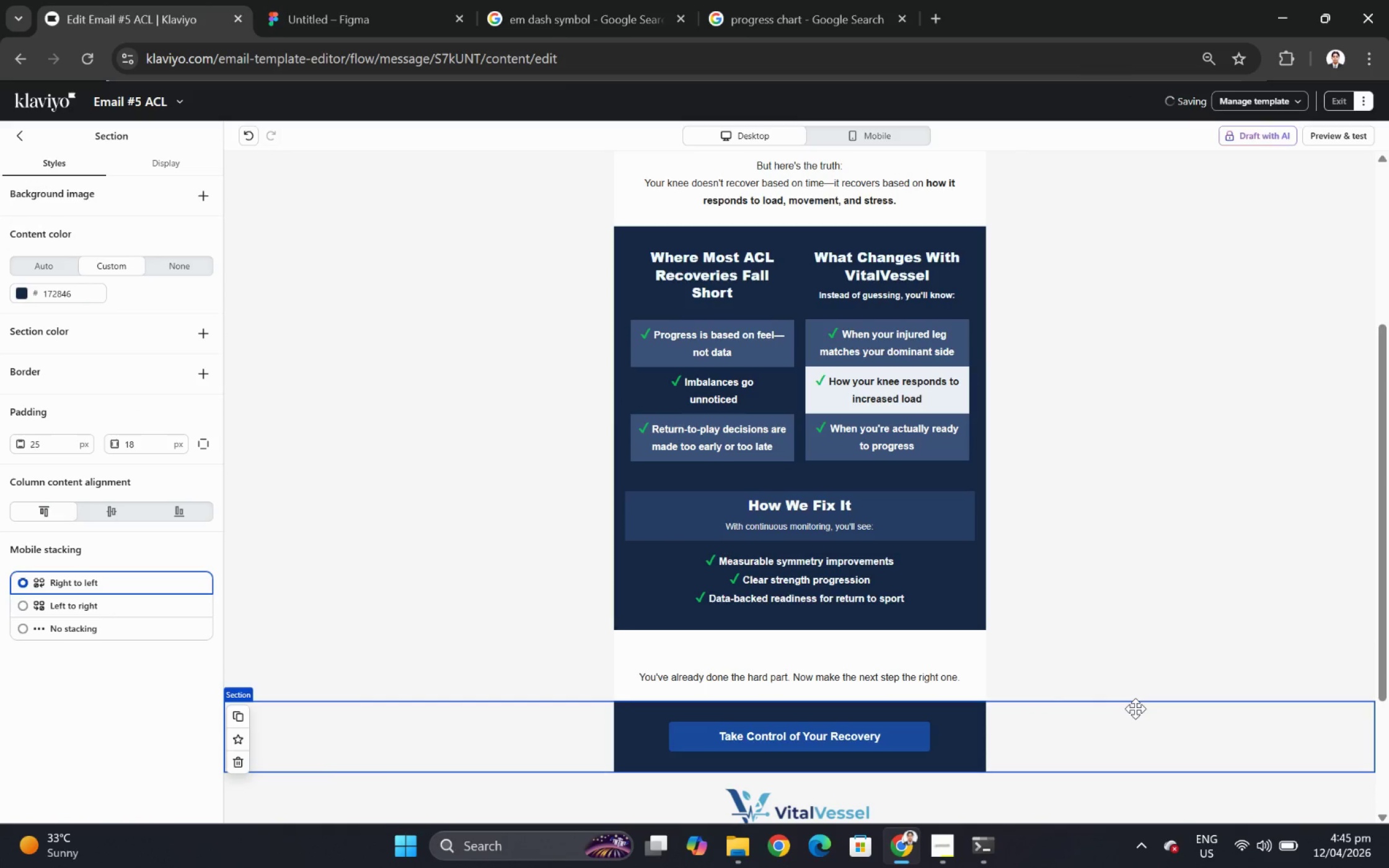 
left_click([757, 392])
 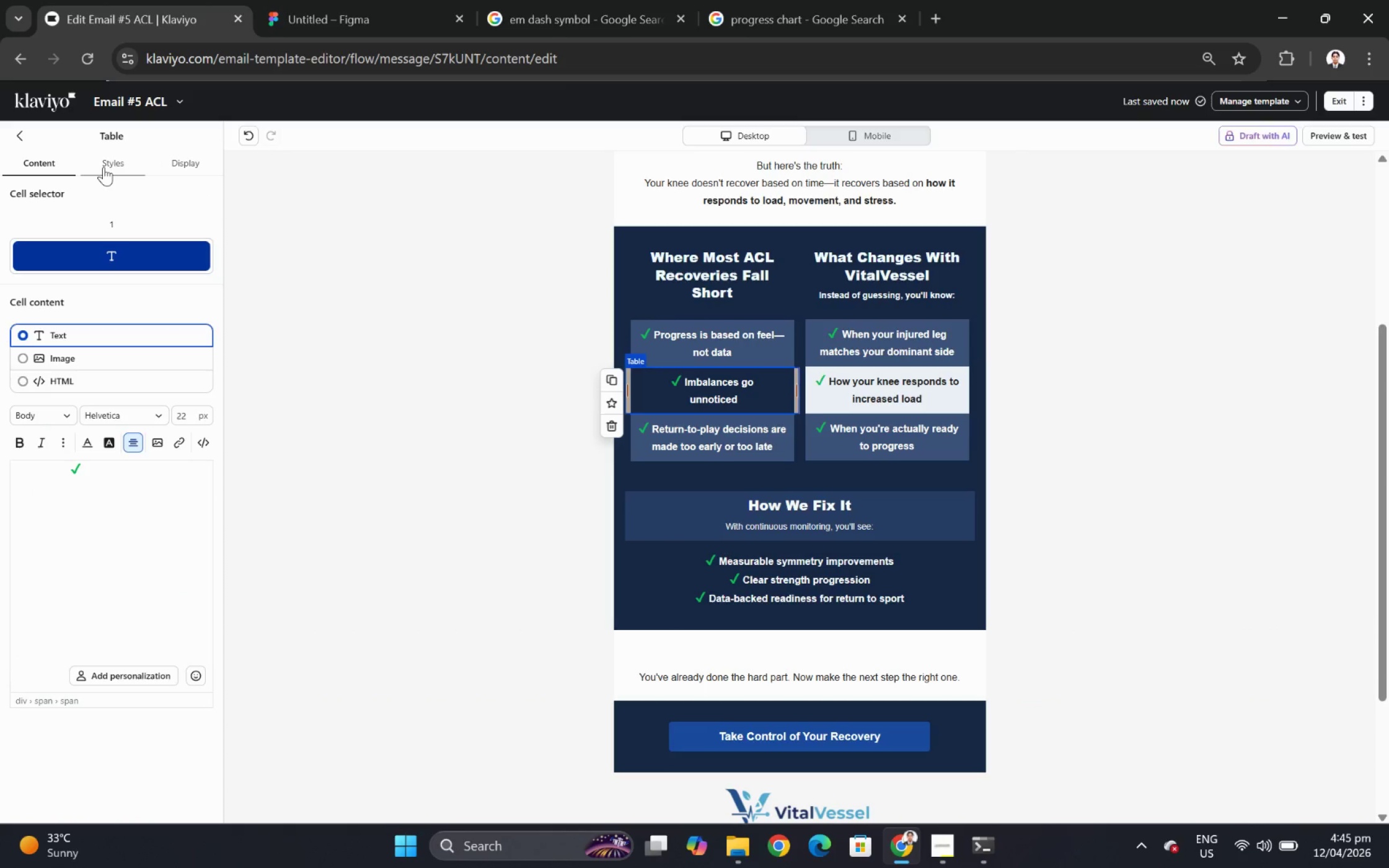 
left_click([104, 167])
 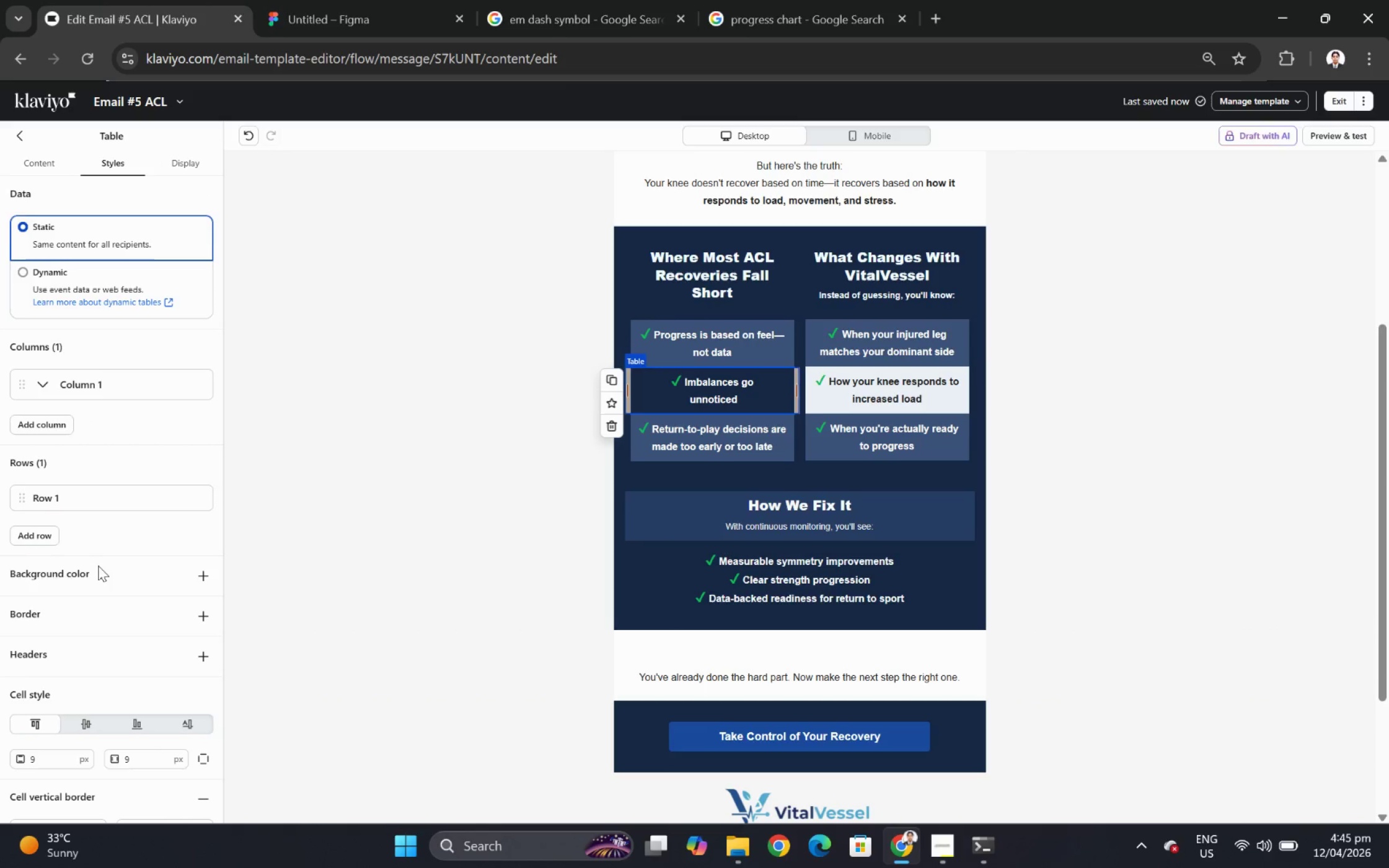 
scroll: coordinate [105, 566], scroll_direction: down, amount: 1.0
 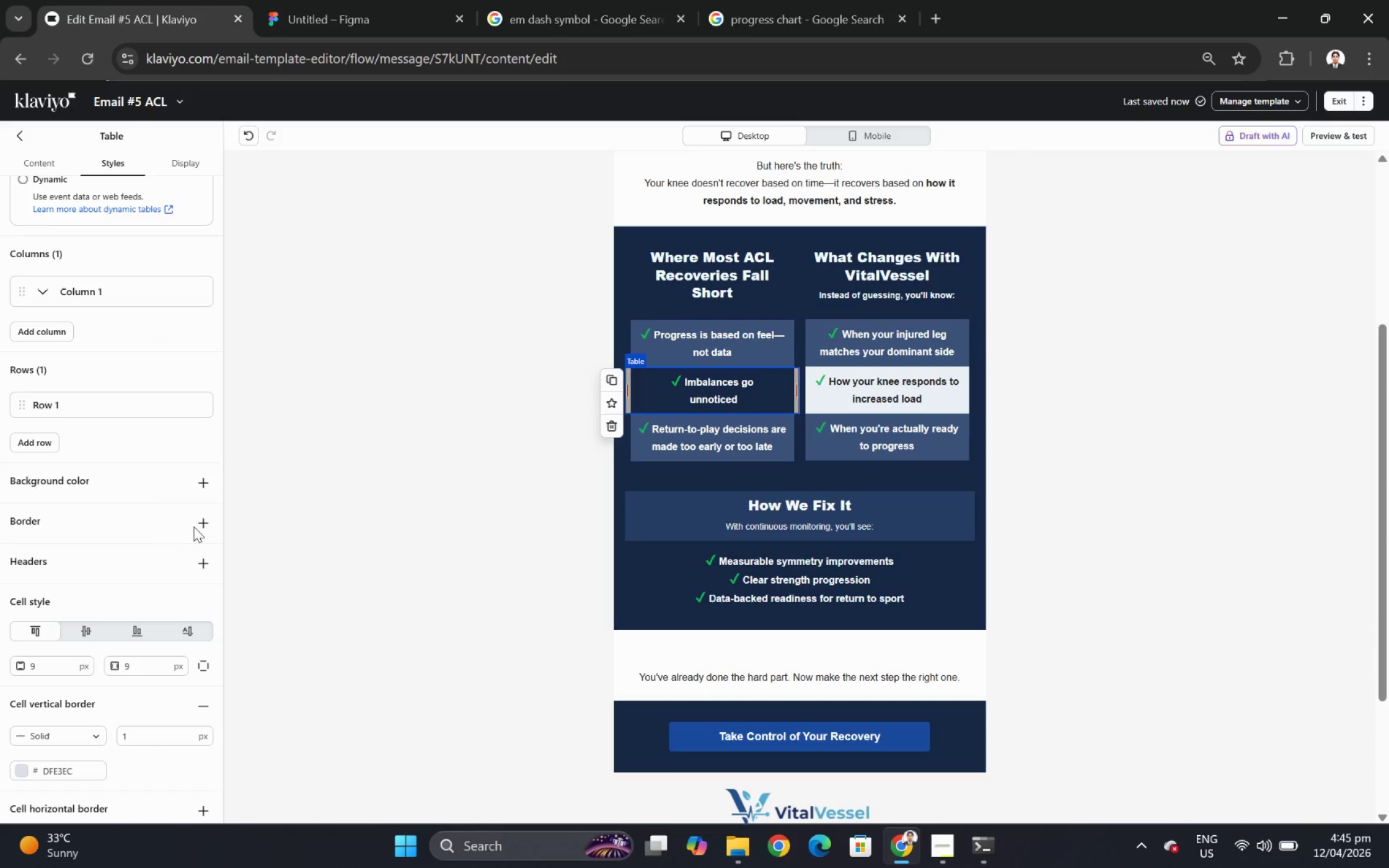 
left_click([198, 520])
 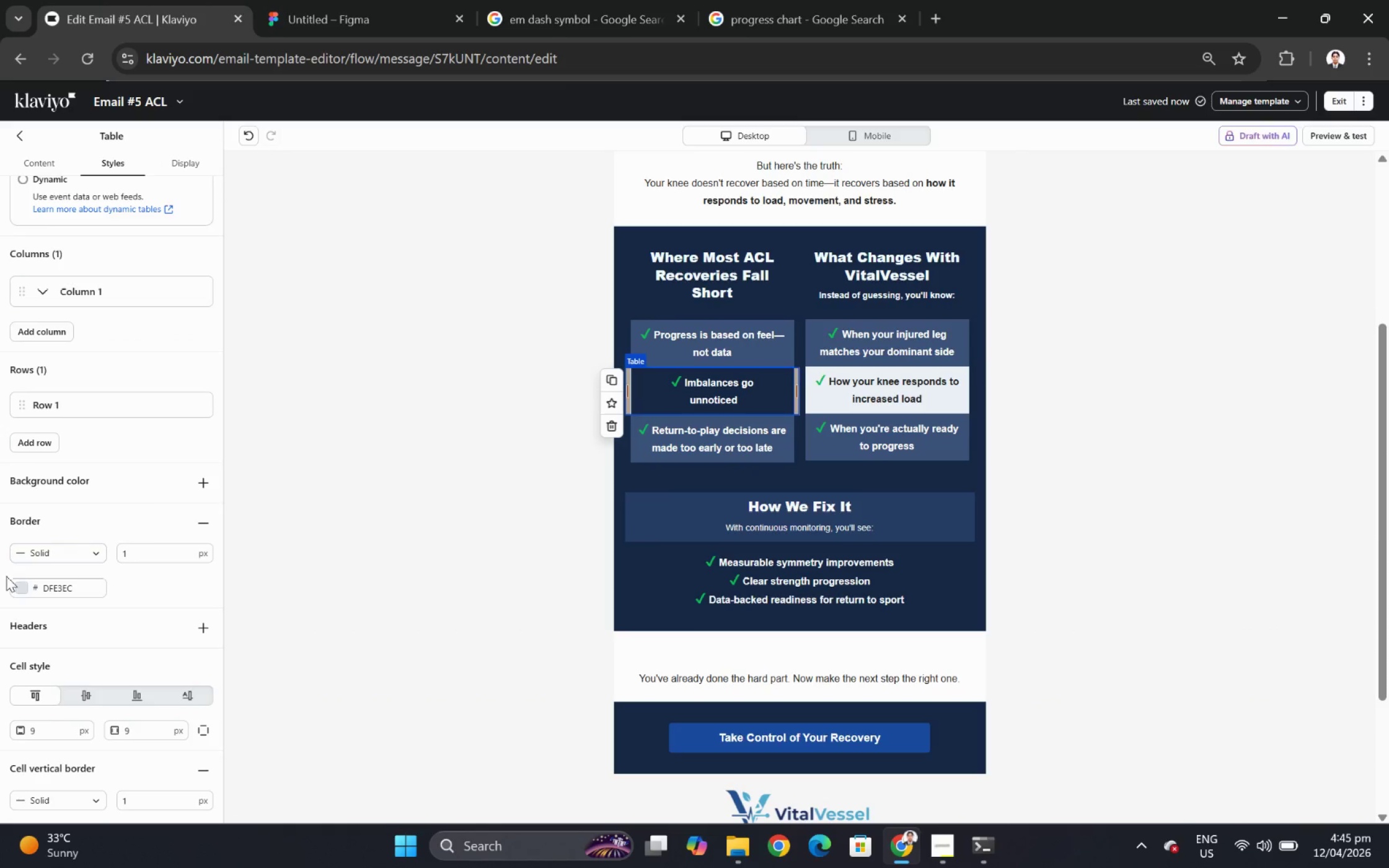 
left_click([20, 585])
 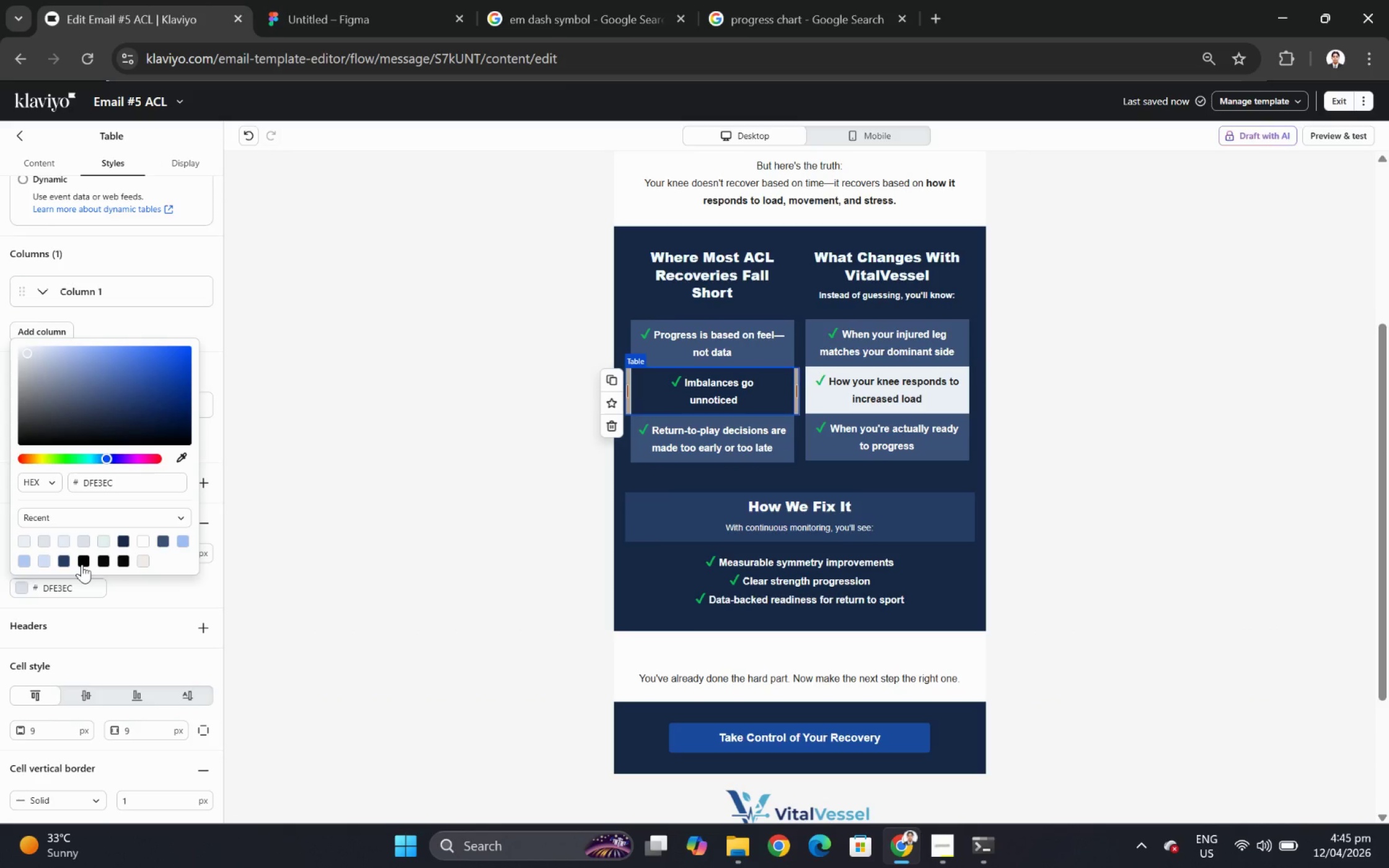 
wait(6.94)
 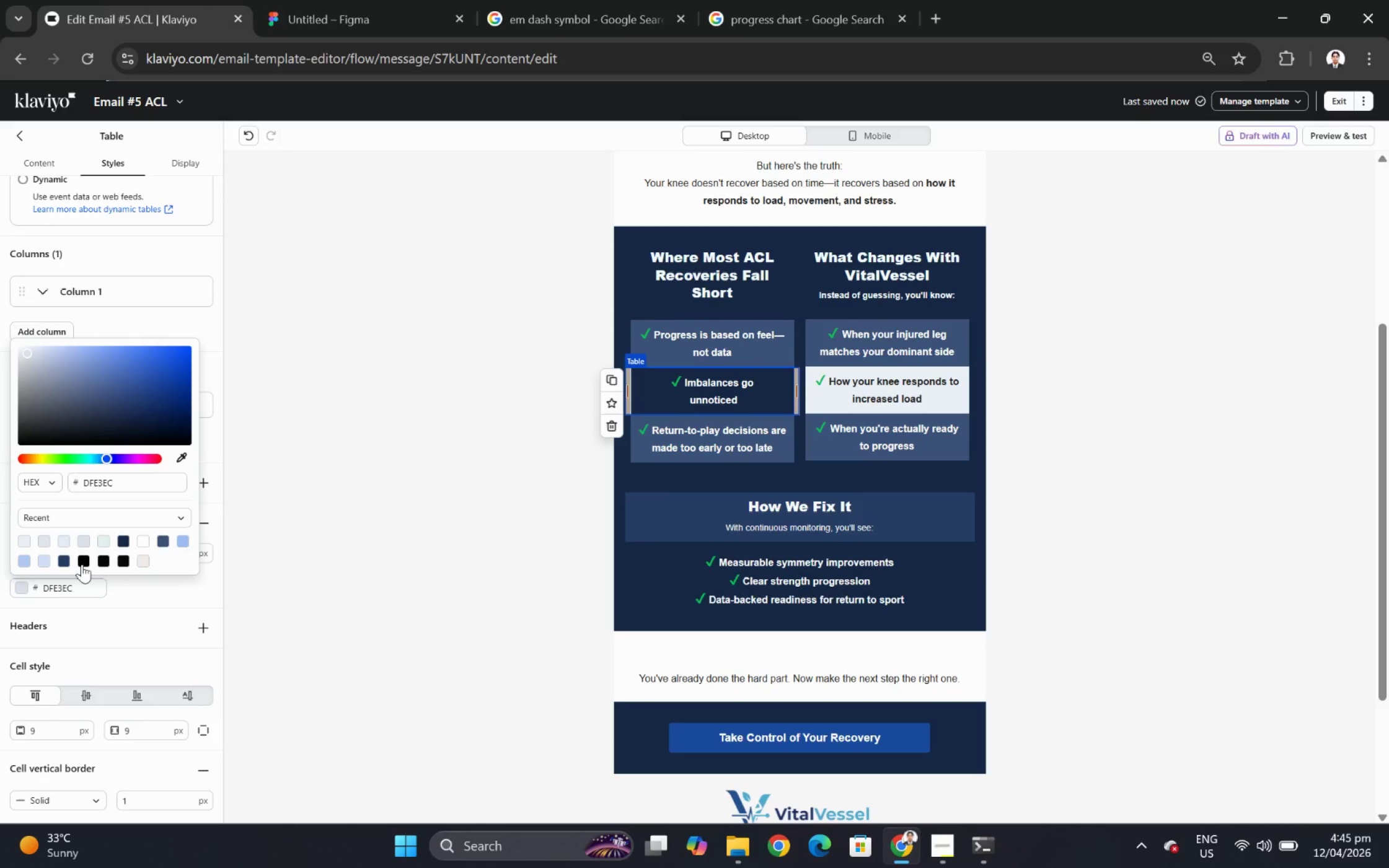 
left_click([123, 543])
 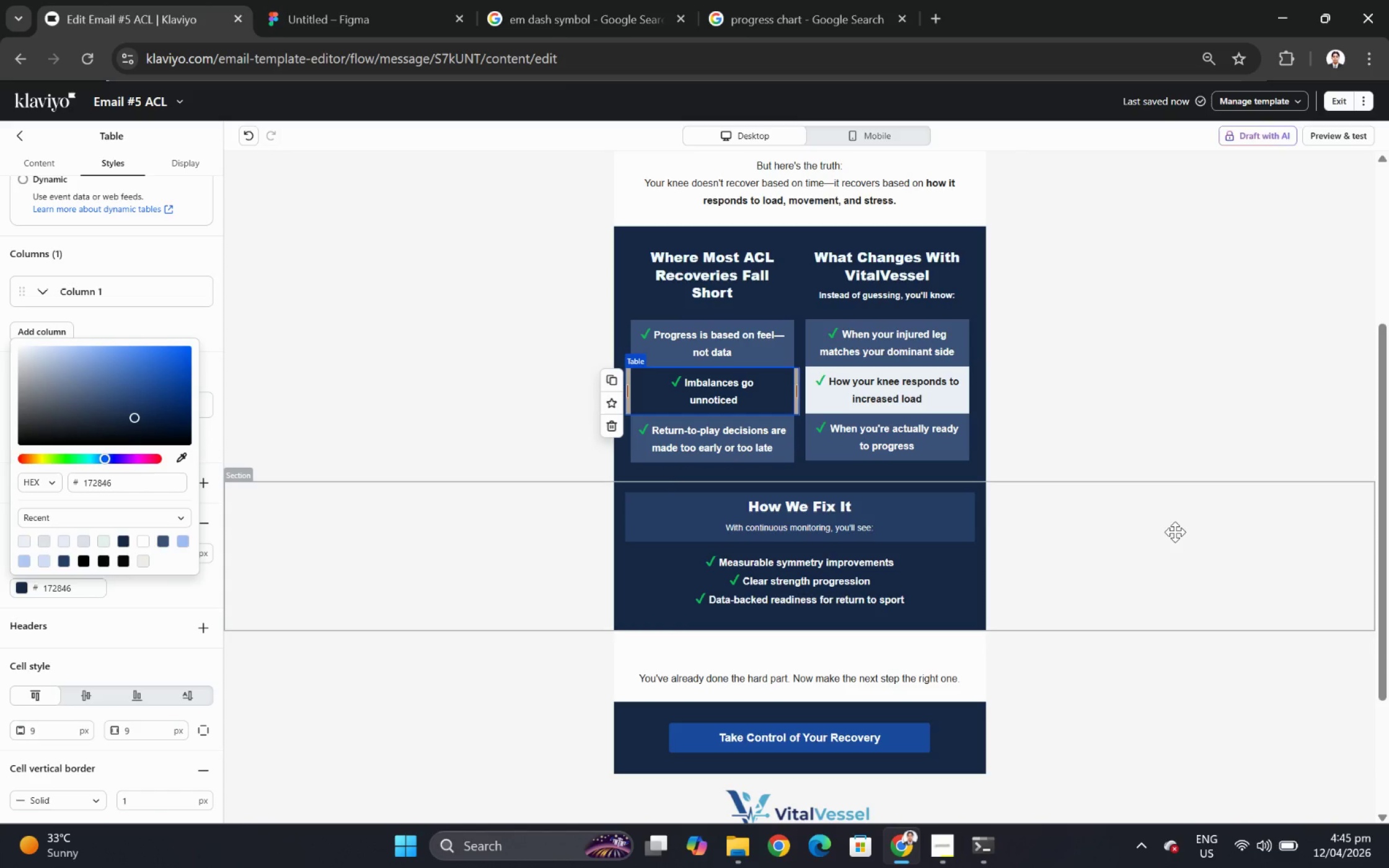 
left_click([1237, 528])
 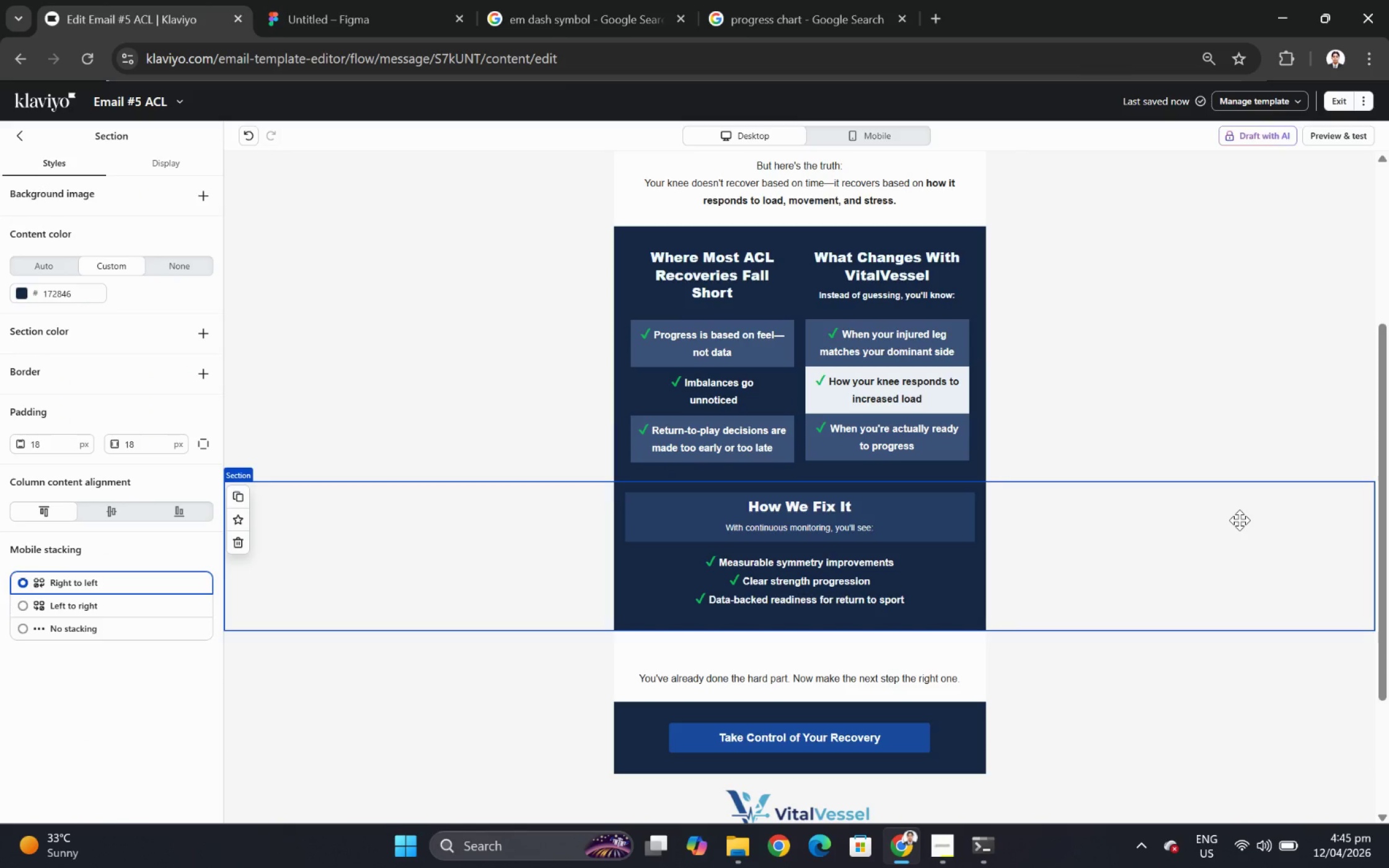 
wait(5.25)
 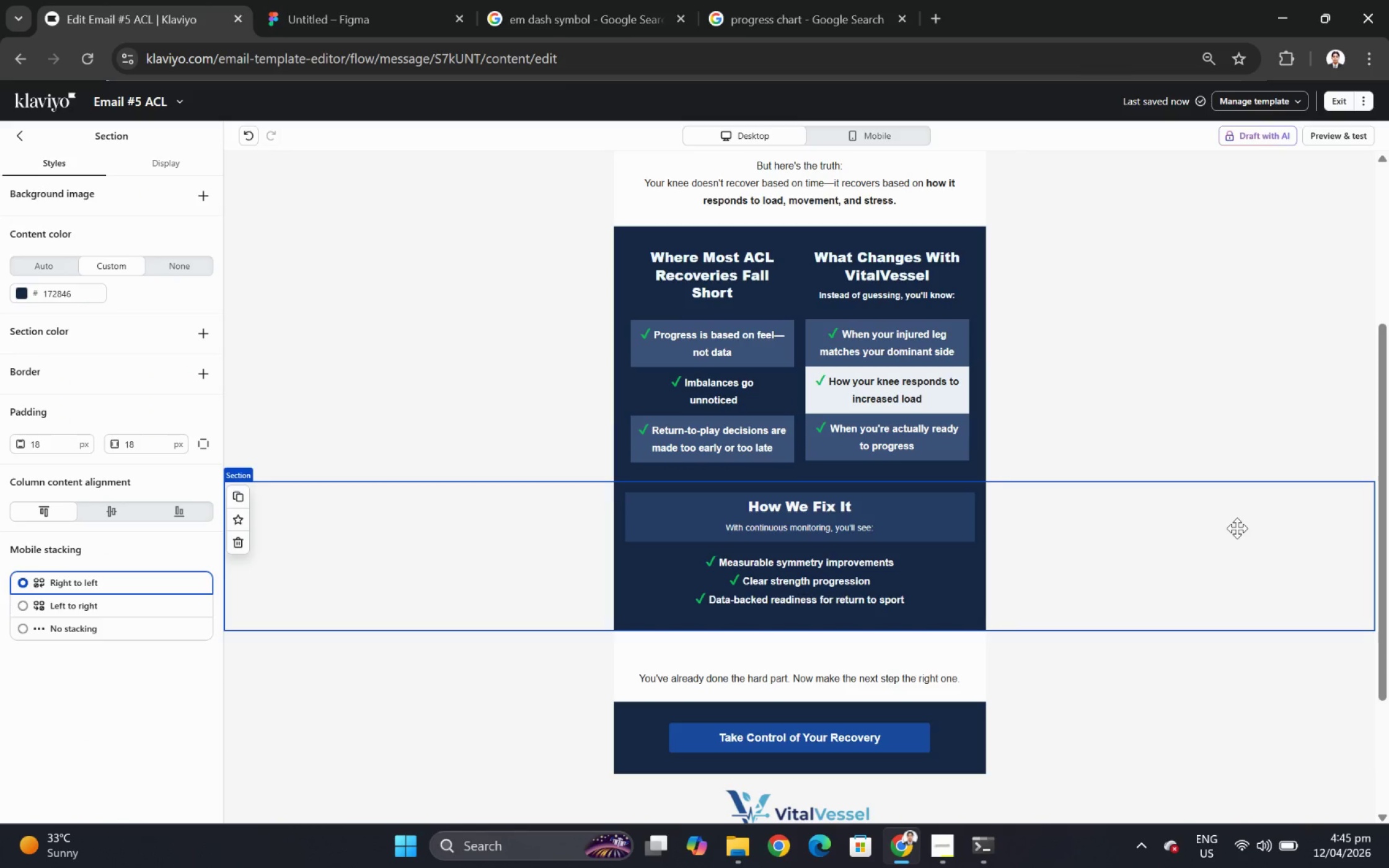 
left_click([783, 393])
 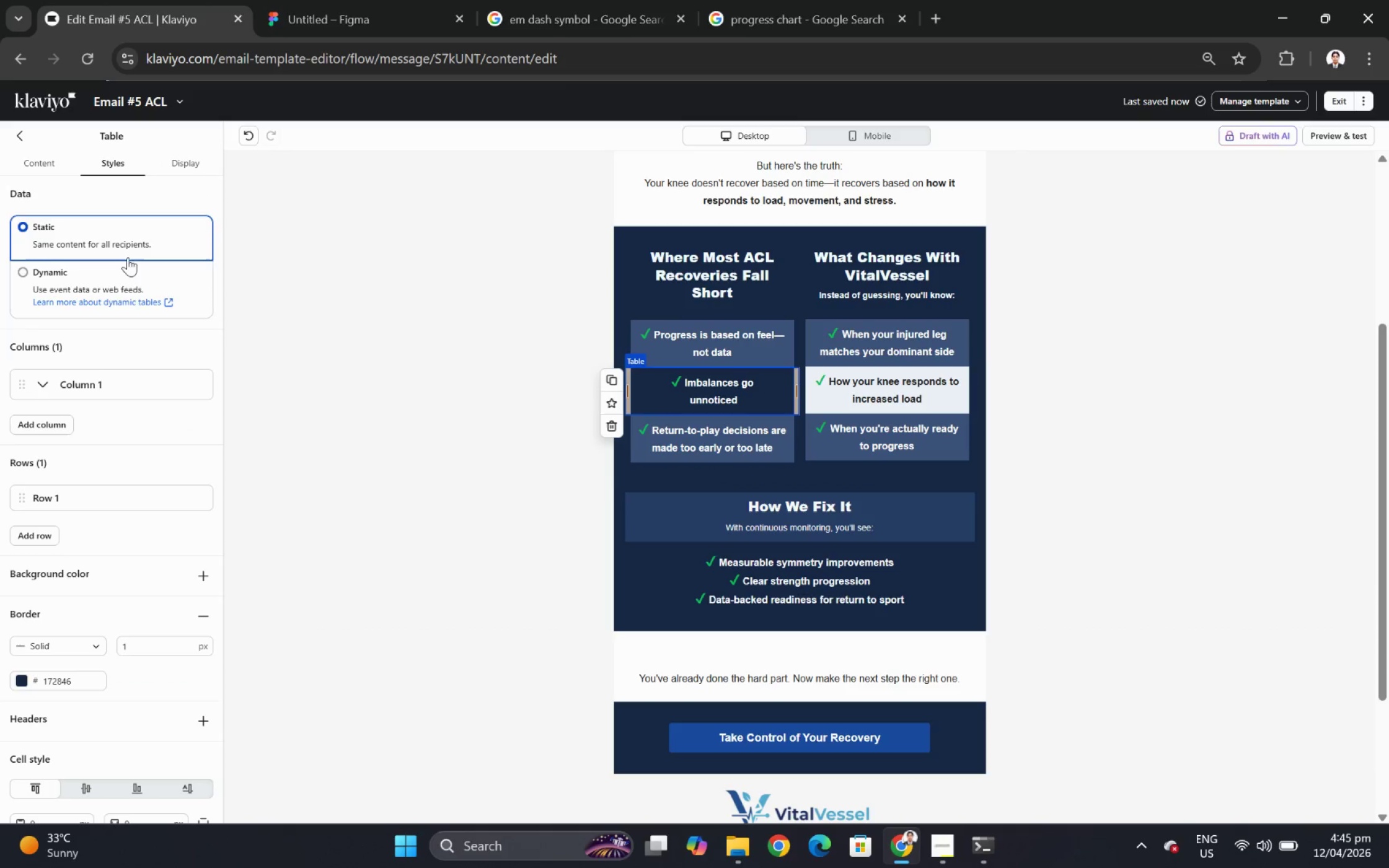 
left_click([24, 680])
 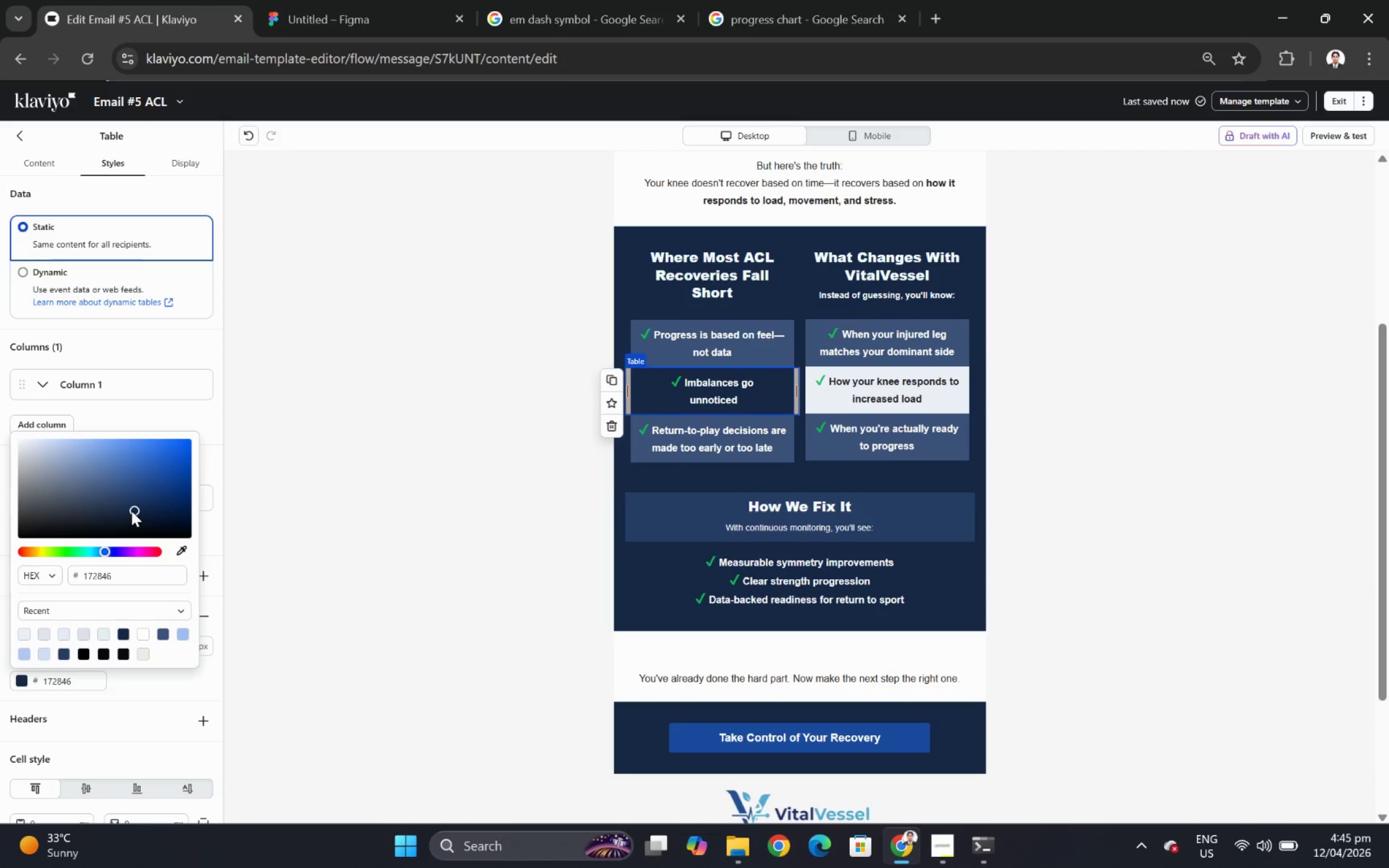 
left_click_drag(start_coordinate=[131, 511], to_coordinate=[135, 505])
 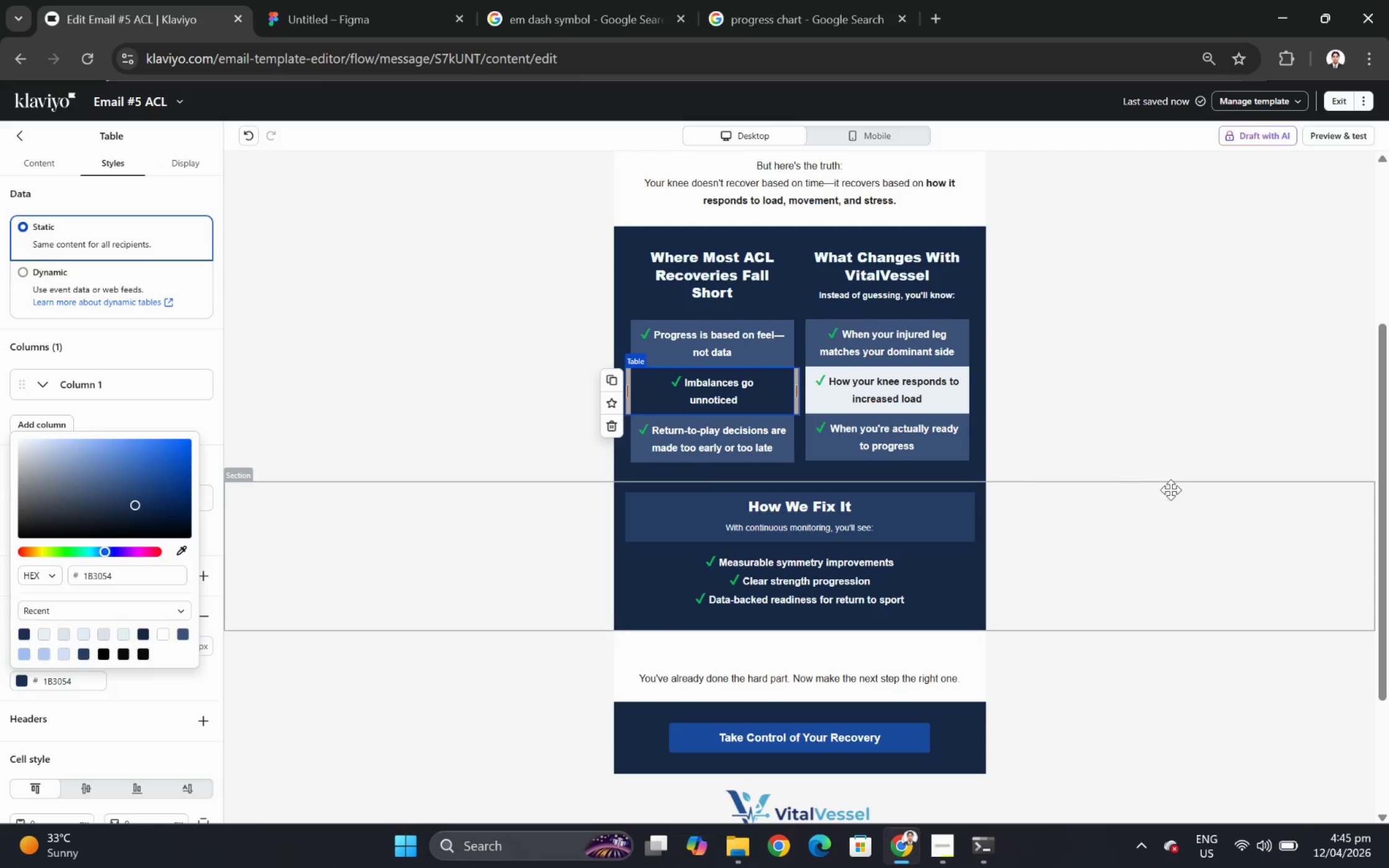 
double_click([1170, 489])
 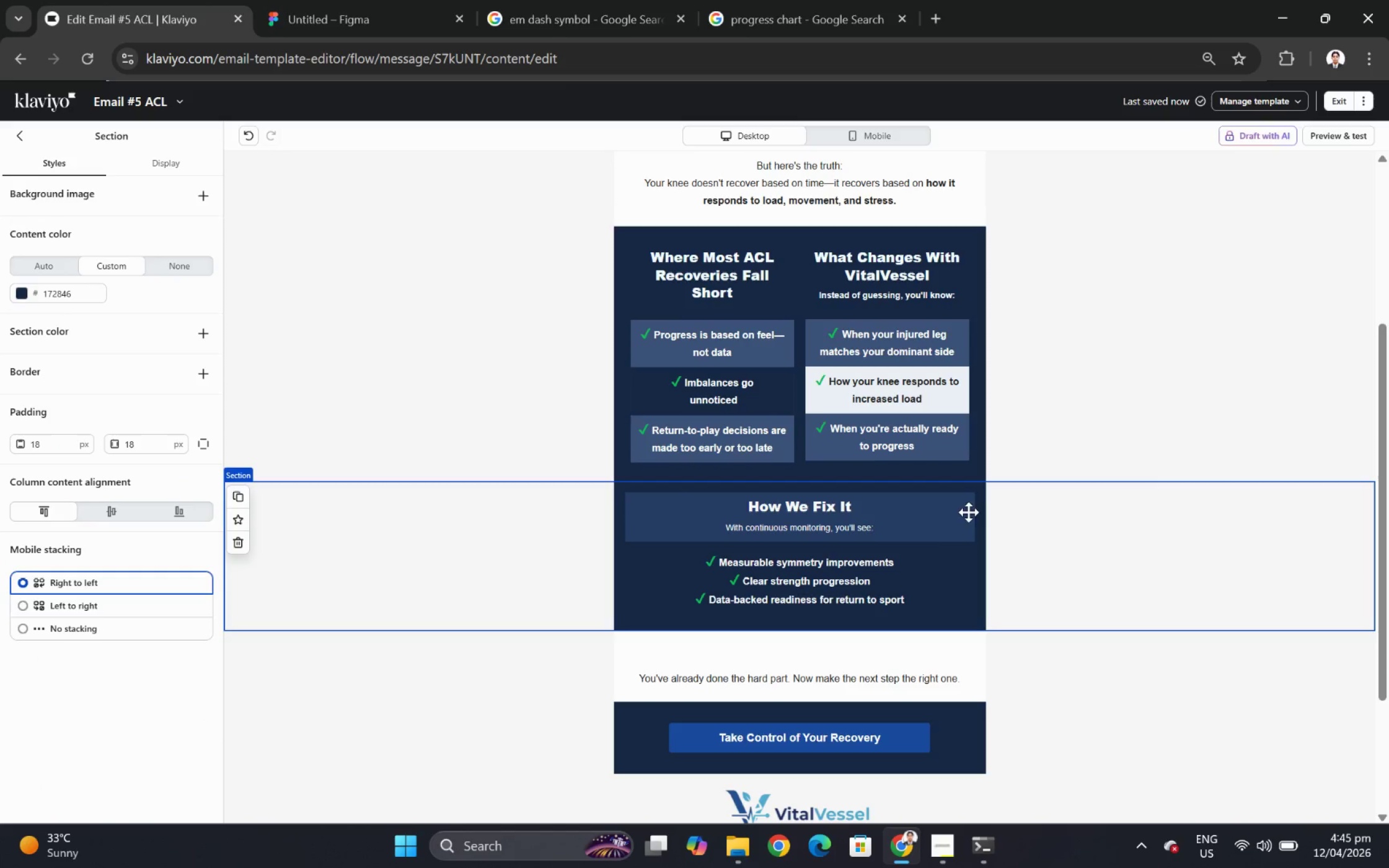 
left_click([766, 405])
 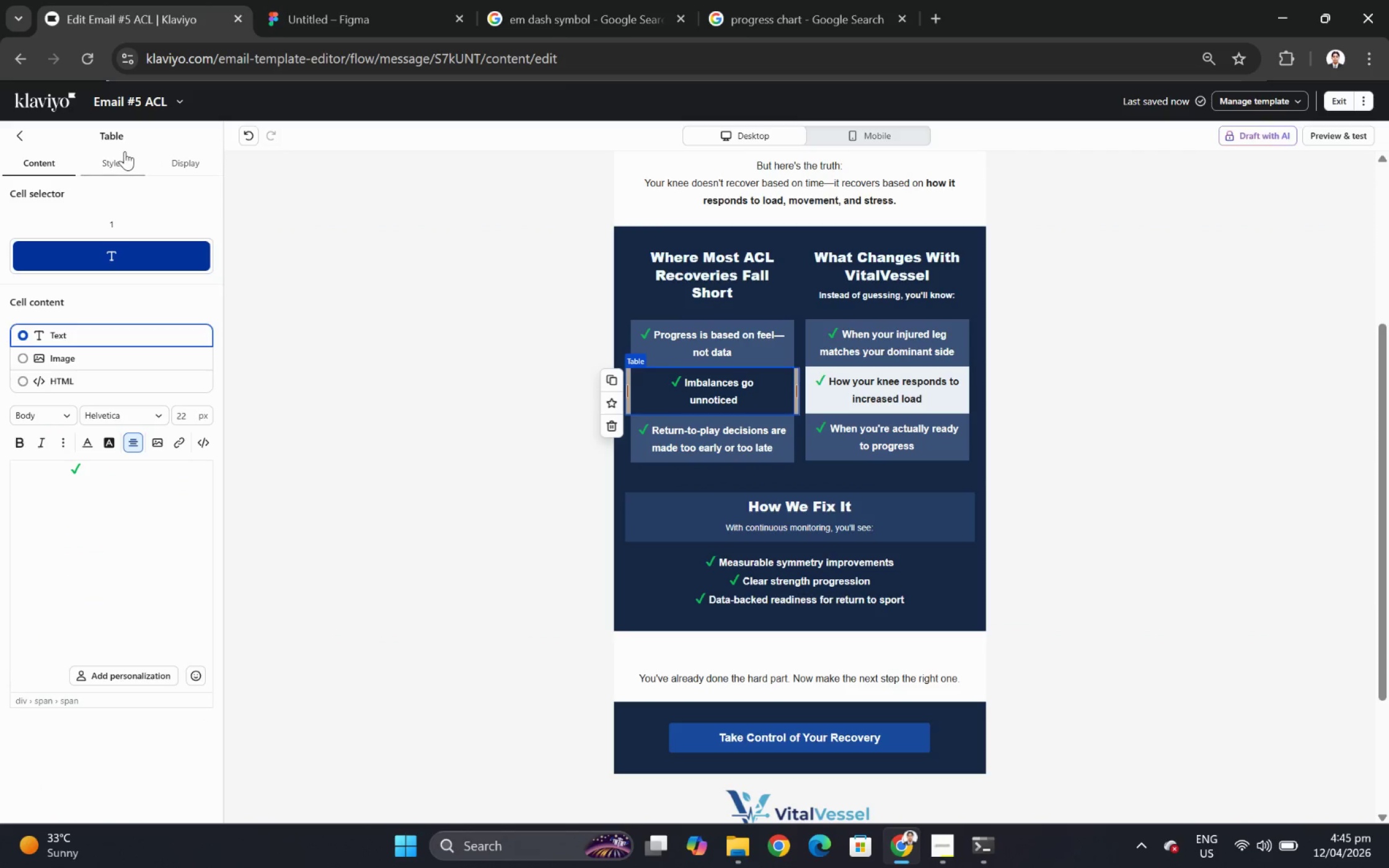 
left_click([125, 151])
 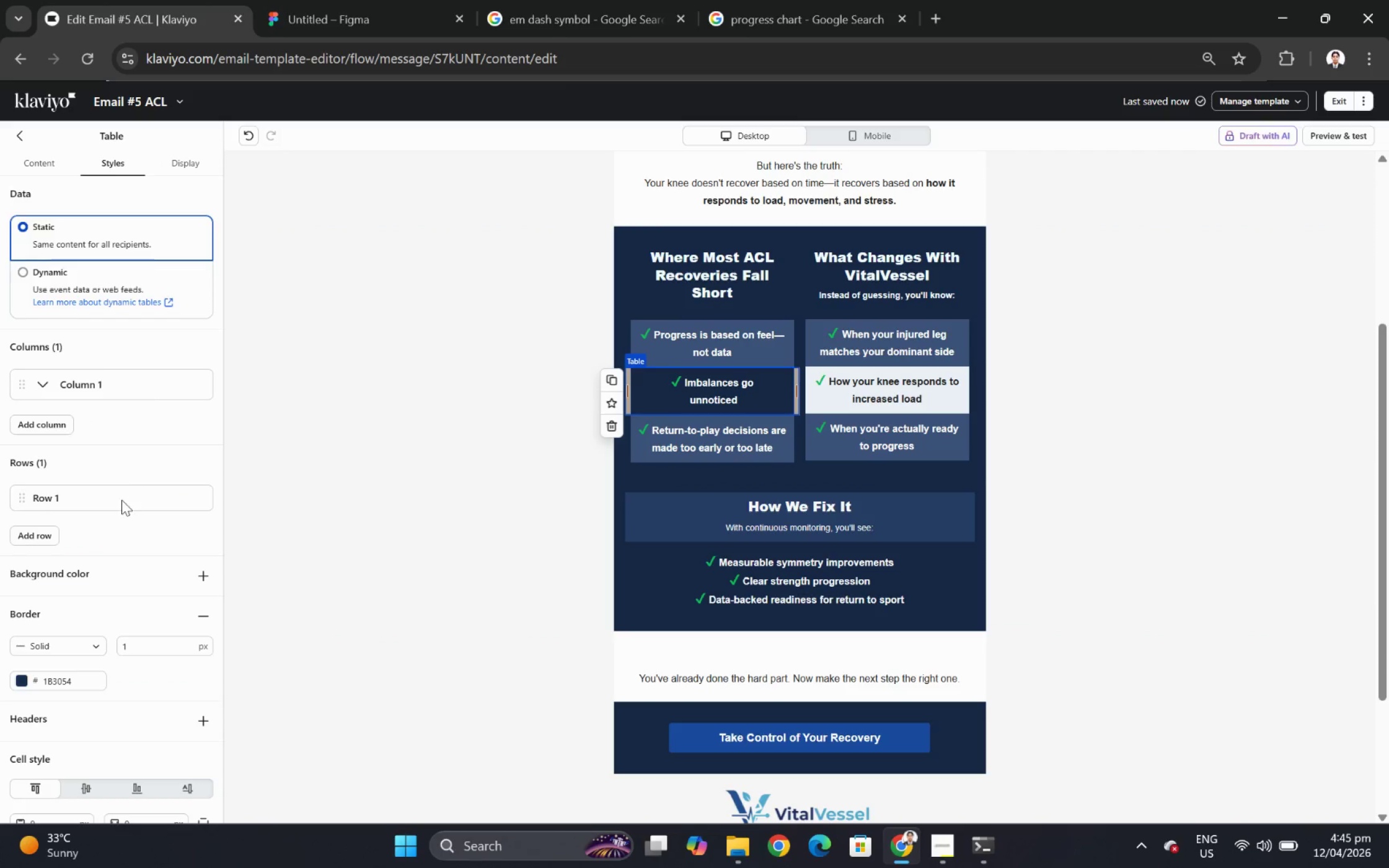 
scroll: coordinate [123, 500], scroll_direction: down, amount: 4.0
 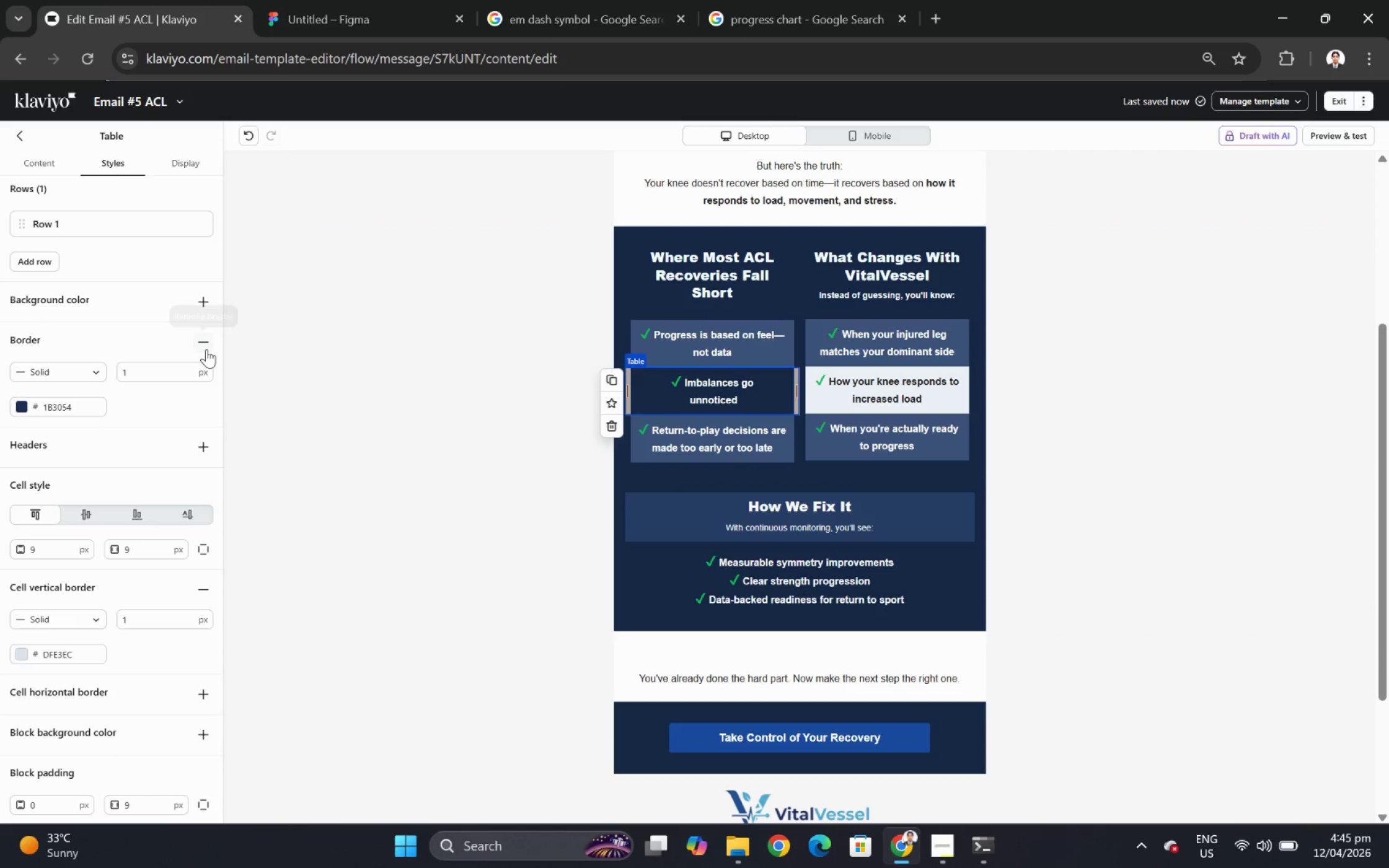 
left_click([206, 349])
 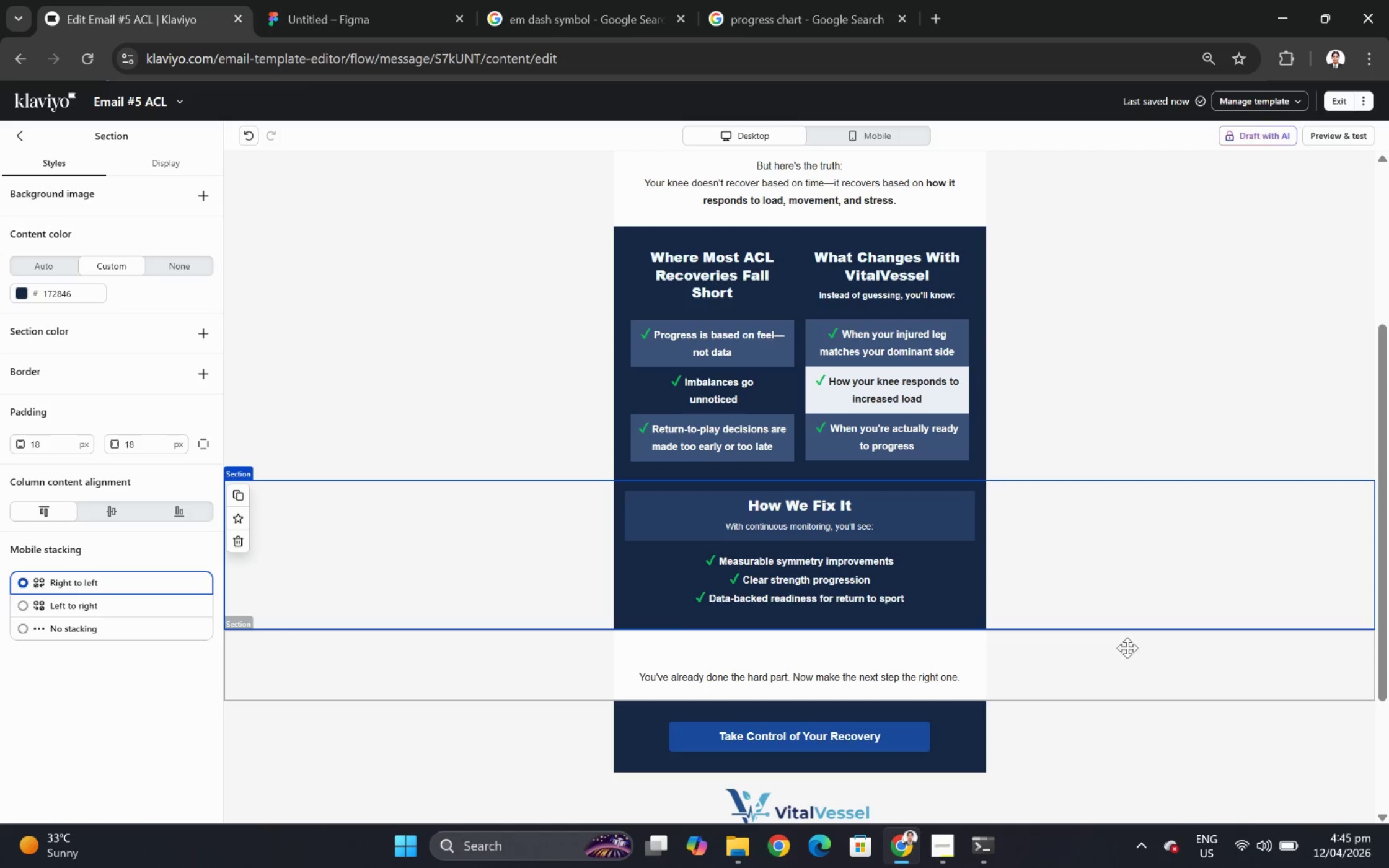 
wait(7.0)
 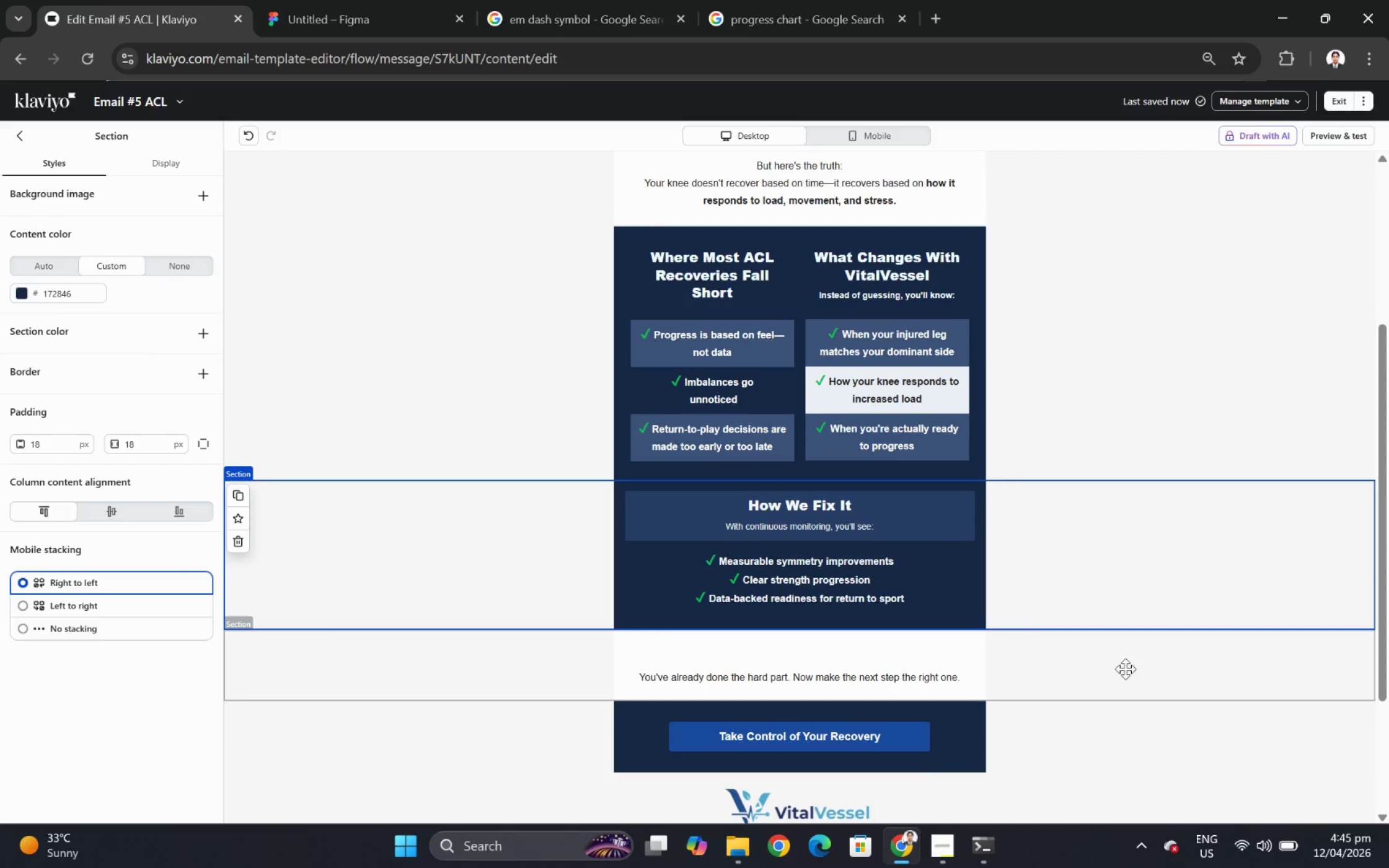 
key(Control+Z)
 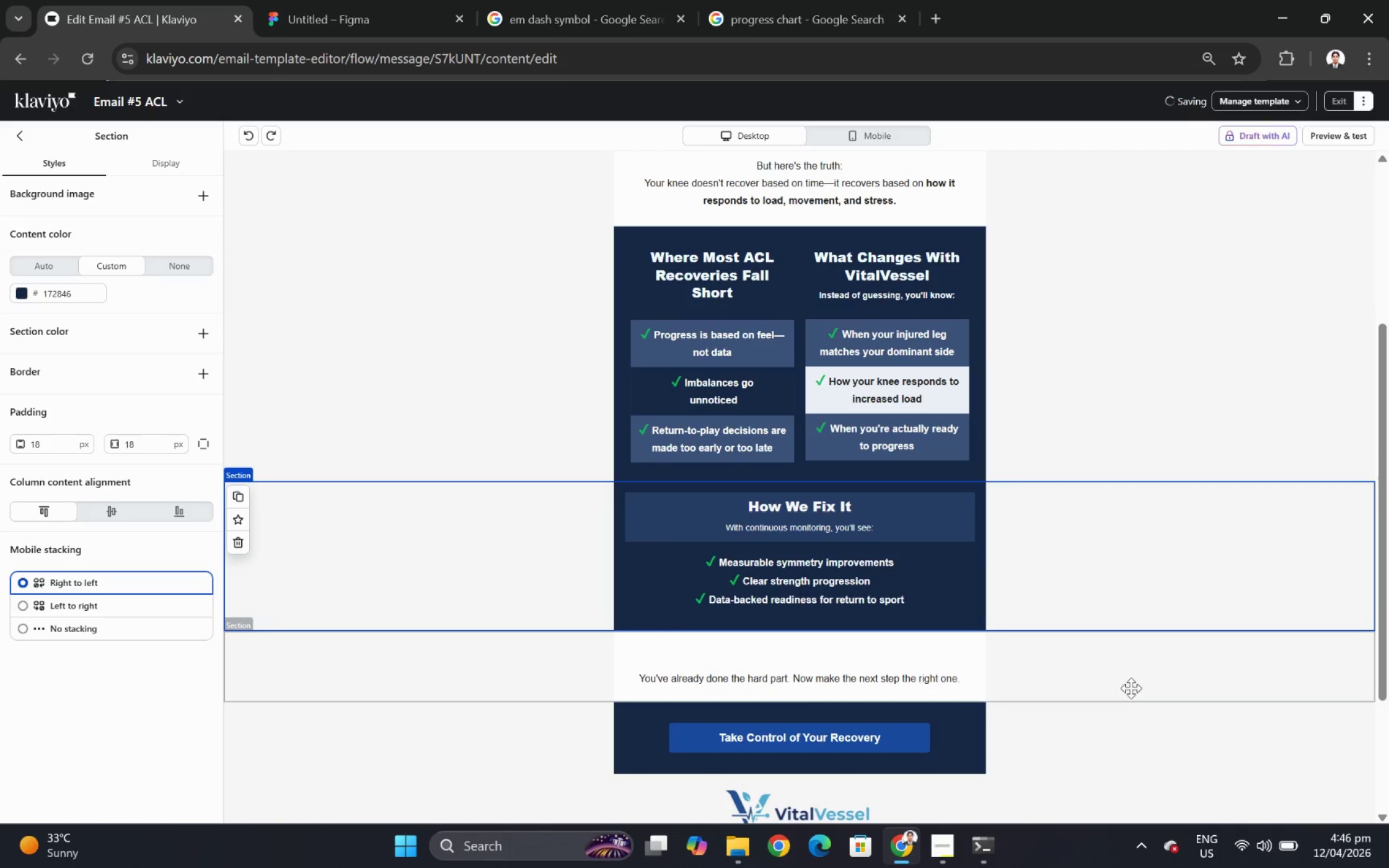 
left_click([1131, 690])
 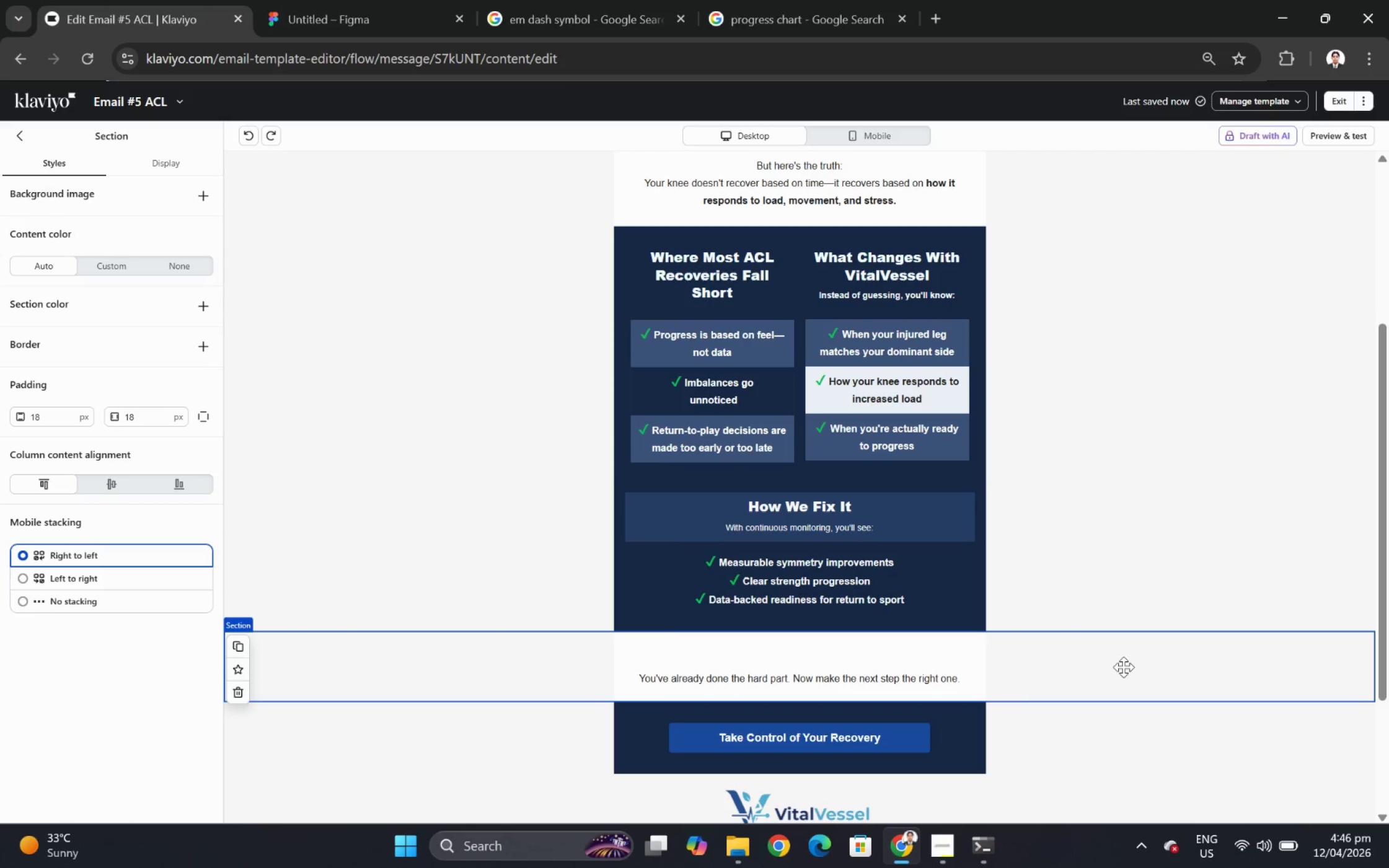 
hold_key(key=ControlLeft, duration=0.61)
scroll: coordinate [792, 492], scroll_direction: up, amount: 4.0
 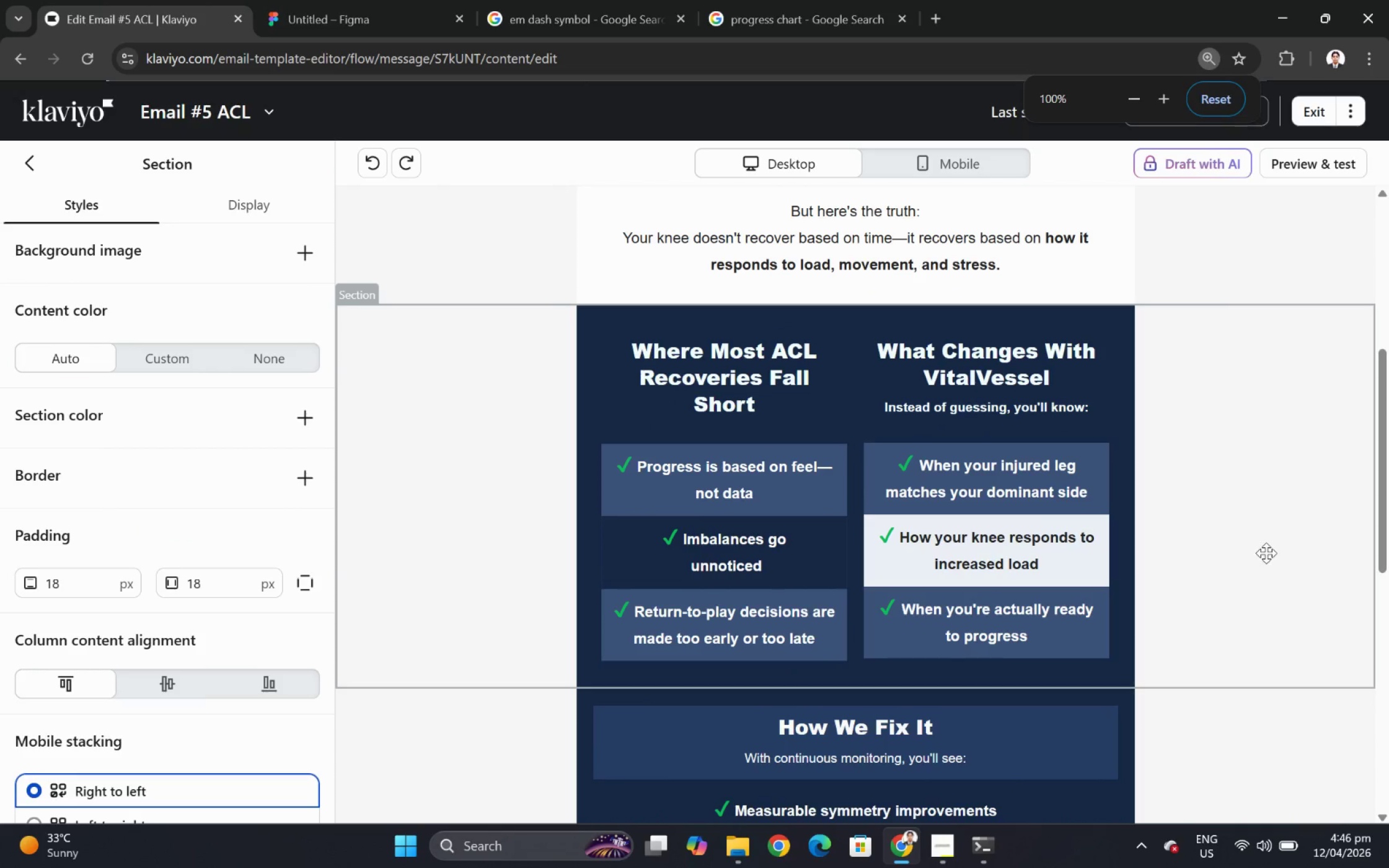 
hold_key(key=ControlLeft, duration=0.66)
scroll: coordinate [1207, 559], scroll_direction: down, amount: 3.0
 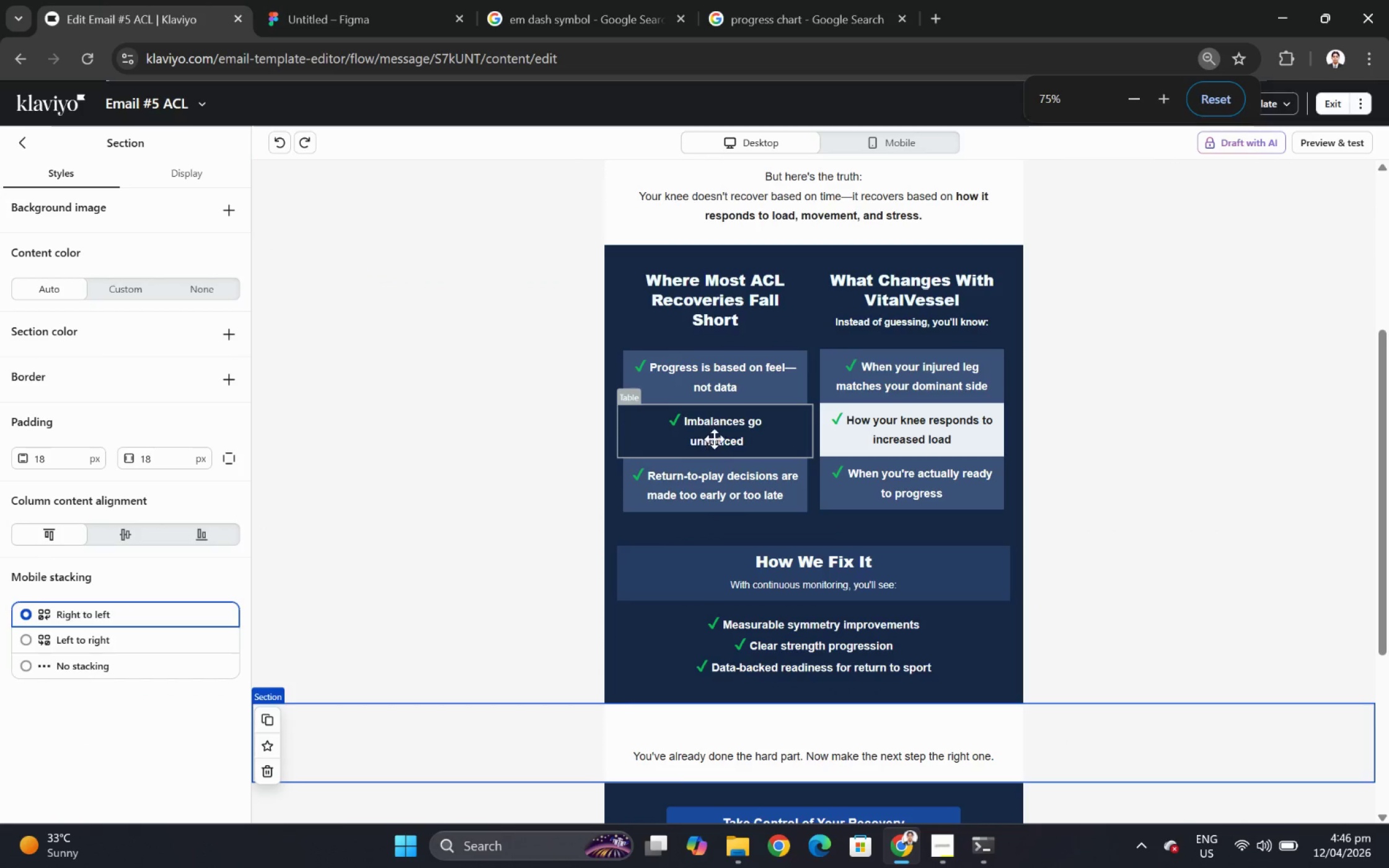 
left_click([715, 437])
 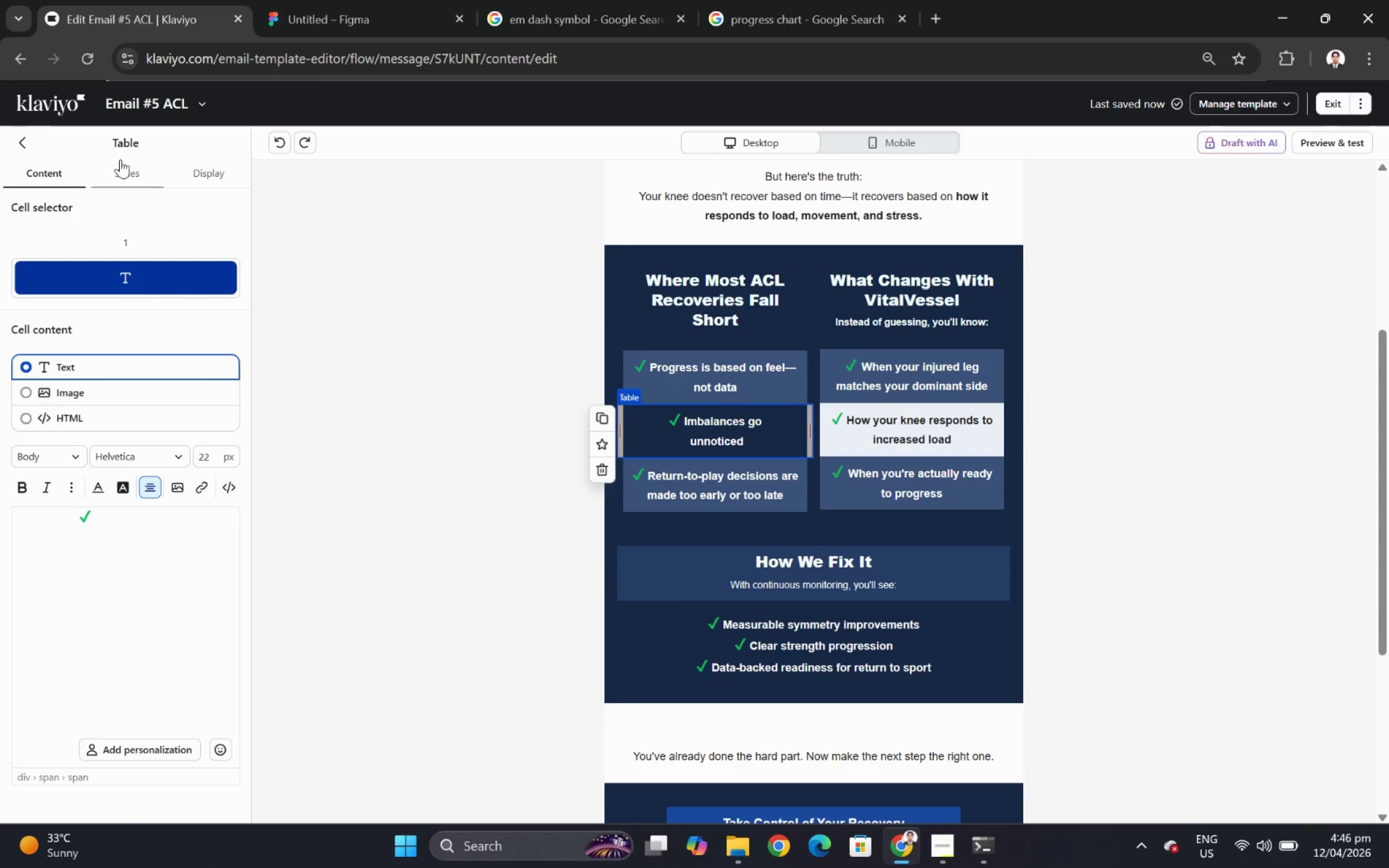 
left_click([131, 173])
 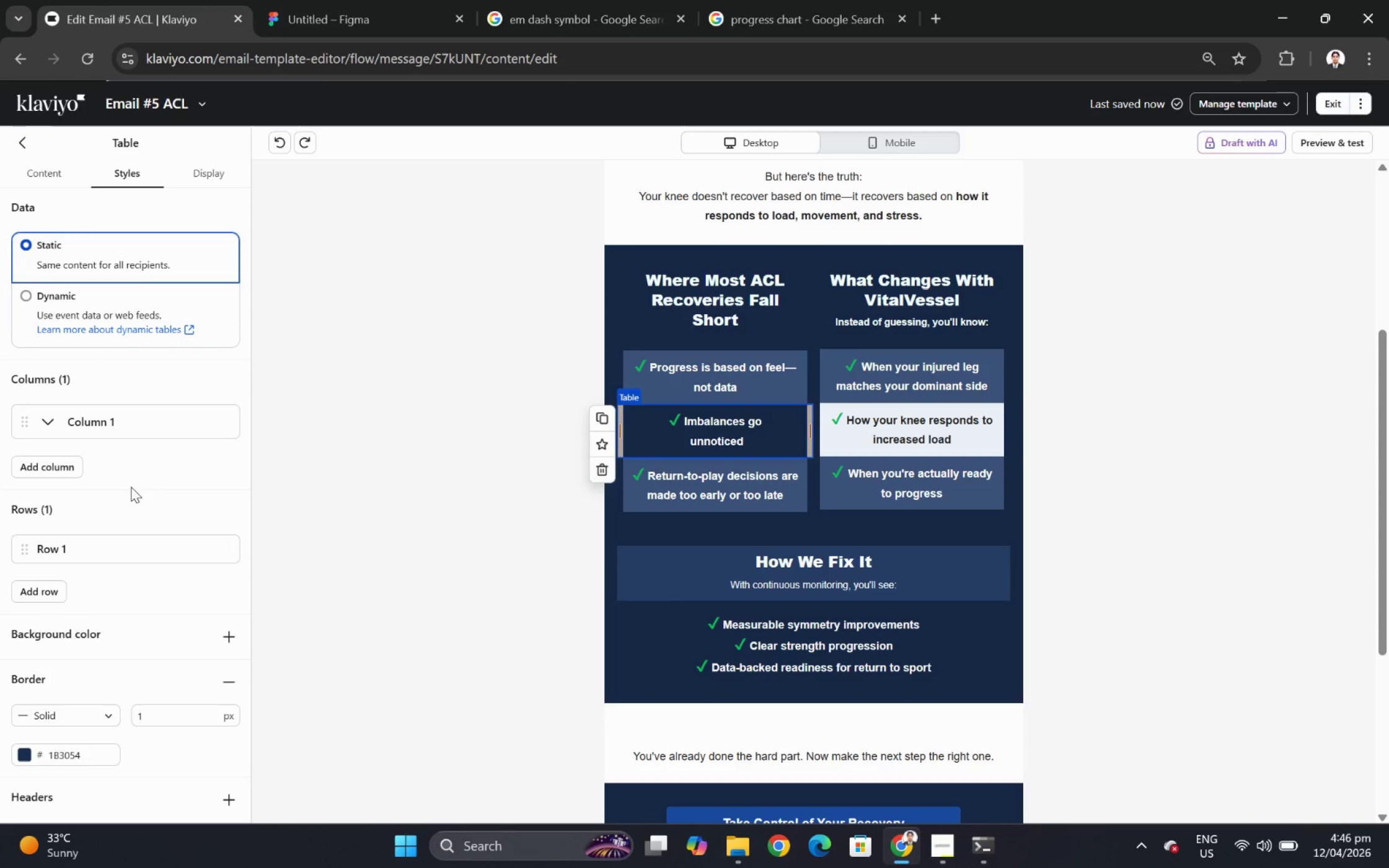 
scroll: coordinate [130, 603], scroll_direction: down, amount: 2.0
 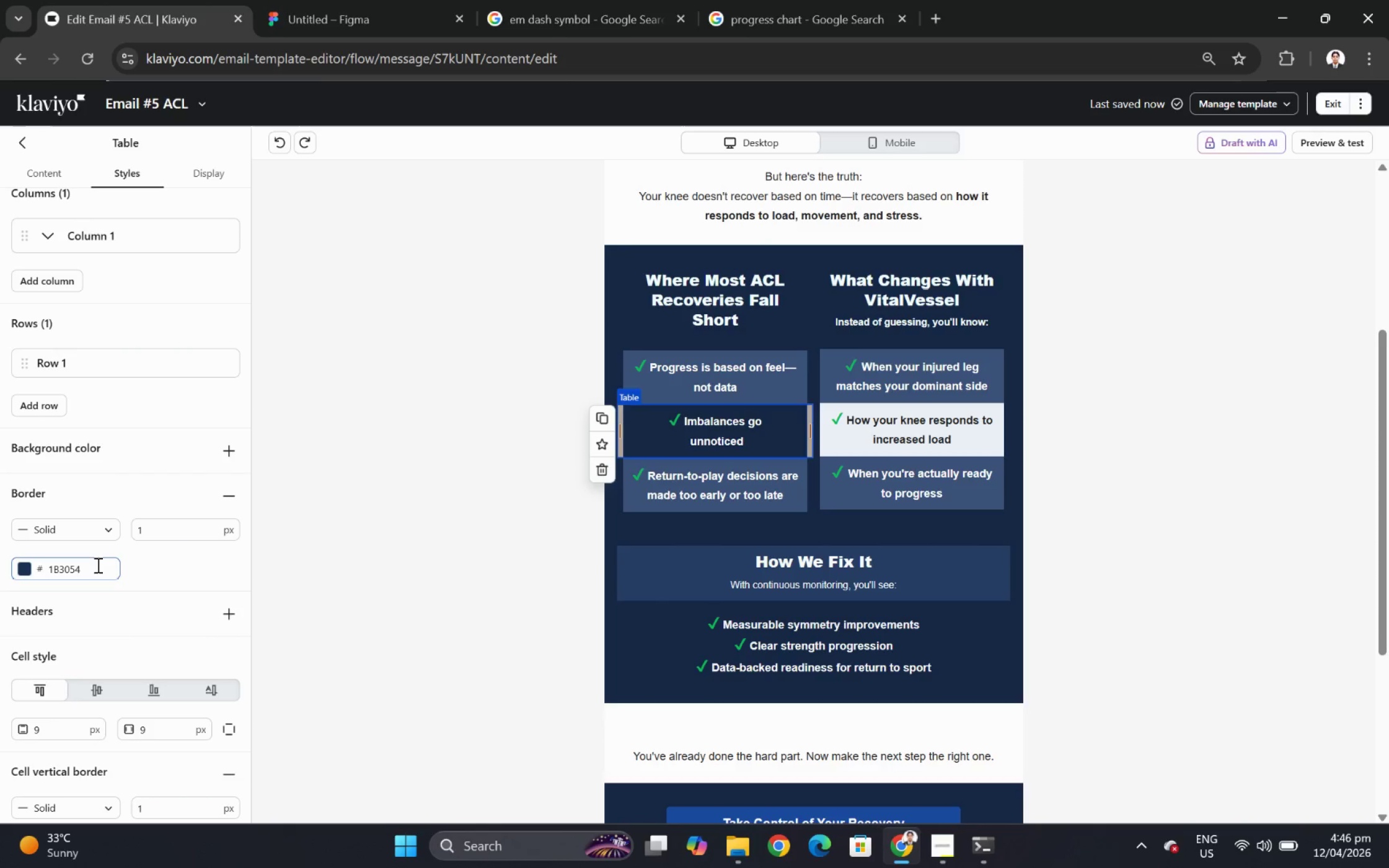 
double_click([95, 563])
 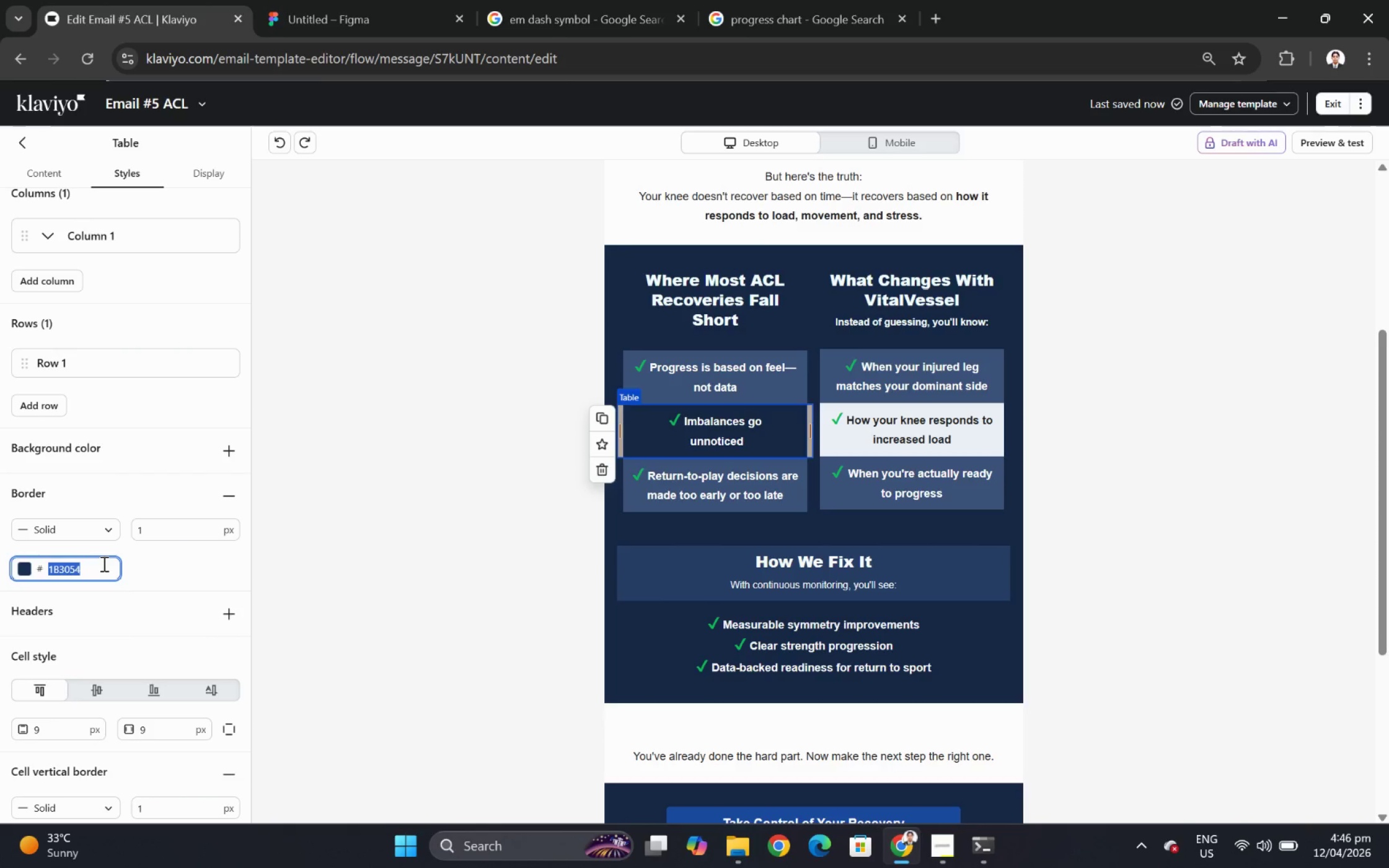 
key(Control+C)
 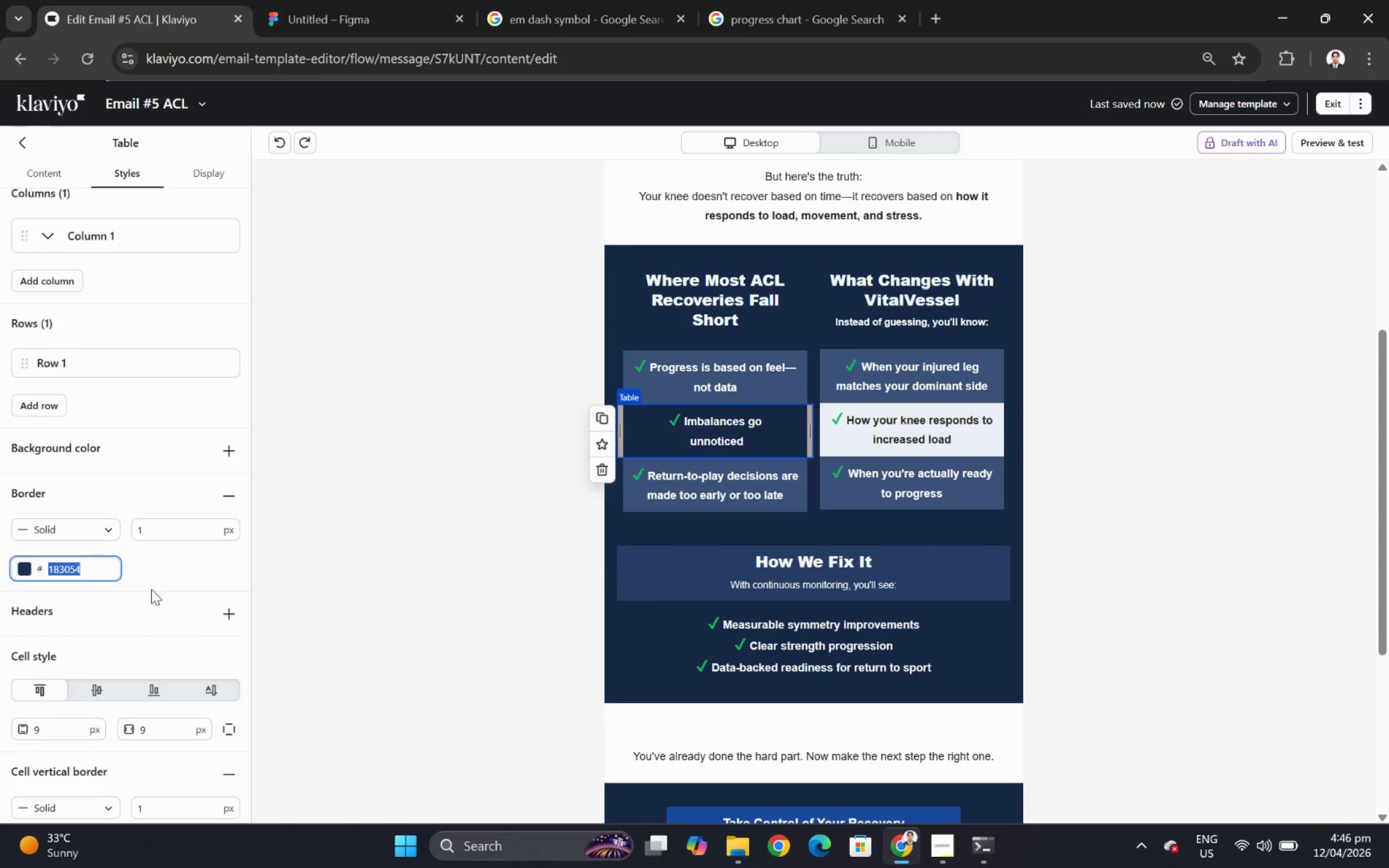 
scroll: coordinate [151, 589], scroll_direction: down, amount: 3.0
 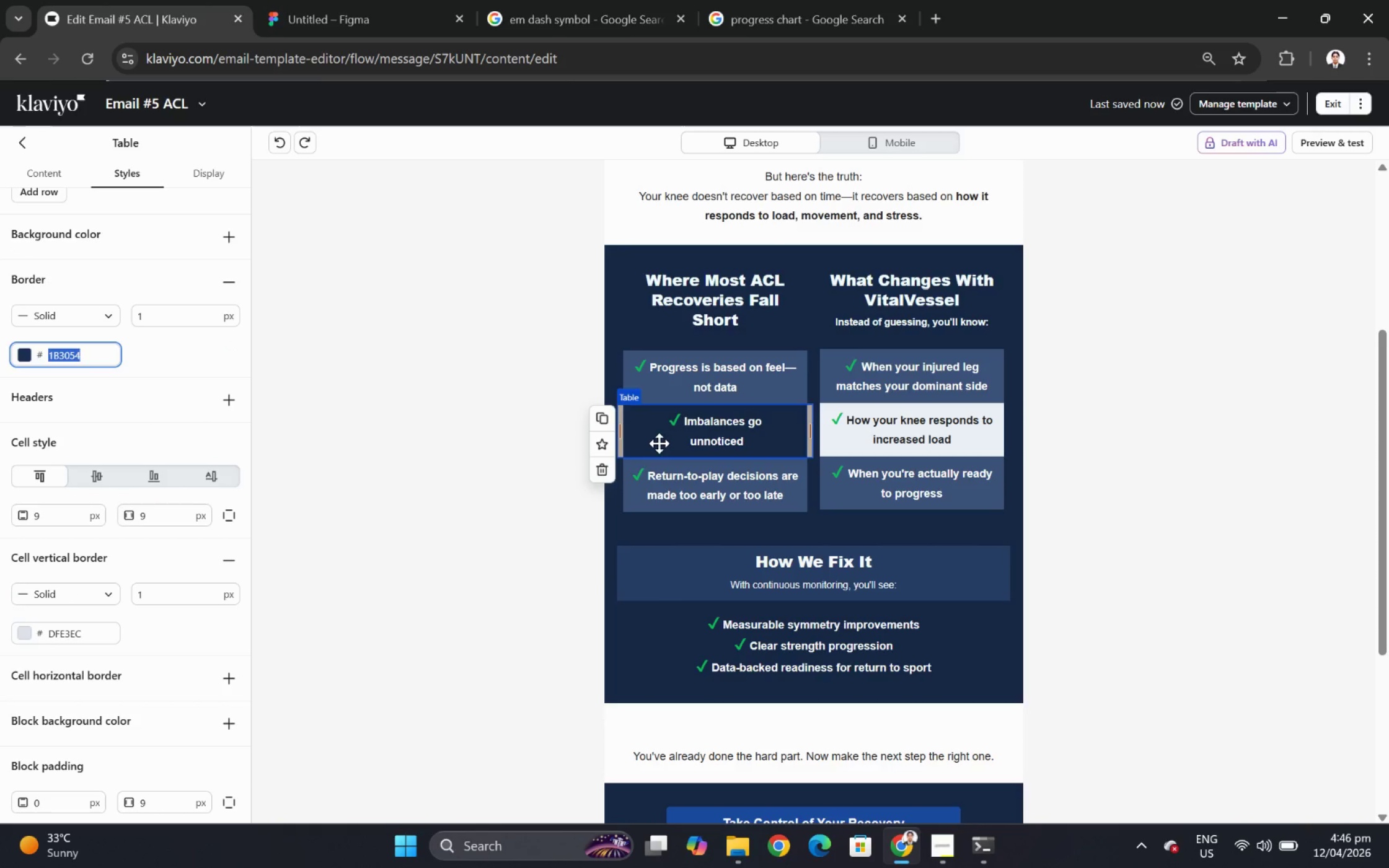 
scroll: coordinate [113, 392], scroll_direction: up, amount: 3.0
 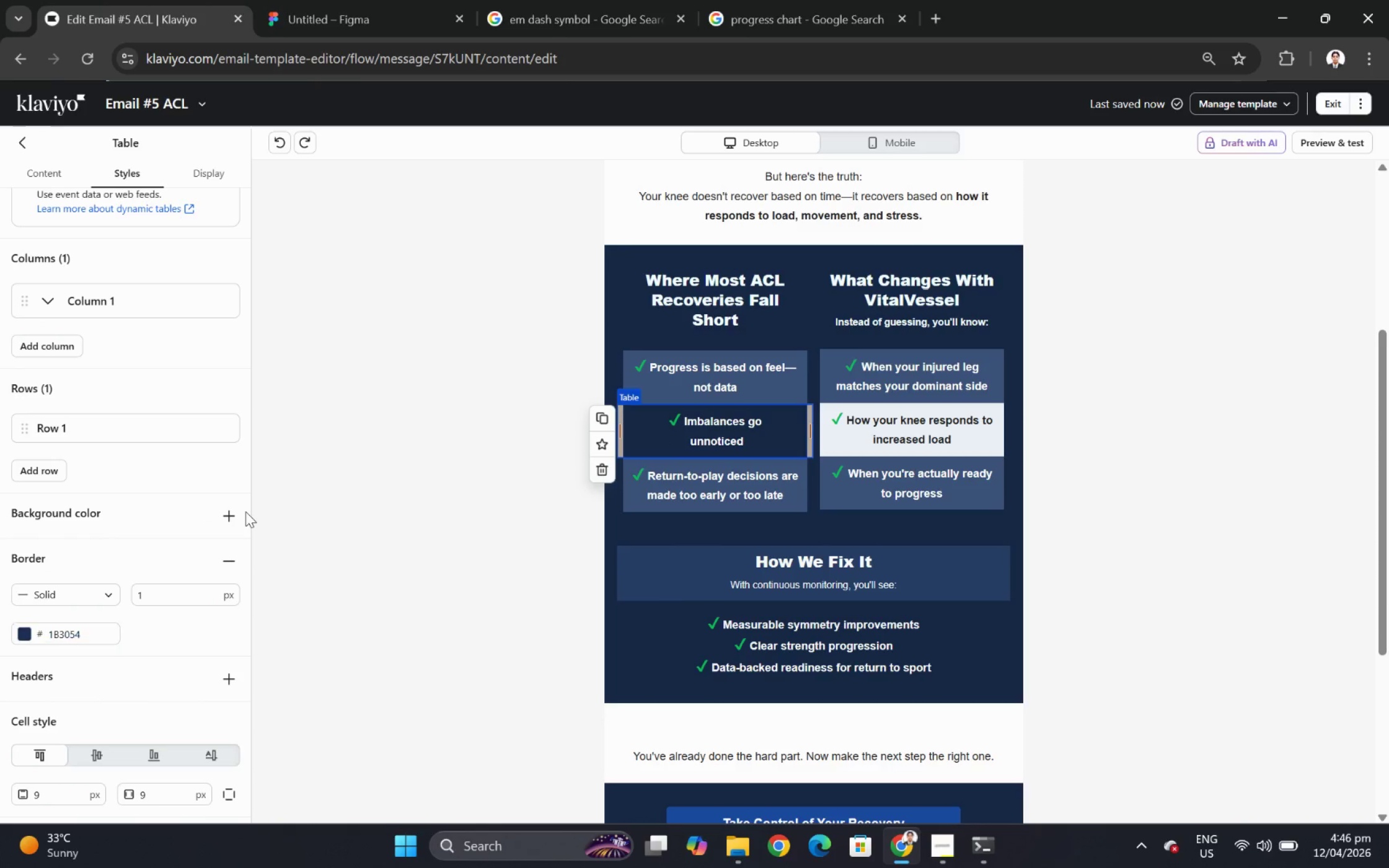 
double_click([230, 511])
 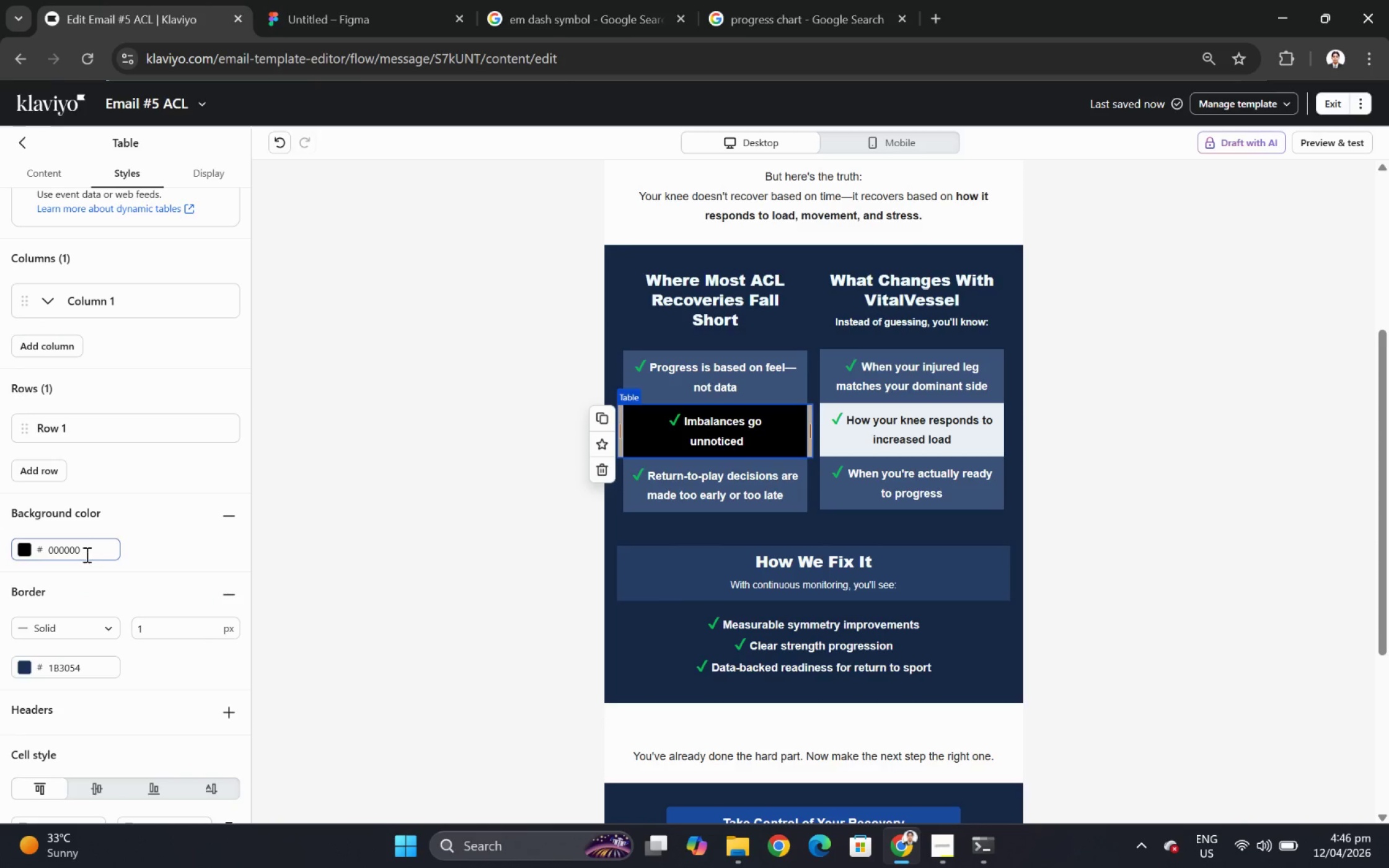 
double_click([86, 554])
 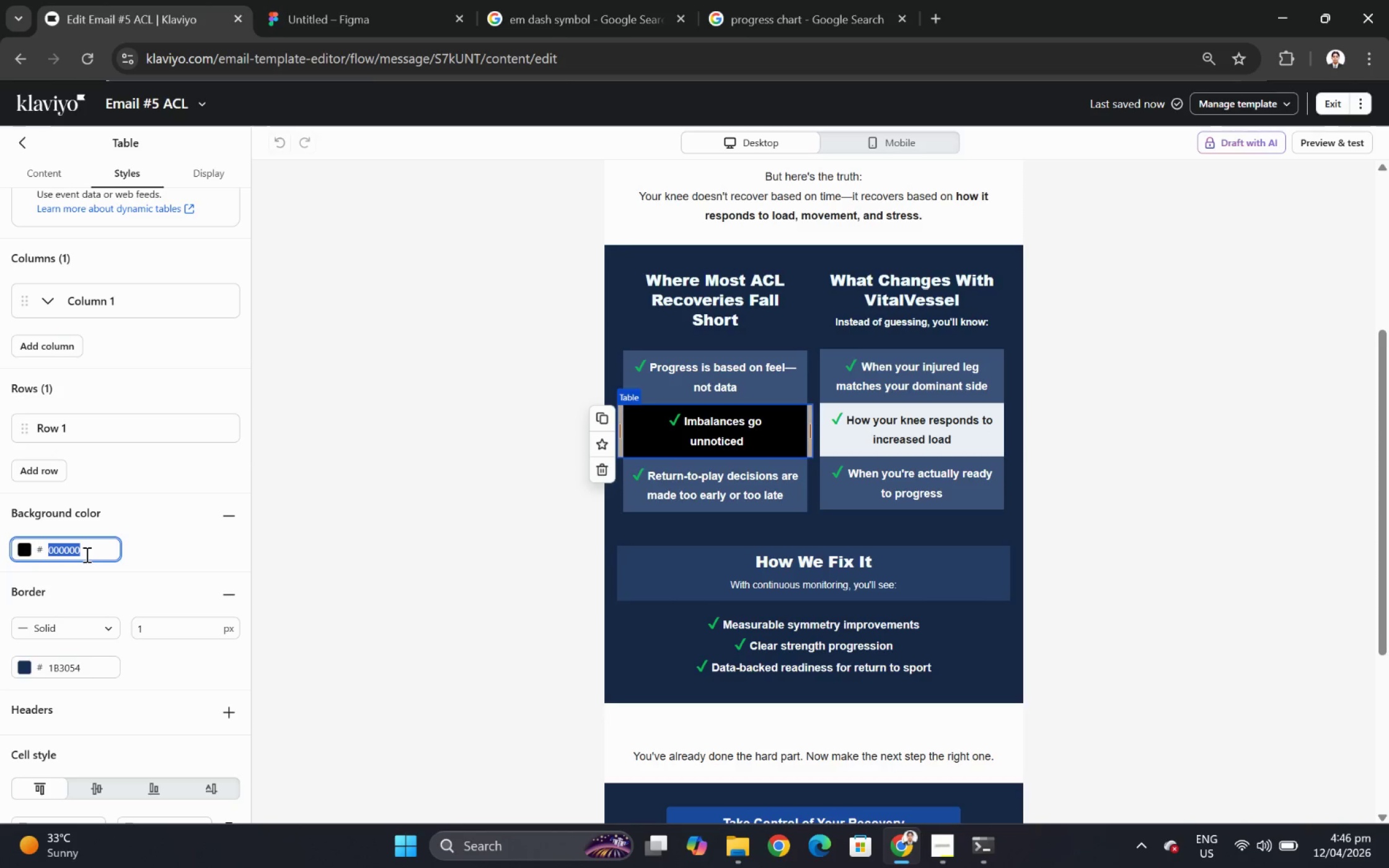 
key(Control+V)
 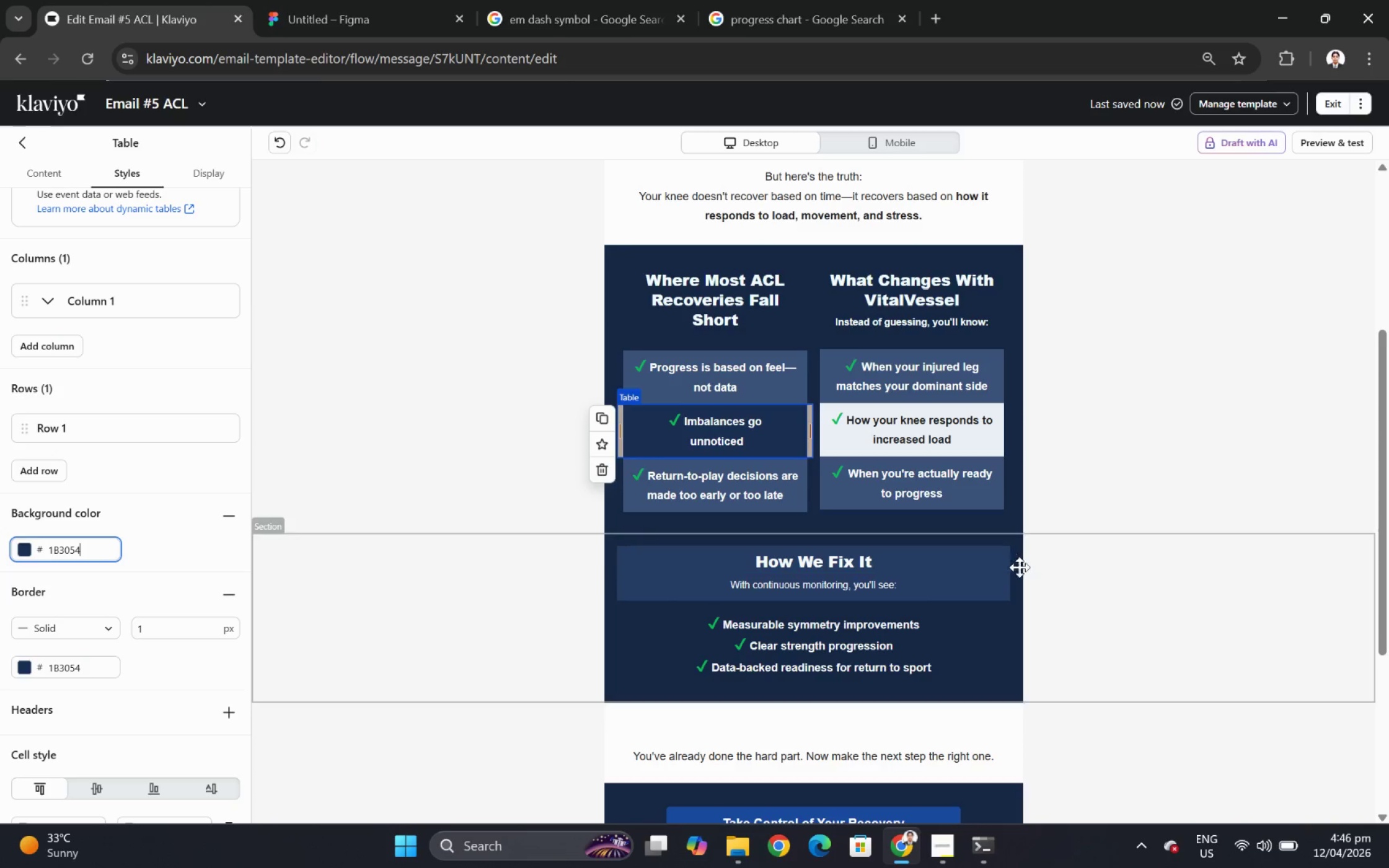 
left_click([1064, 580])
 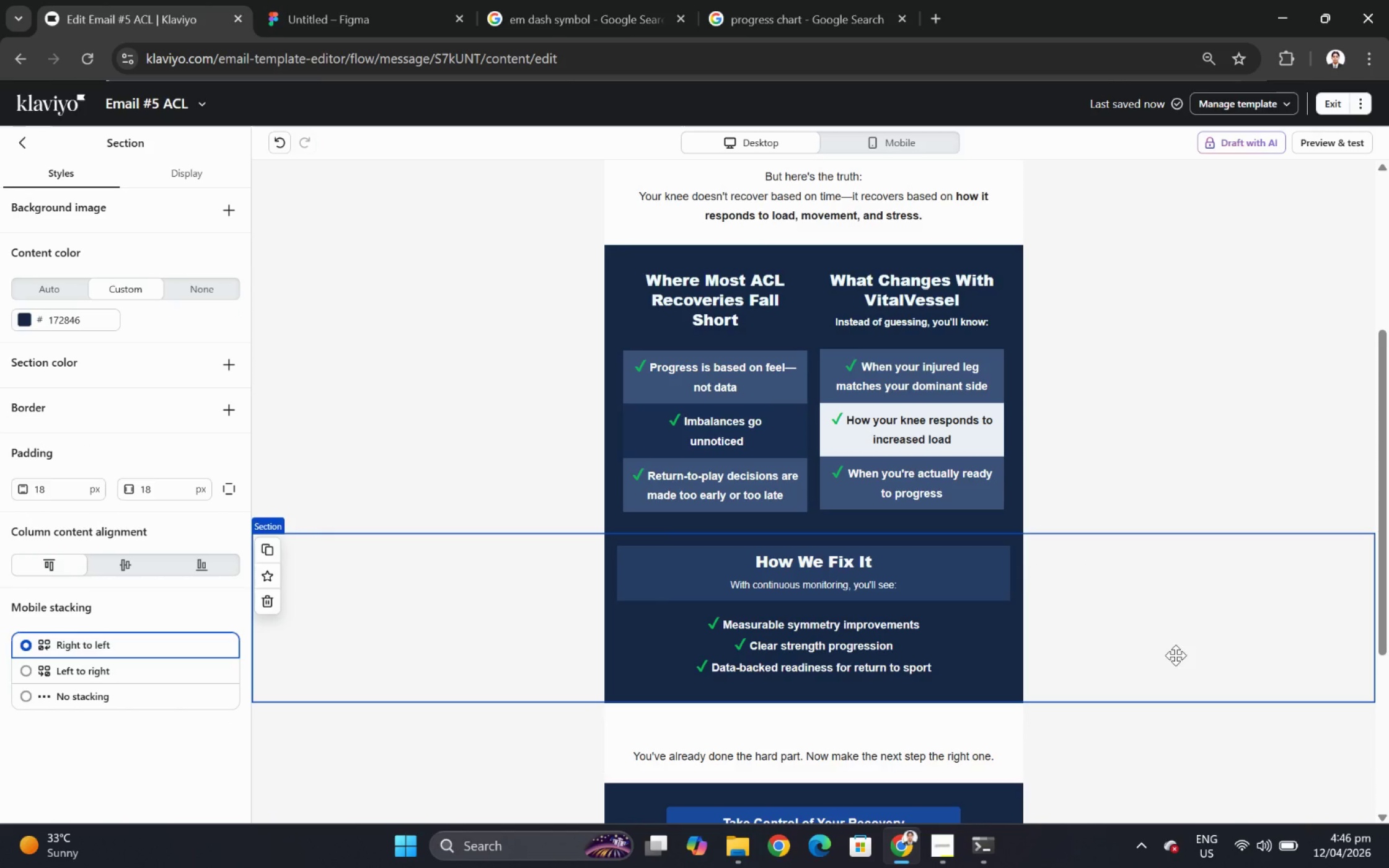 
left_click([870, 424])
 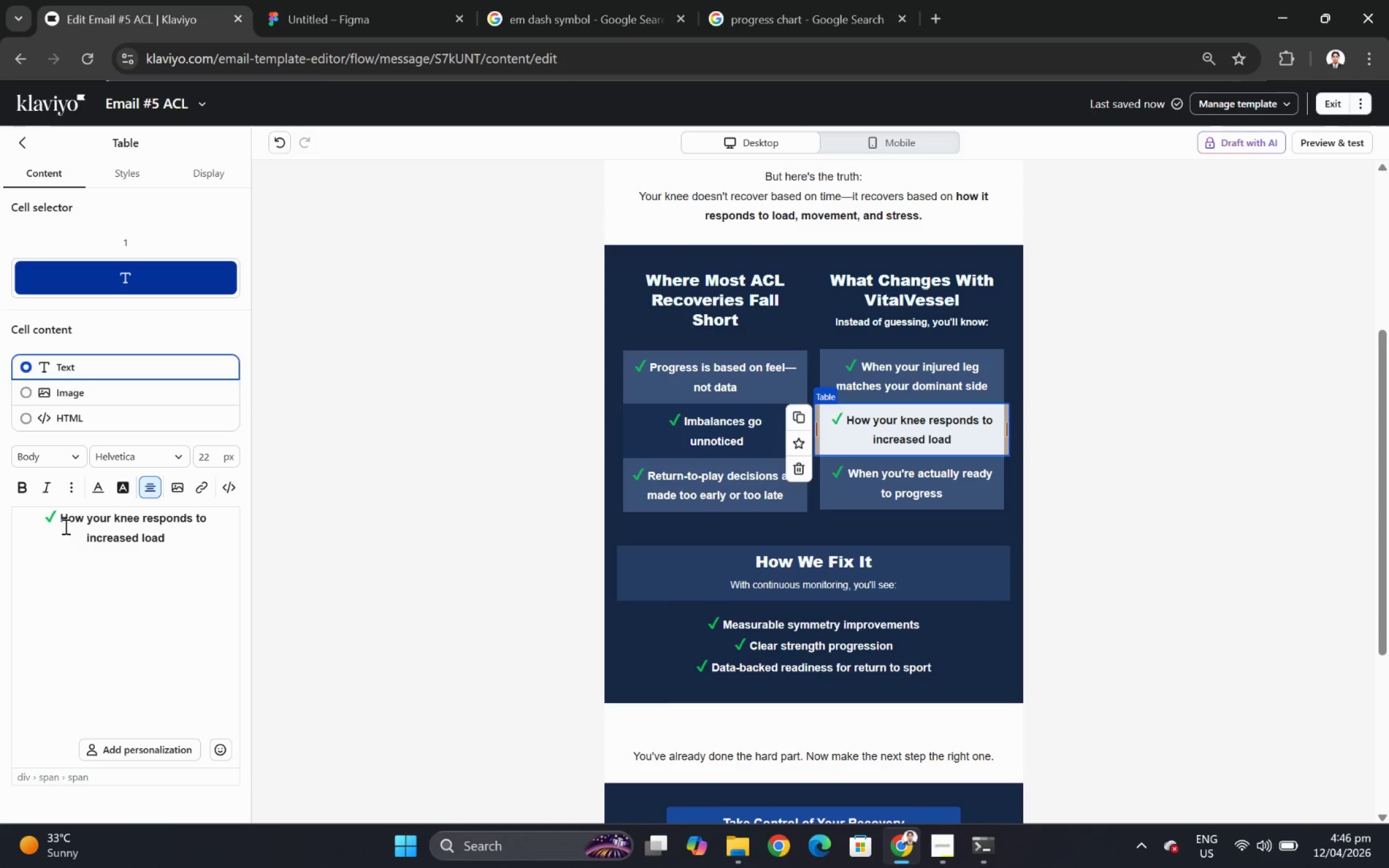 
left_click_drag(start_coordinate=[61, 520], to_coordinate=[179, 538])
 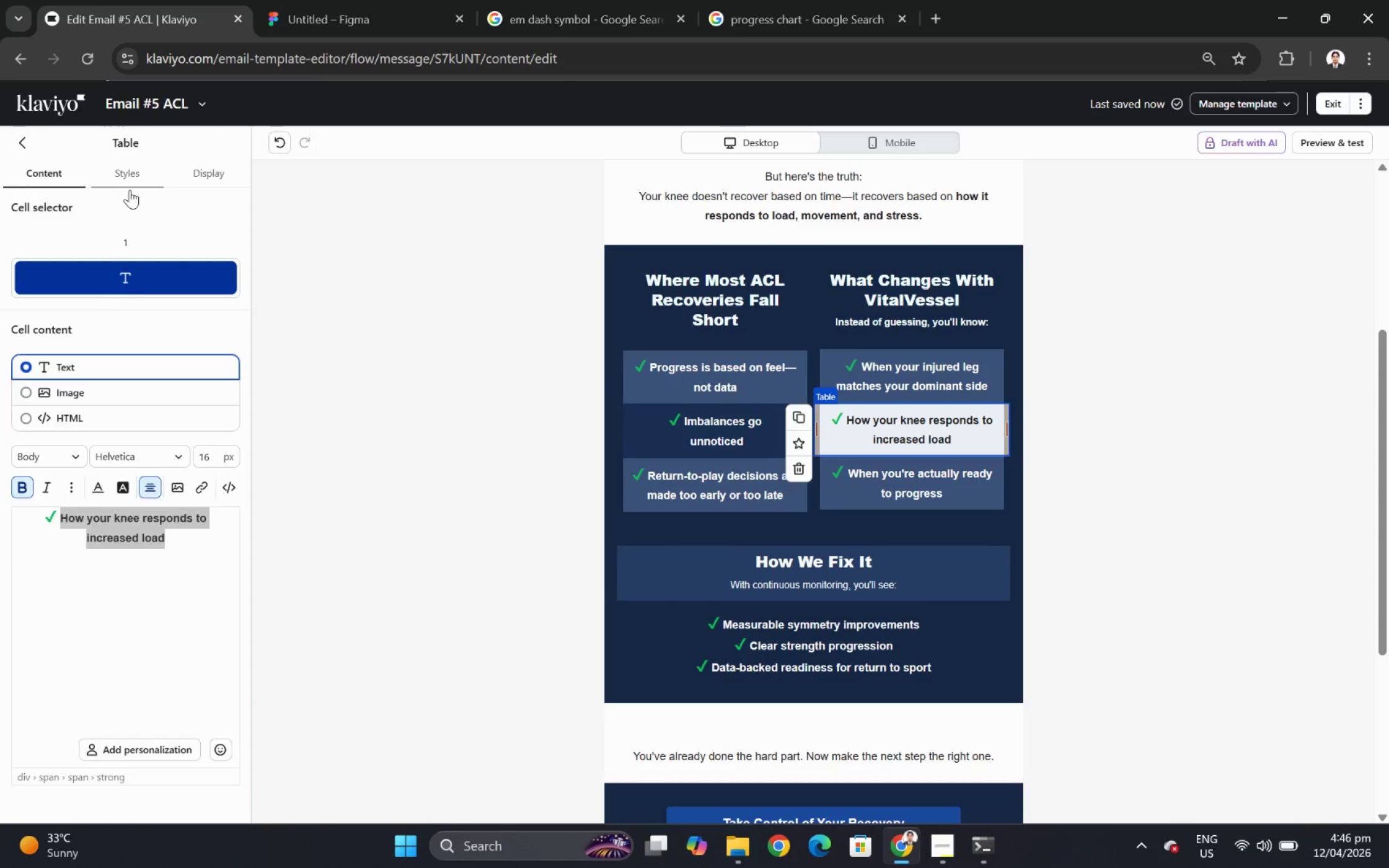 
scroll: coordinate [89, 522], scroll_direction: down, amount: 3.0
 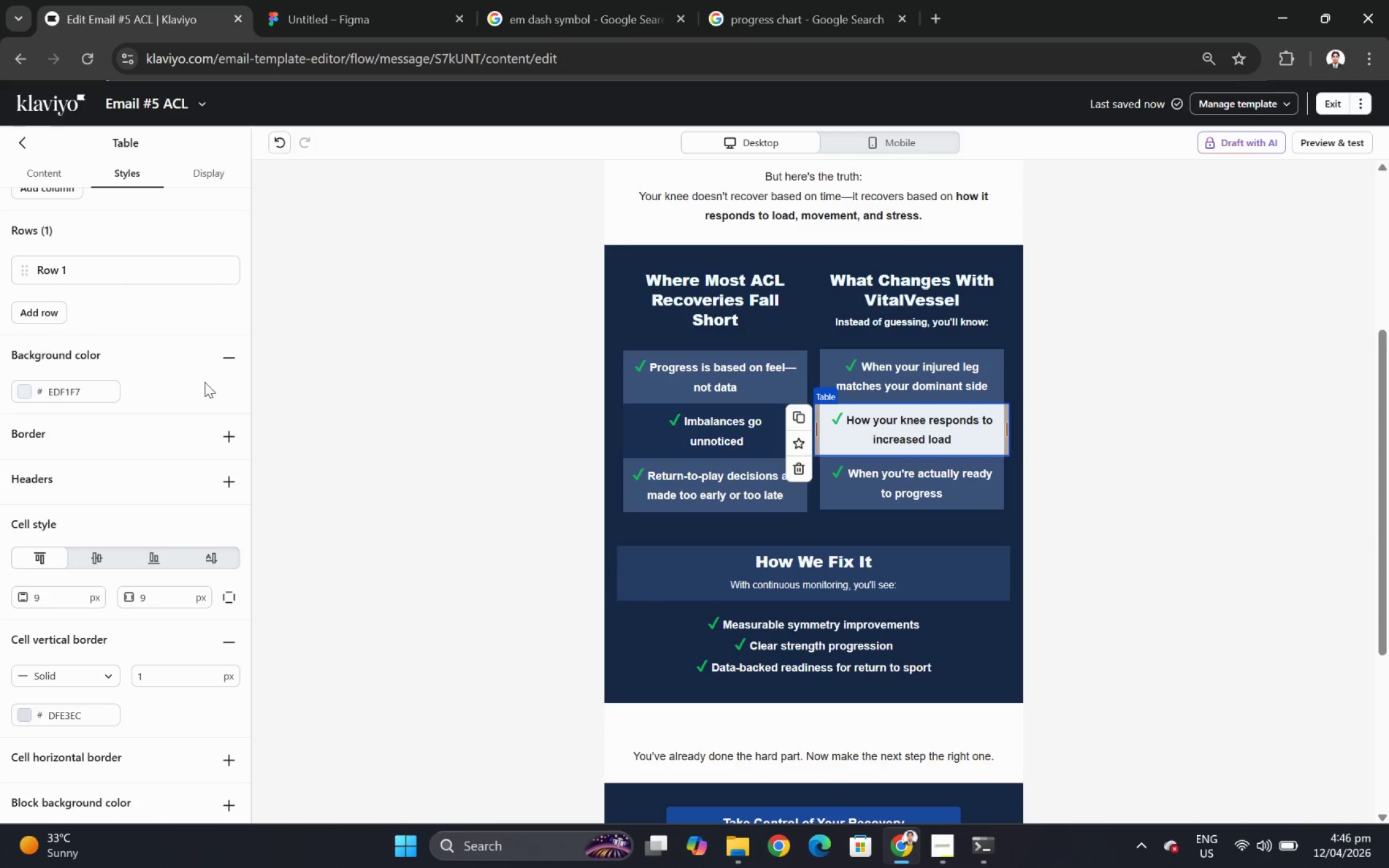 
left_click([229, 357])
 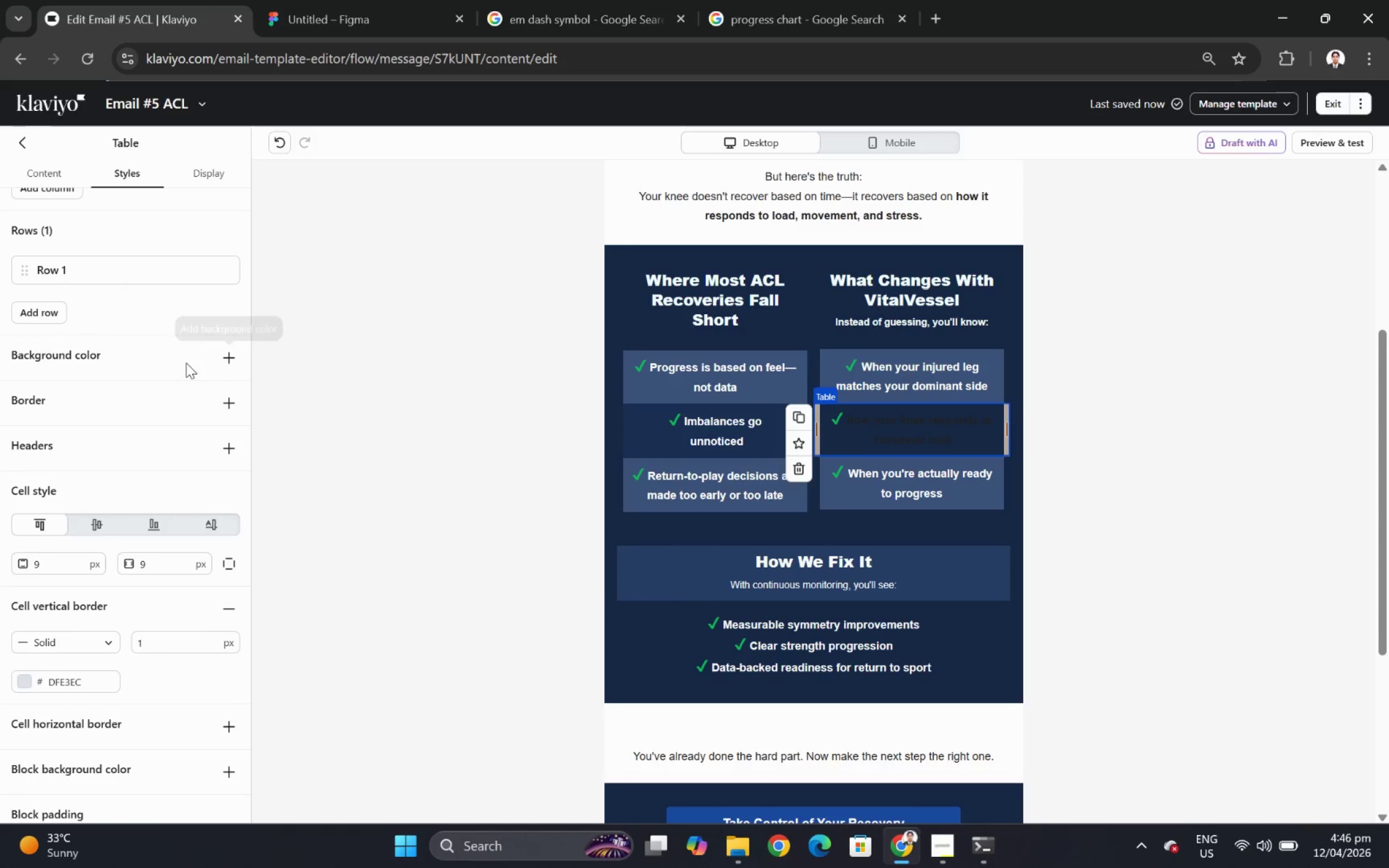 
left_click([223, 354])
 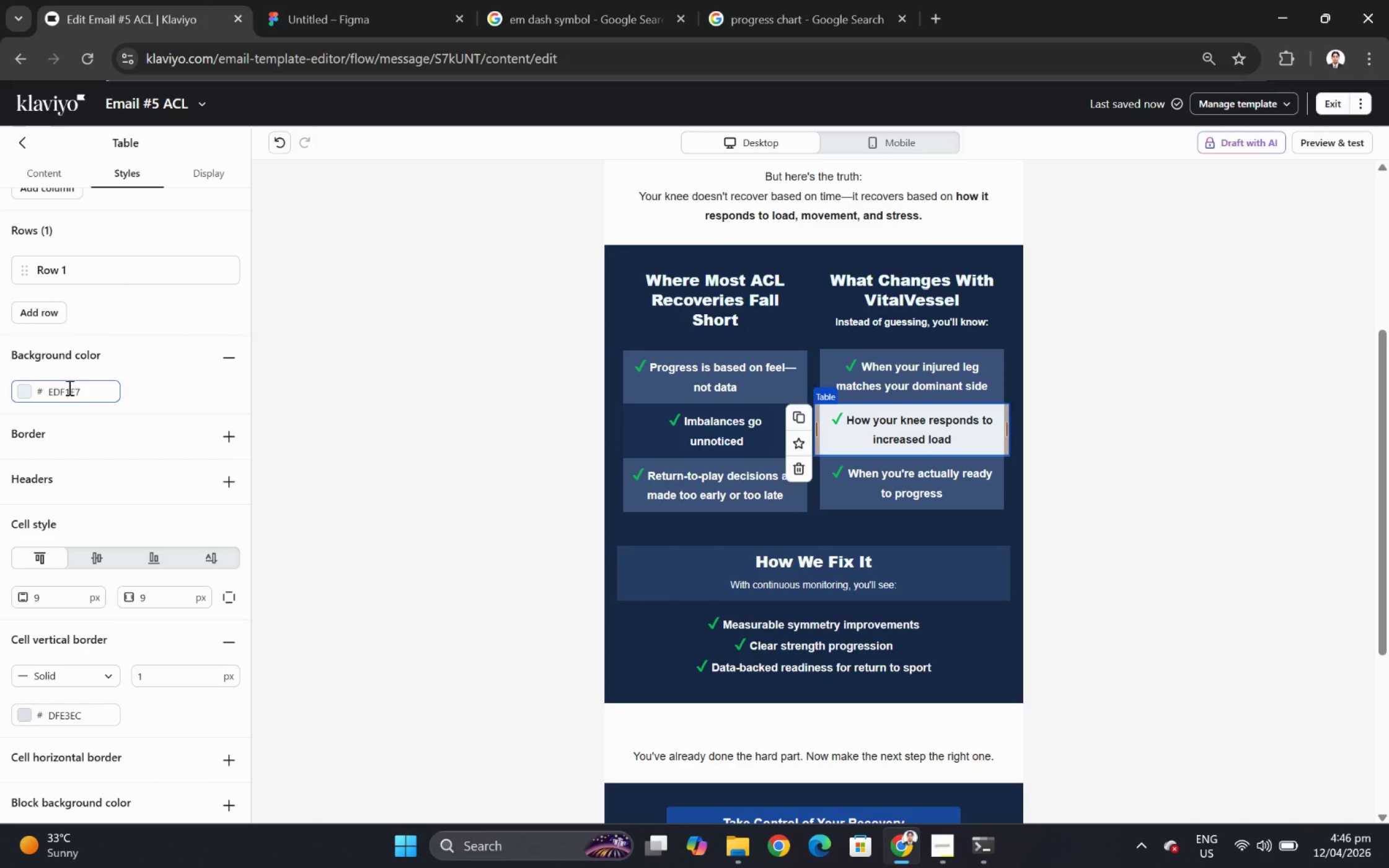 
double_click([69, 388])
 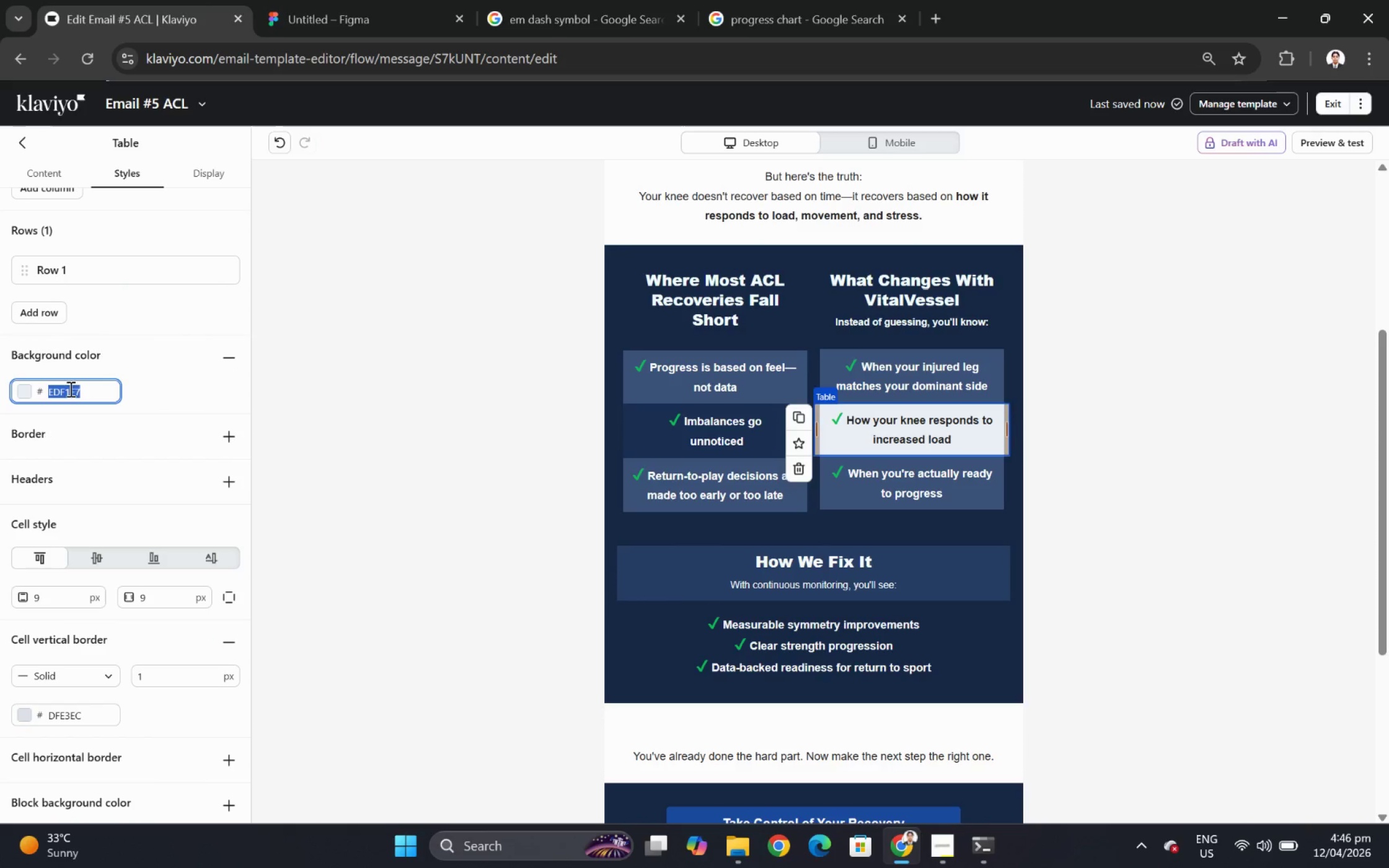 
key(Control+V)
 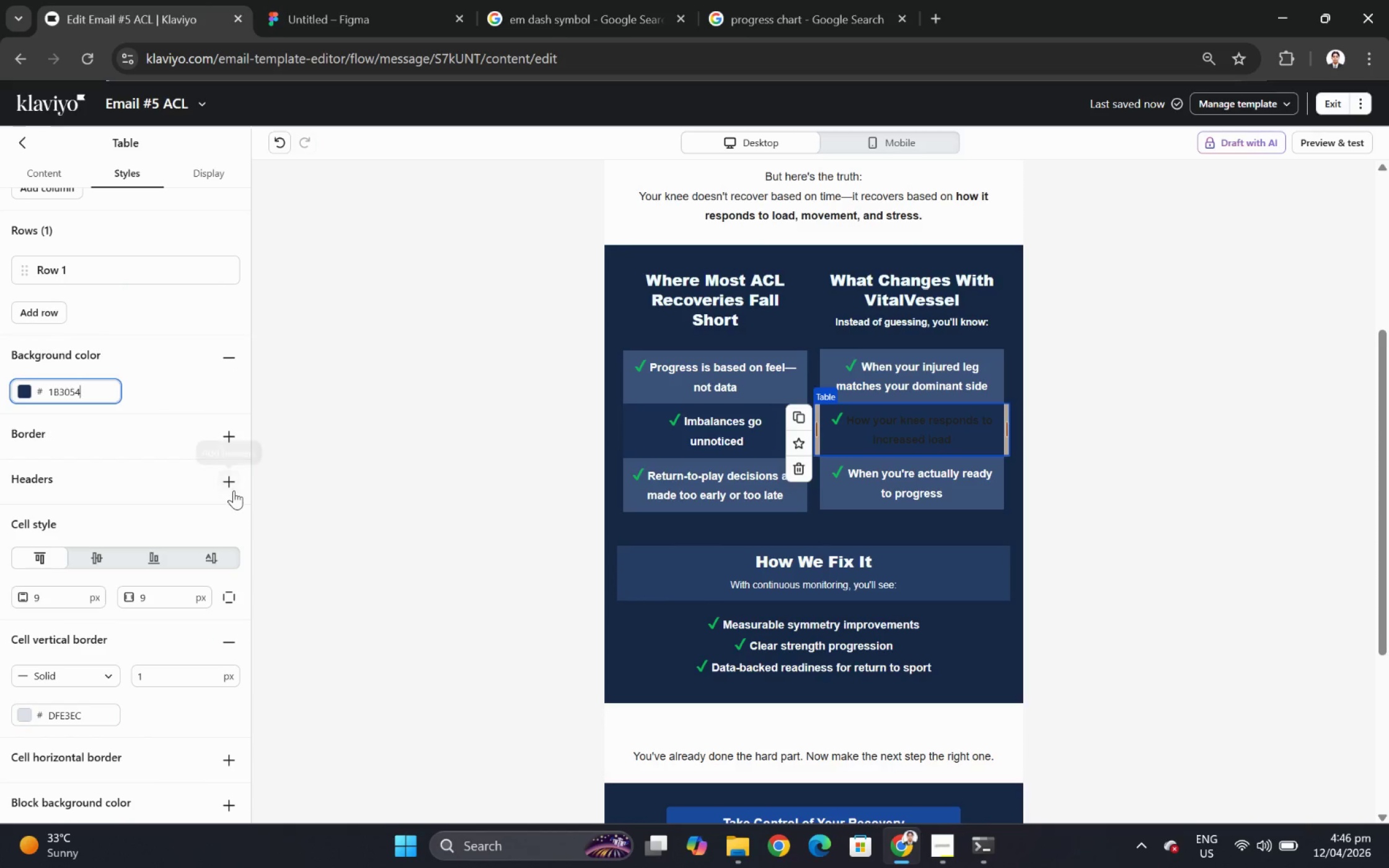 
left_click([225, 436])
 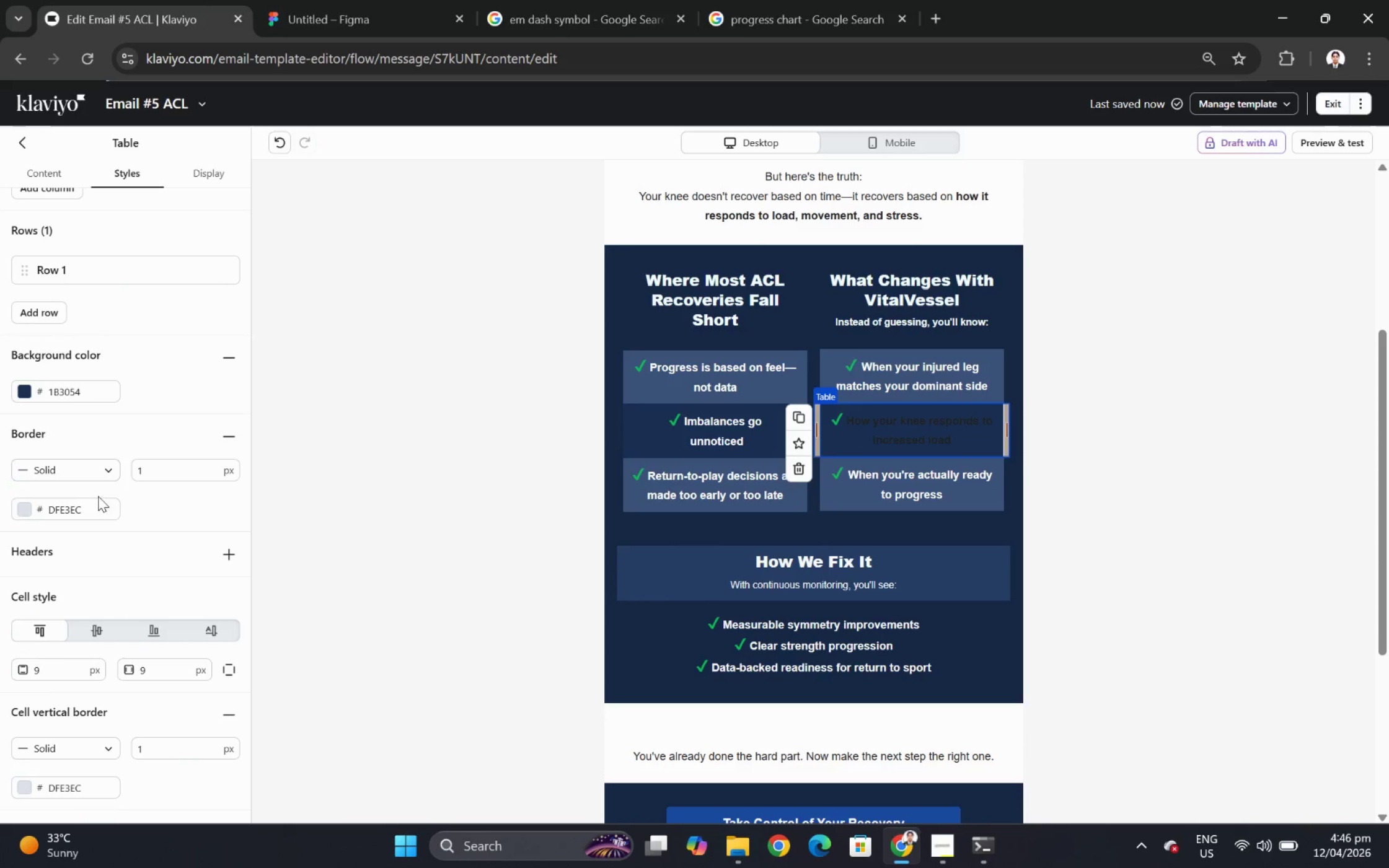 
double_click([100, 500])
 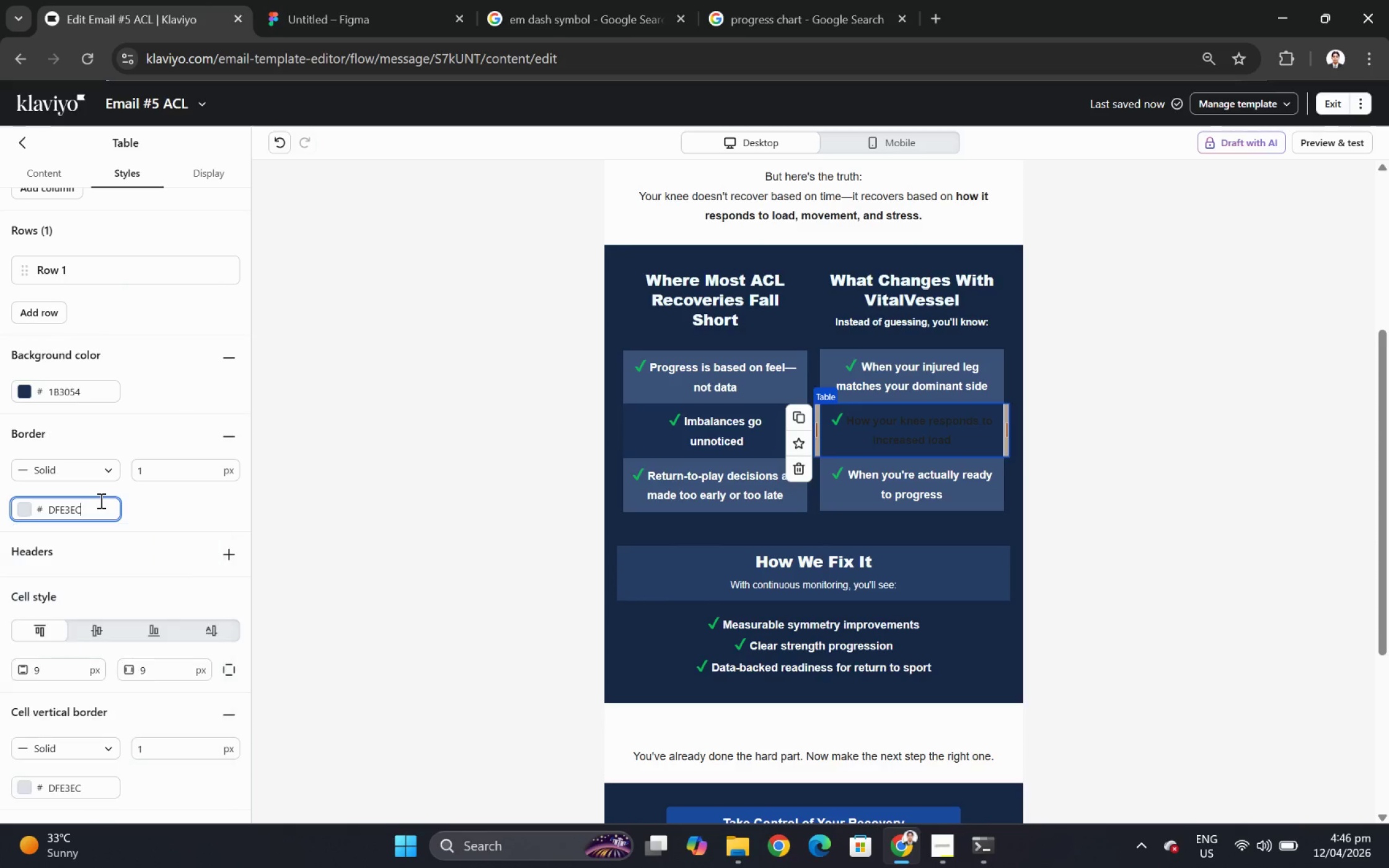 
triple_click([100, 500])
 